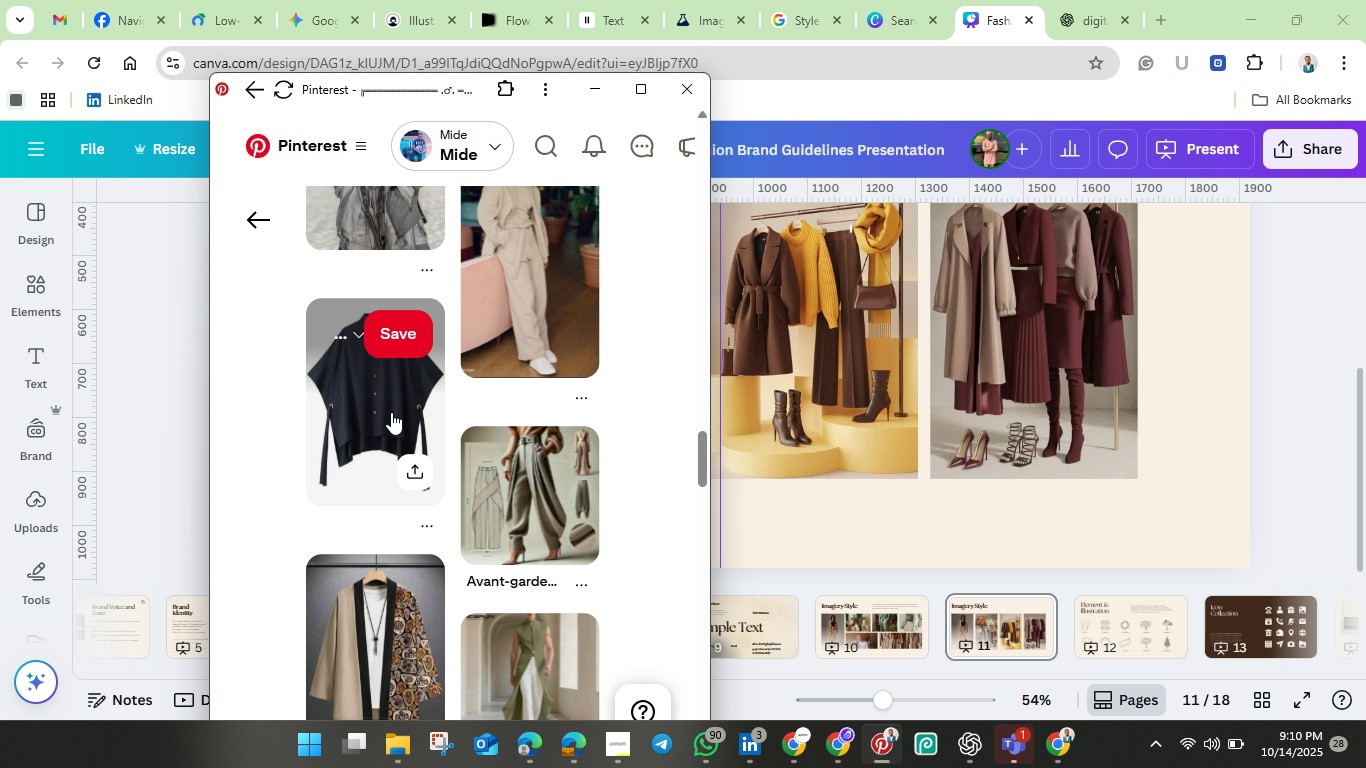 
left_click([391, 412])
 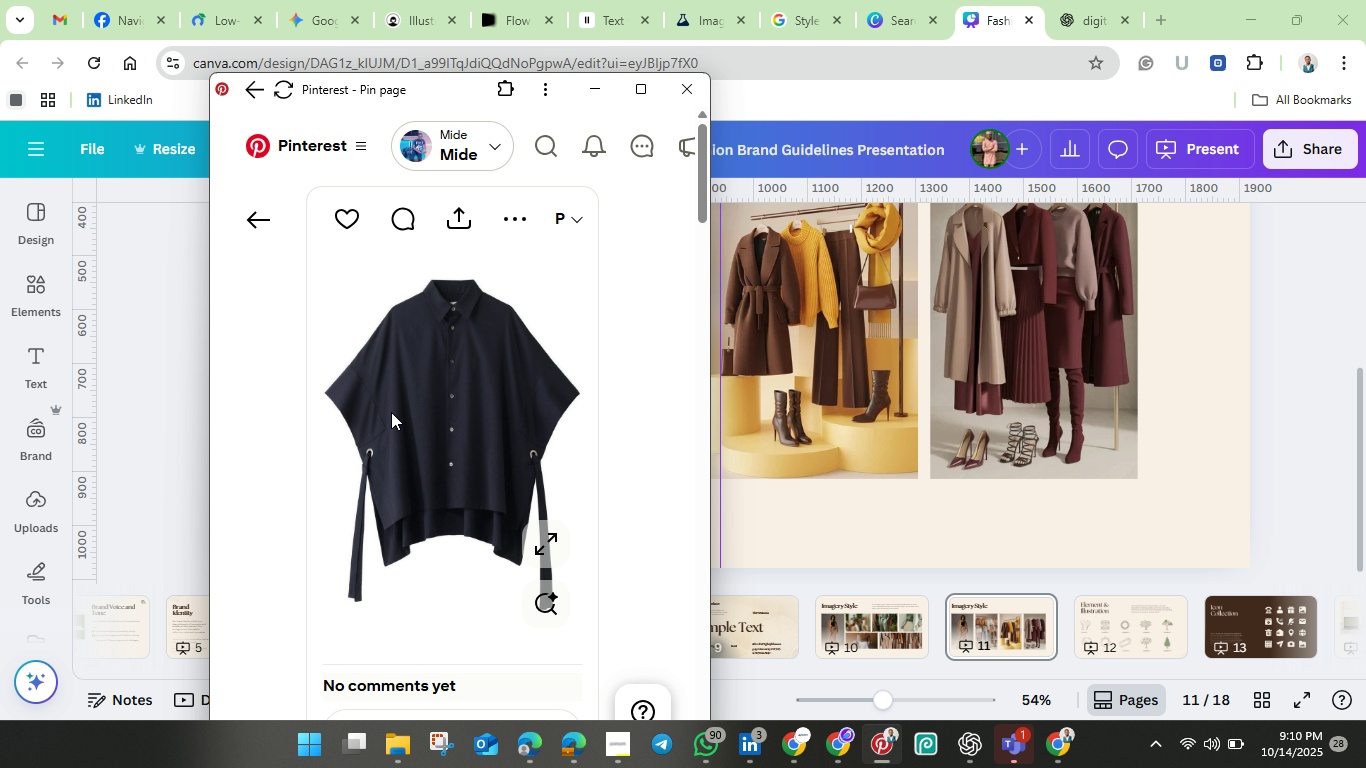 
scroll: coordinate [434, 482], scroll_direction: down, amount: 33.0
 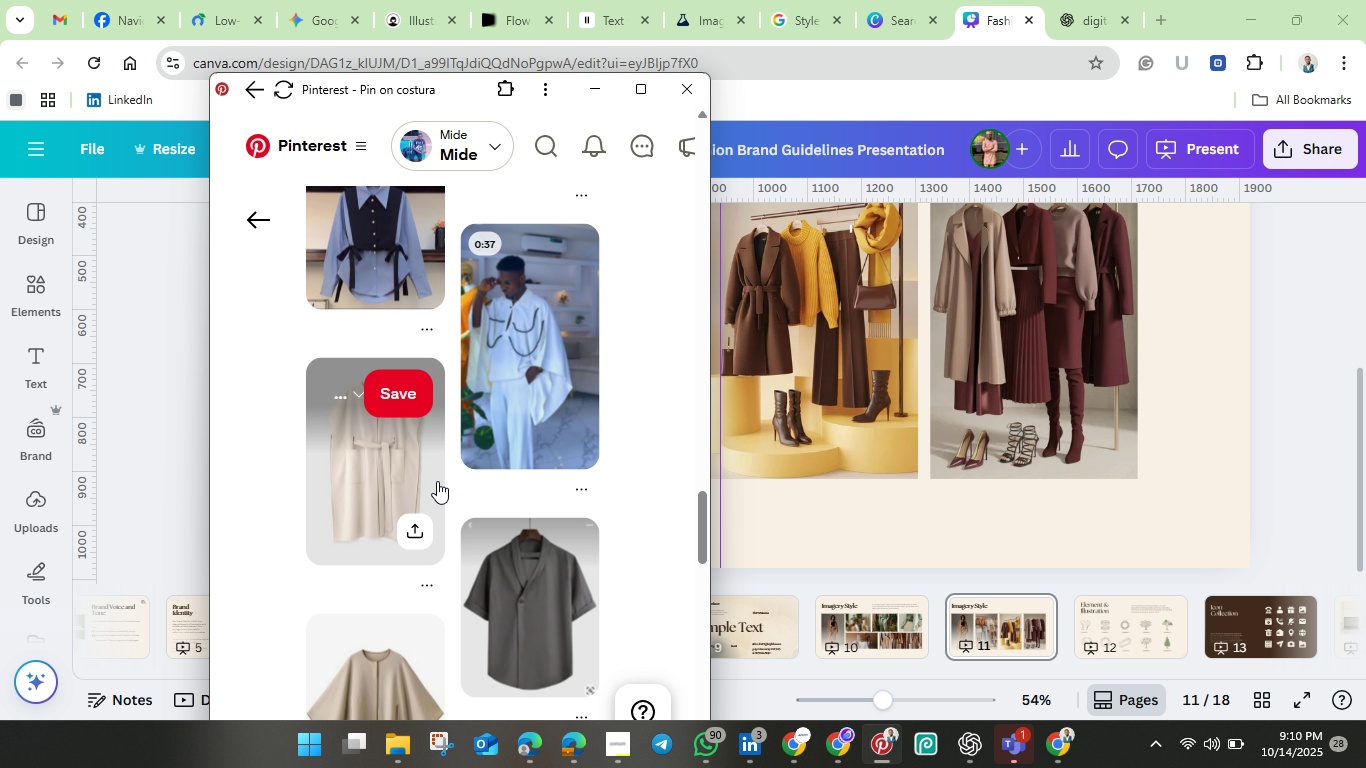 
scroll: coordinate [443, 487], scroll_direction: down, amount: 14.0
 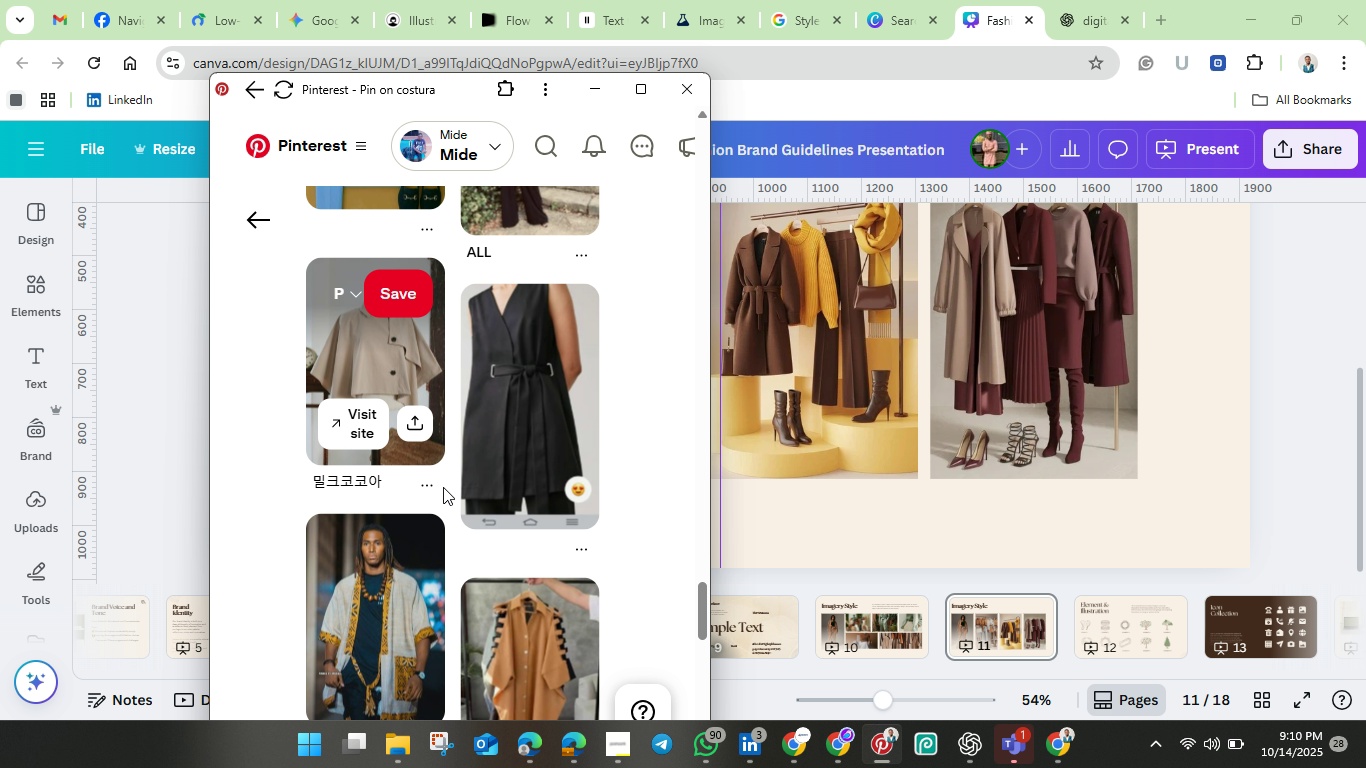 
scroll: coordinate [447, 490], scroll_direction: down, amount: 13.0
 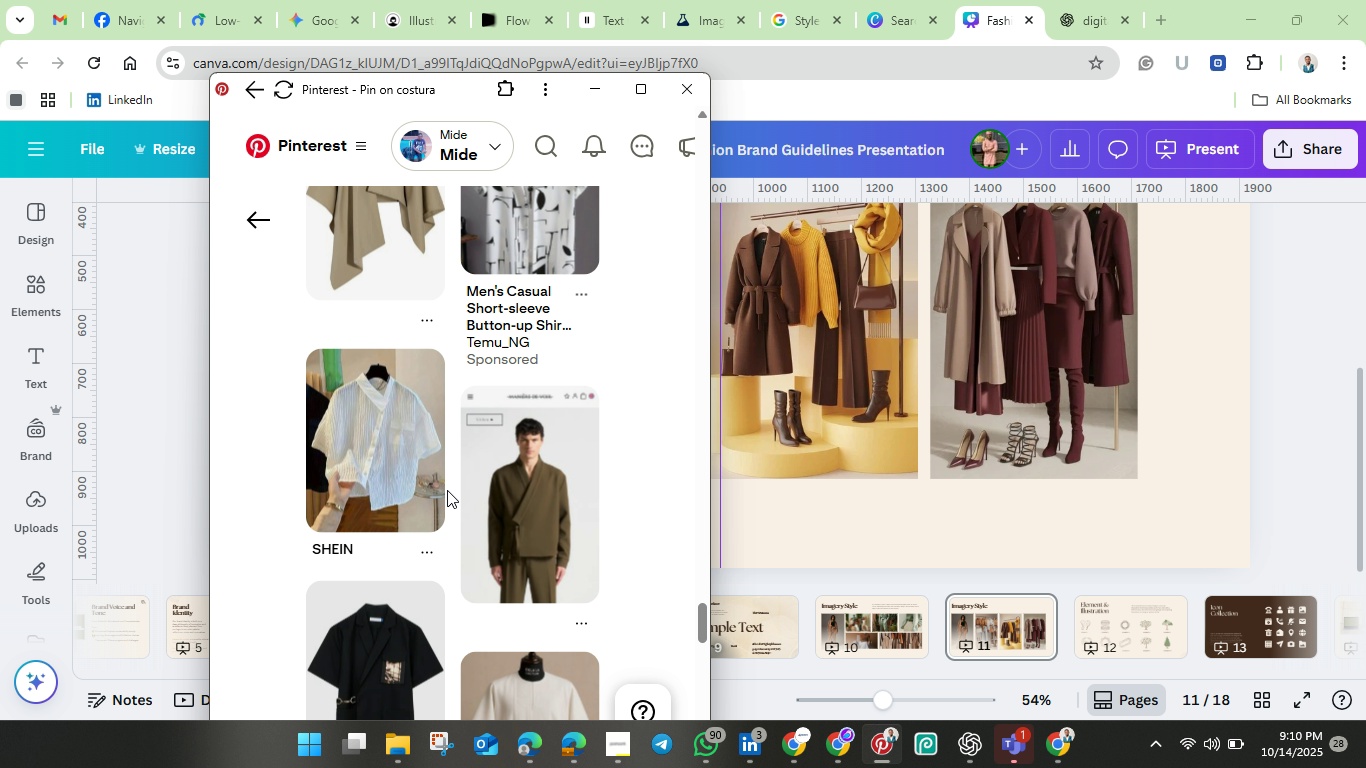 
scroll: coordinate [447, 490], scroll_direction: up, amount: 2.0
 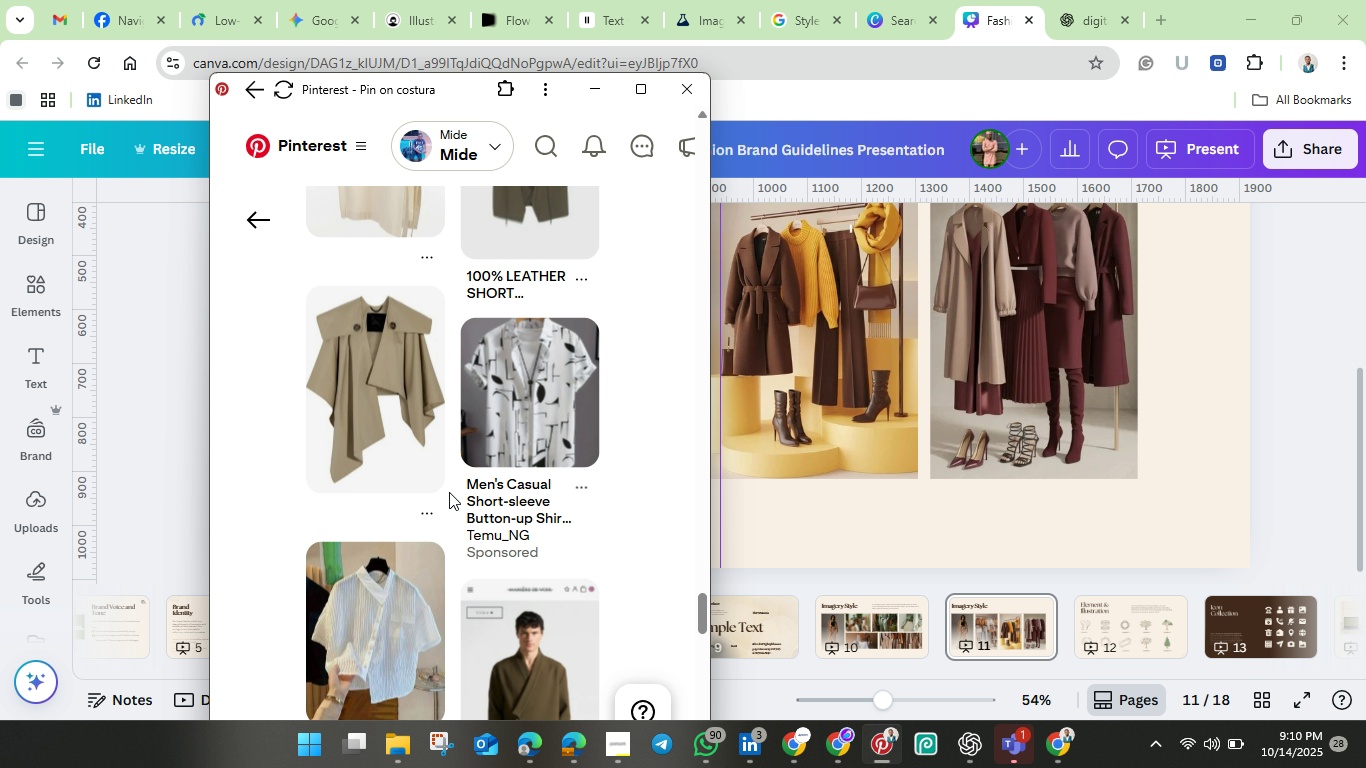 
left_click([502, 426])
 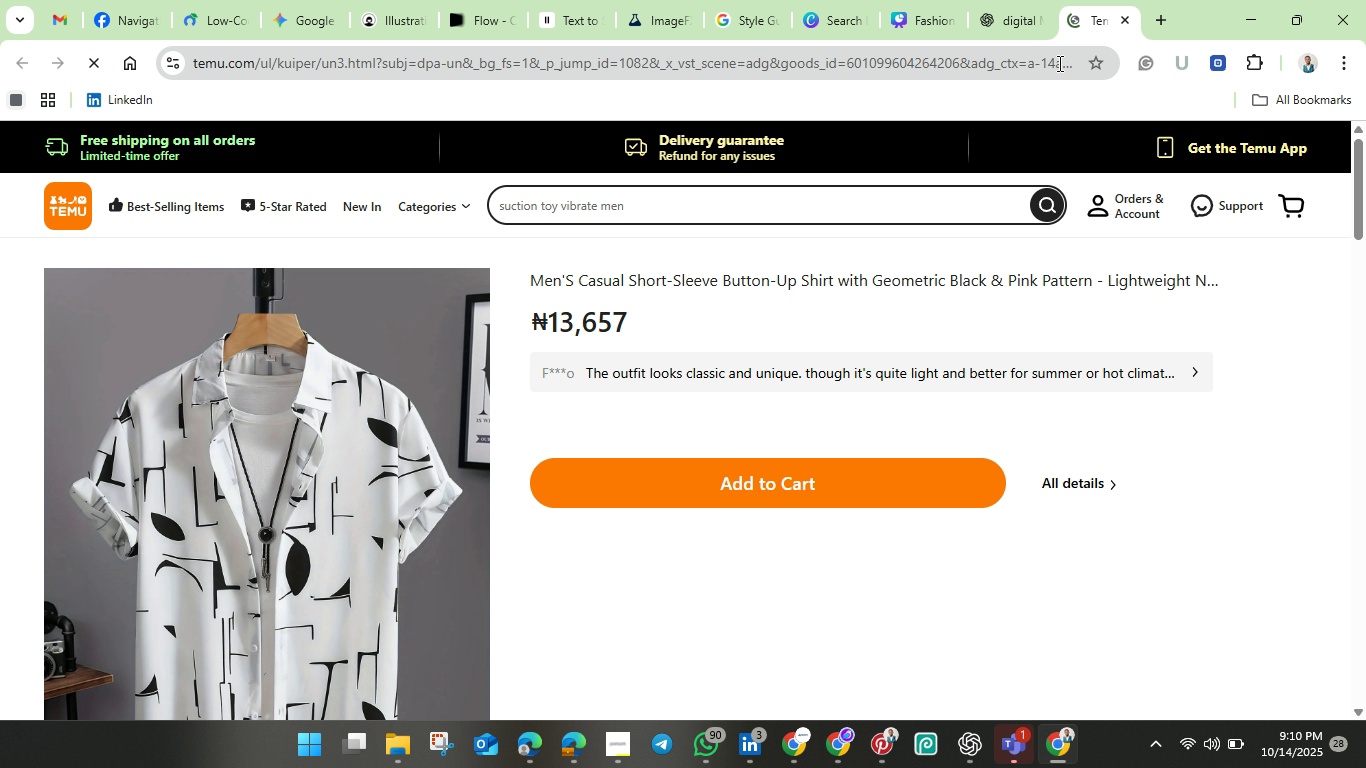 
wait(5.33)
 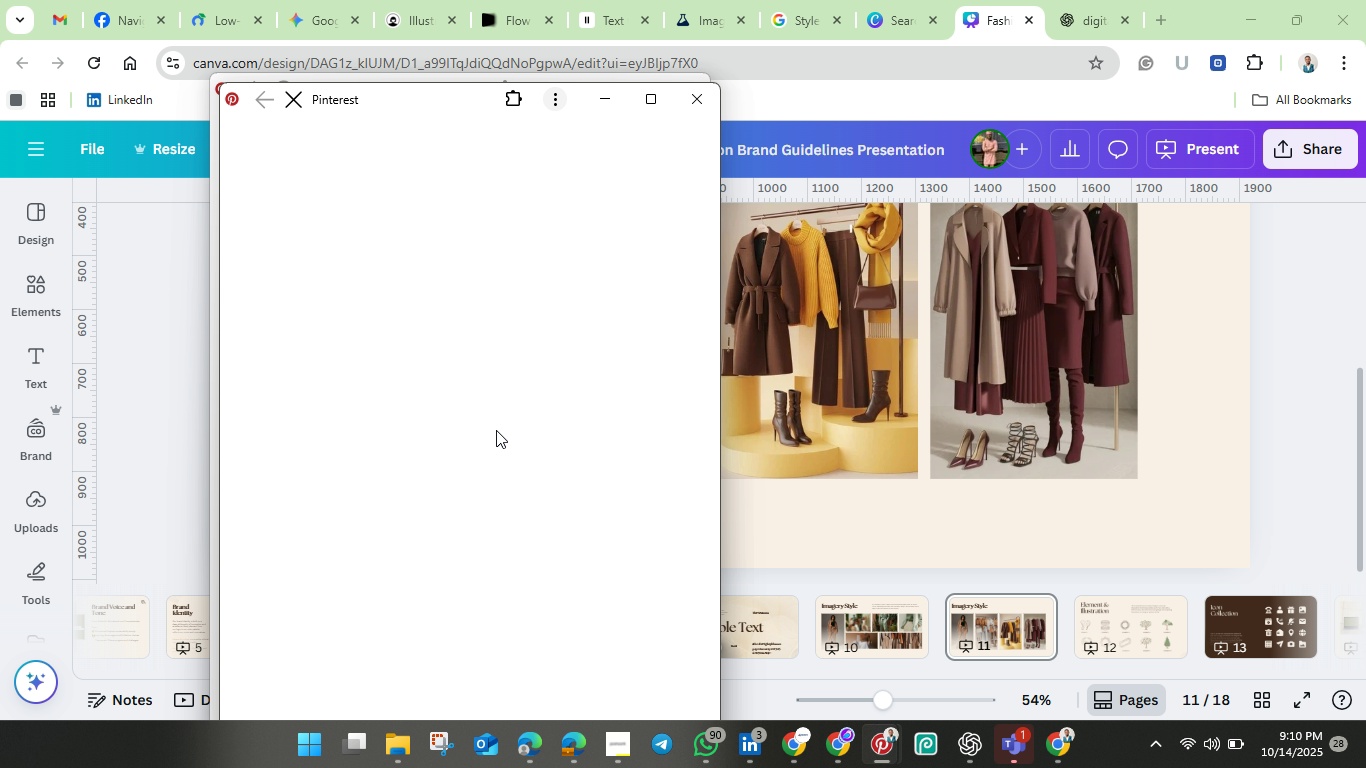 
scroll: coordinate [533, 415], scroll_direction: down, amount: 2.0
 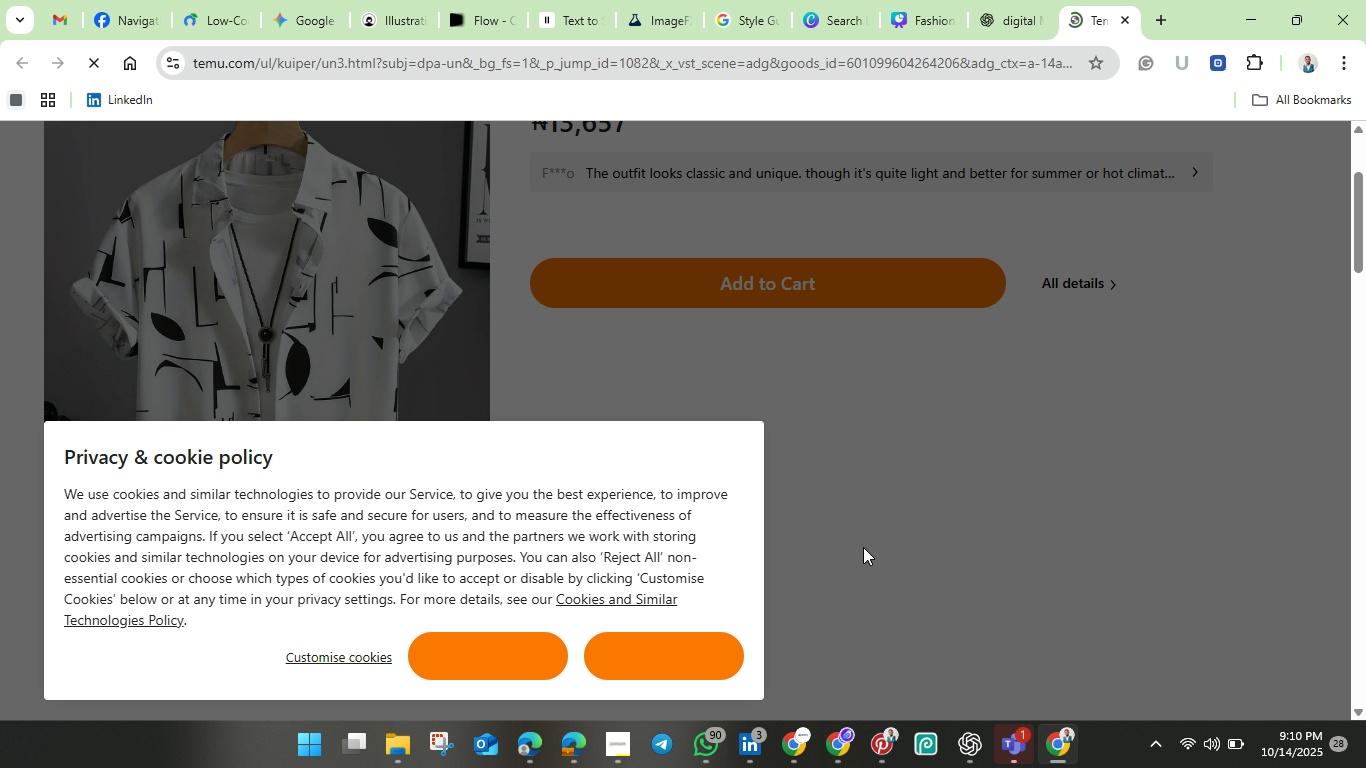 
left_click([865, 546])
 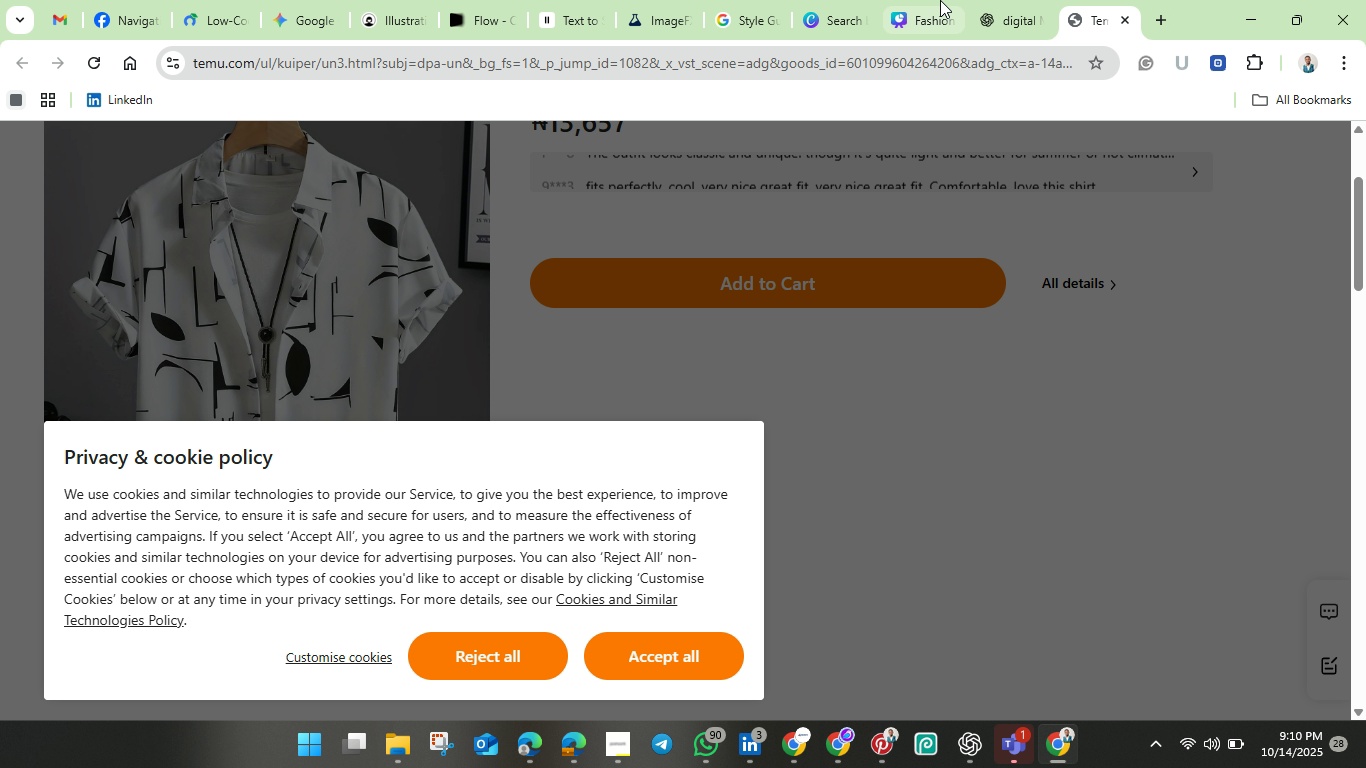 
wait(7.51)
 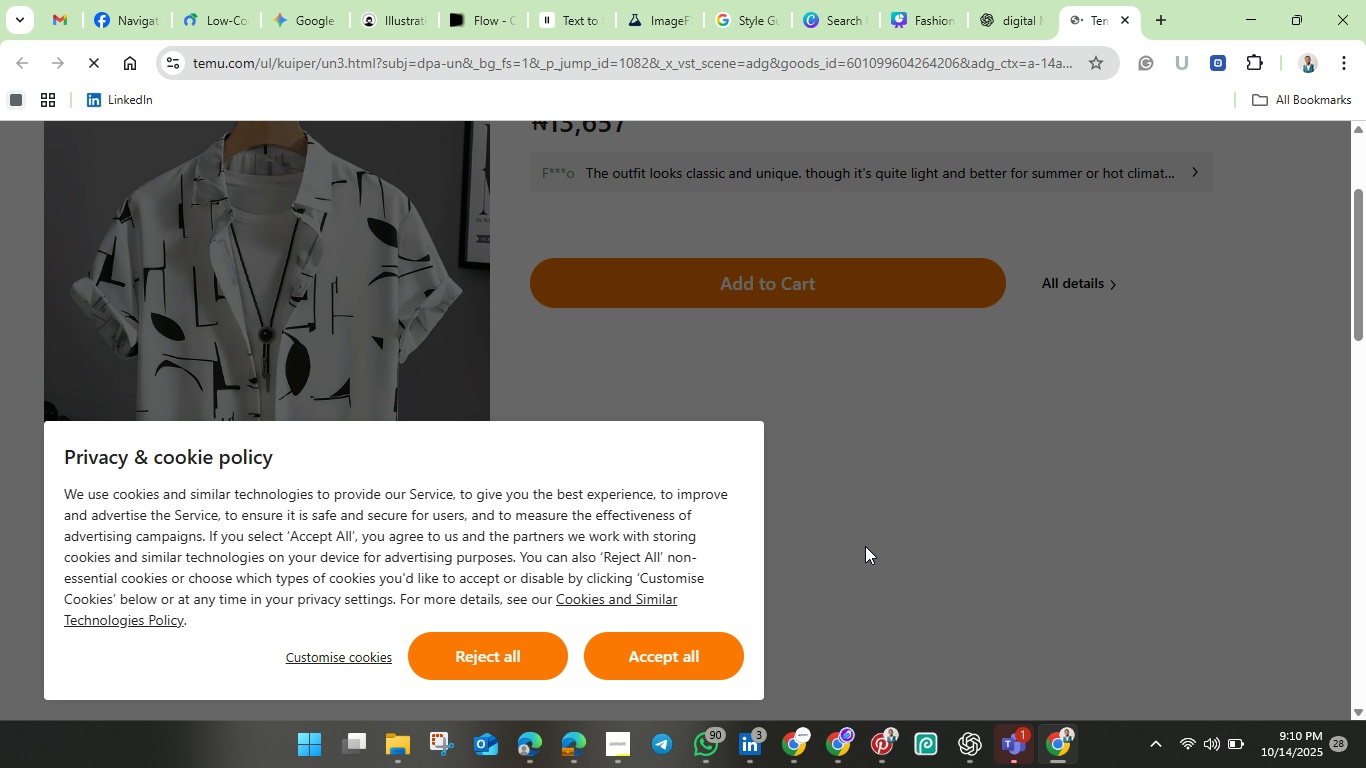 
left_click([944, 18])
 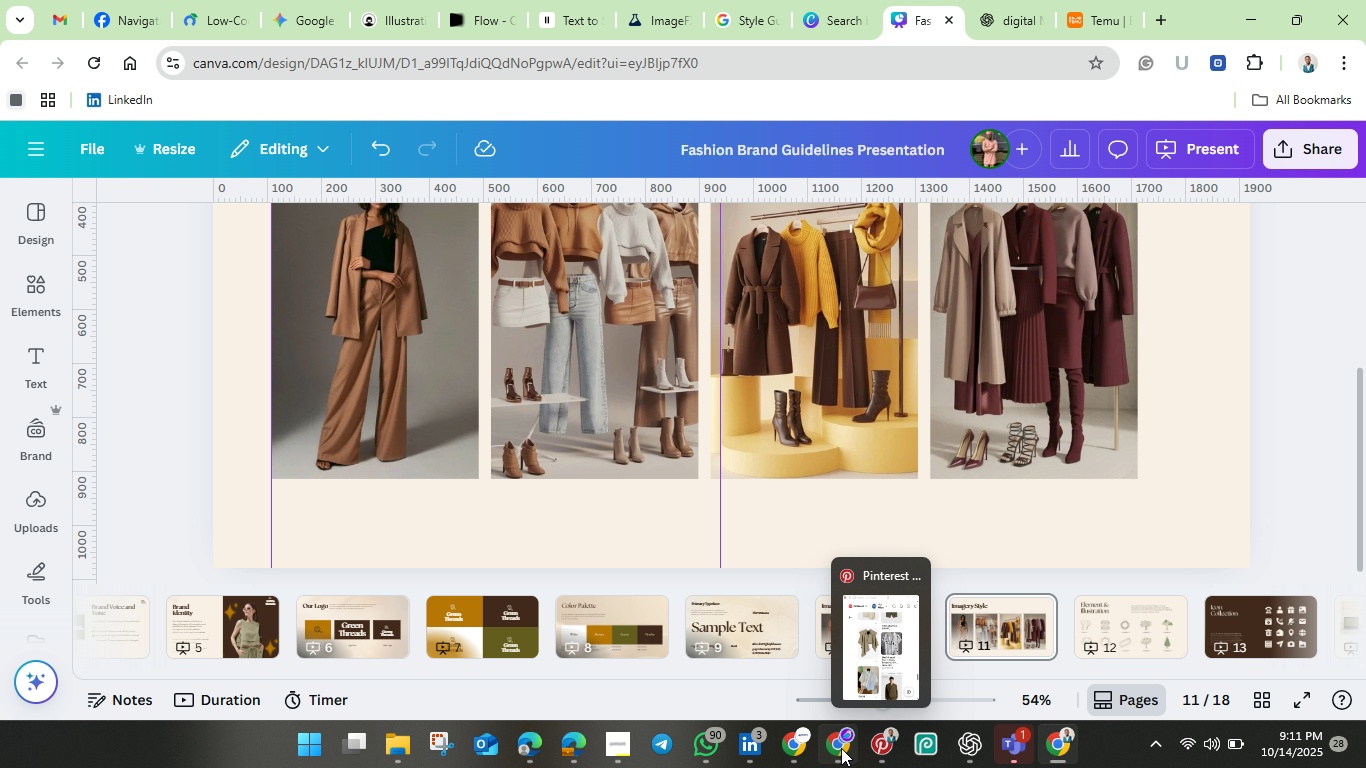 
left_click([882, 738])
 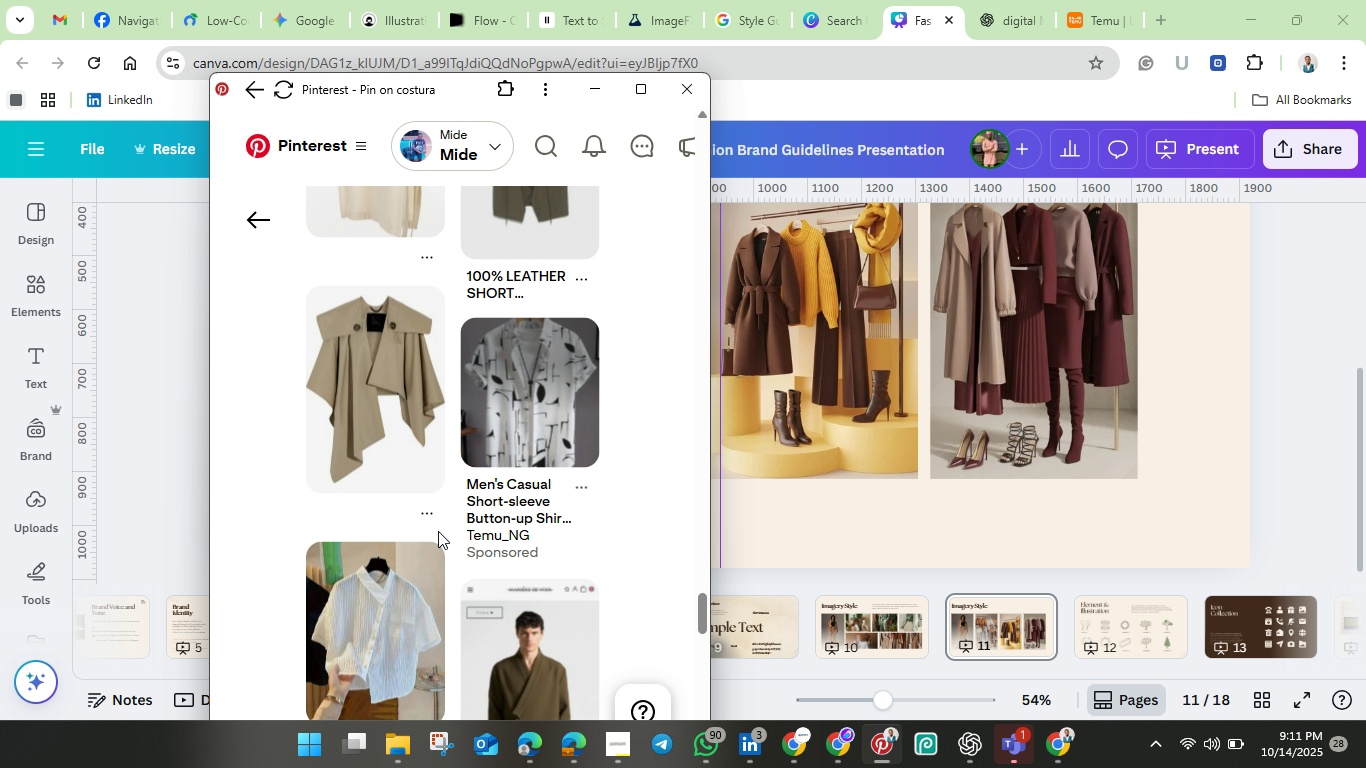 
scroll: coordinate [446, 536], scroll_direction: down, amount: 15.0
 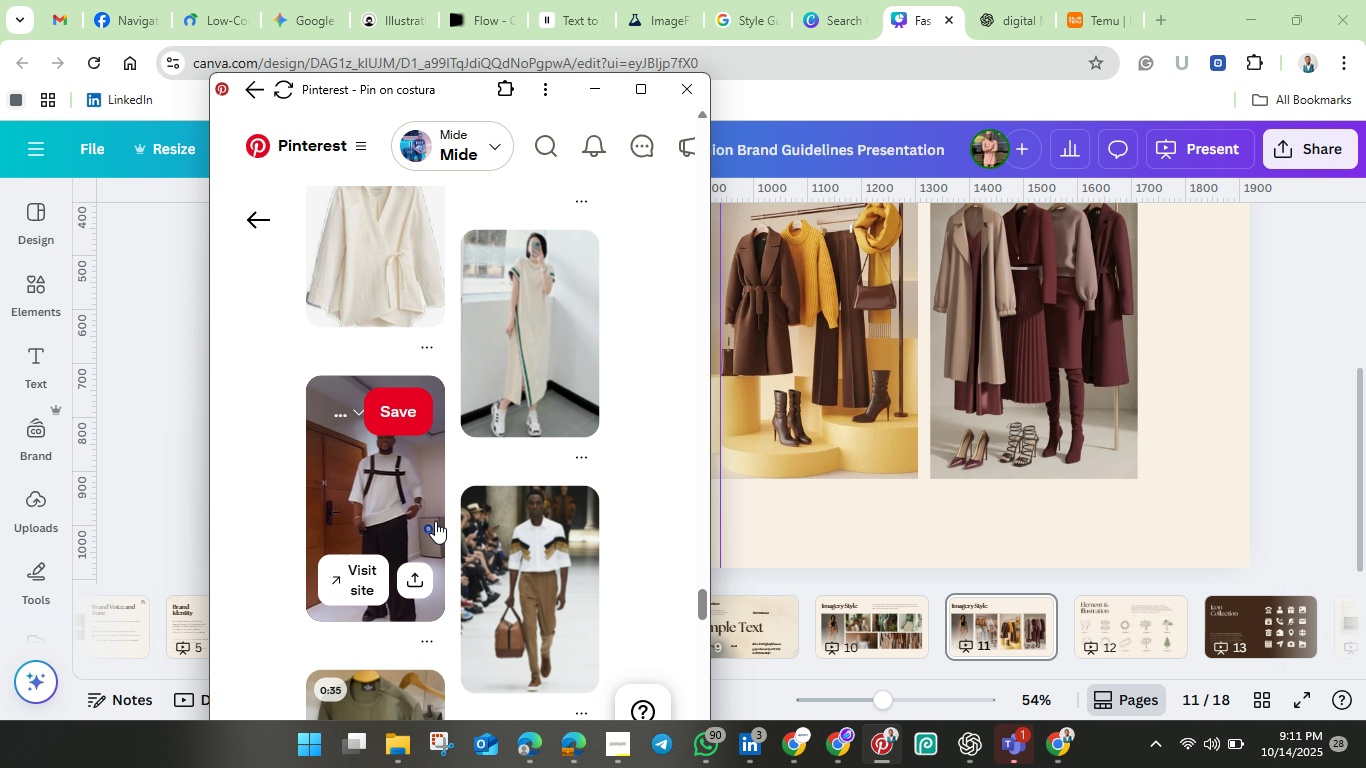 
scroll: coordinate [435, 513], scroll_direction: down, amount: 4.0
 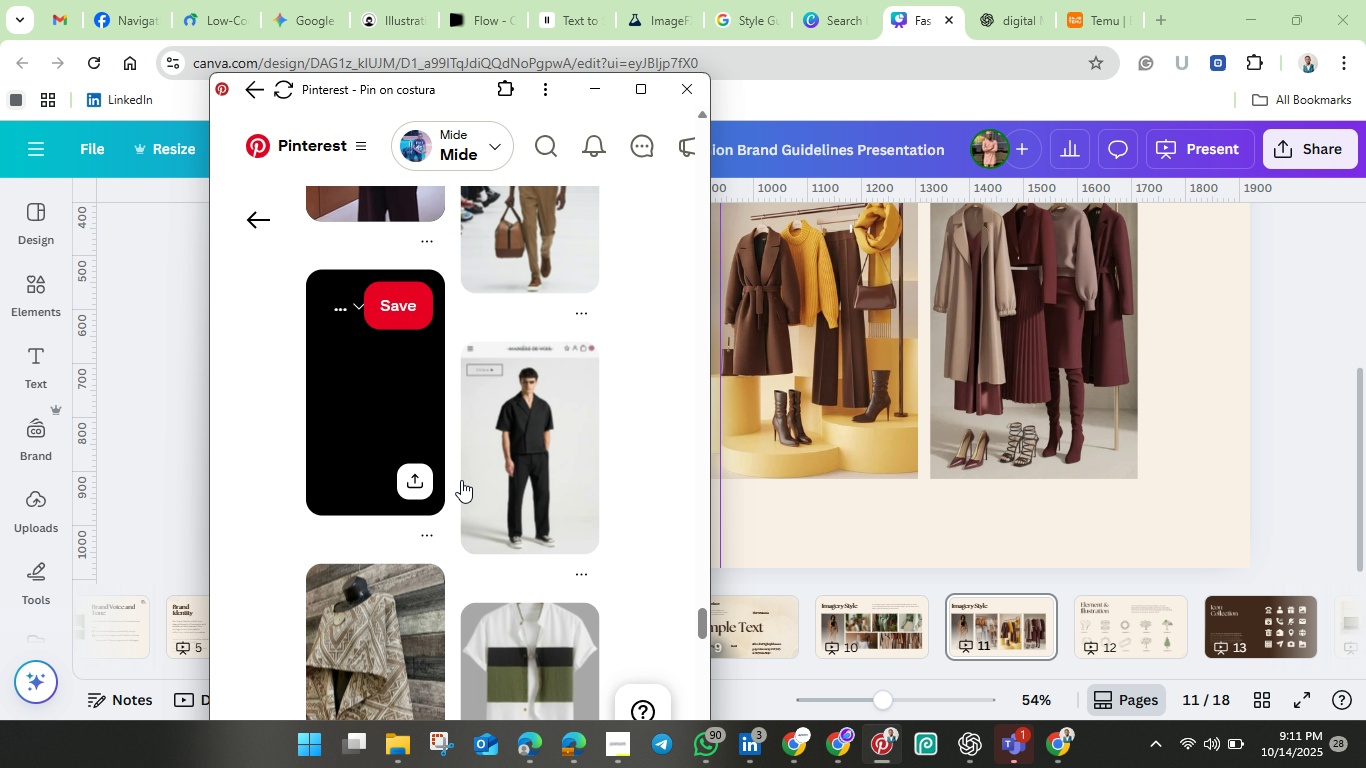 
scroll: coordinate [461, 480], scroll_direction: up, amount: 1.0
 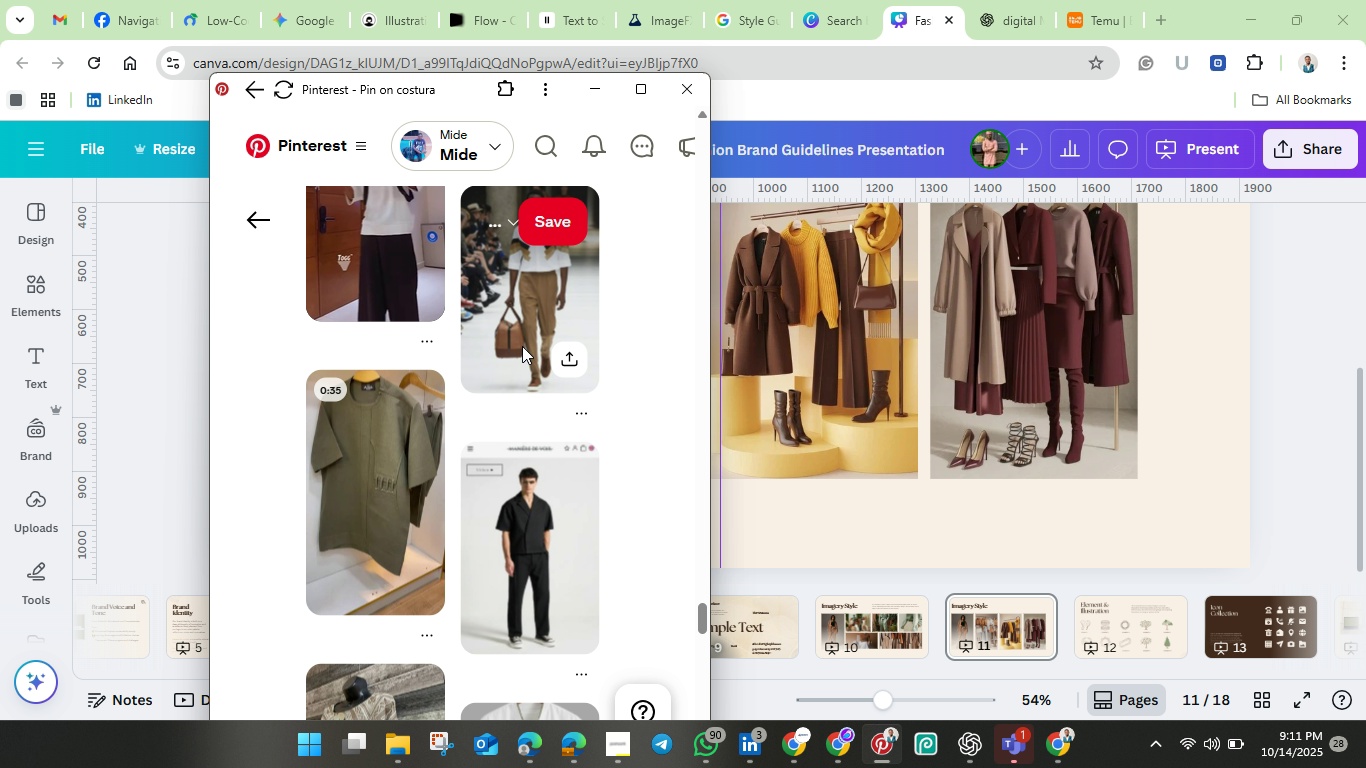 
left_click([522, 346])
 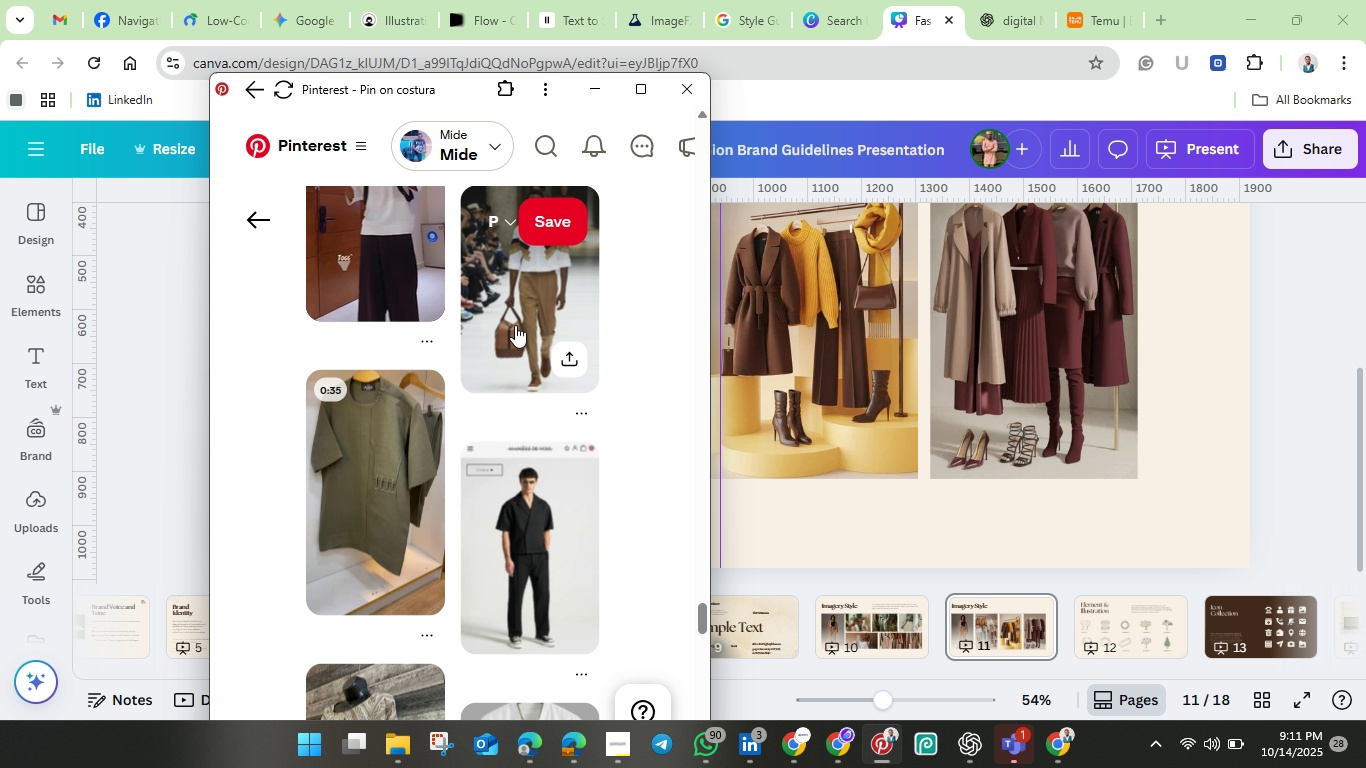 
left_click([515, 325])
 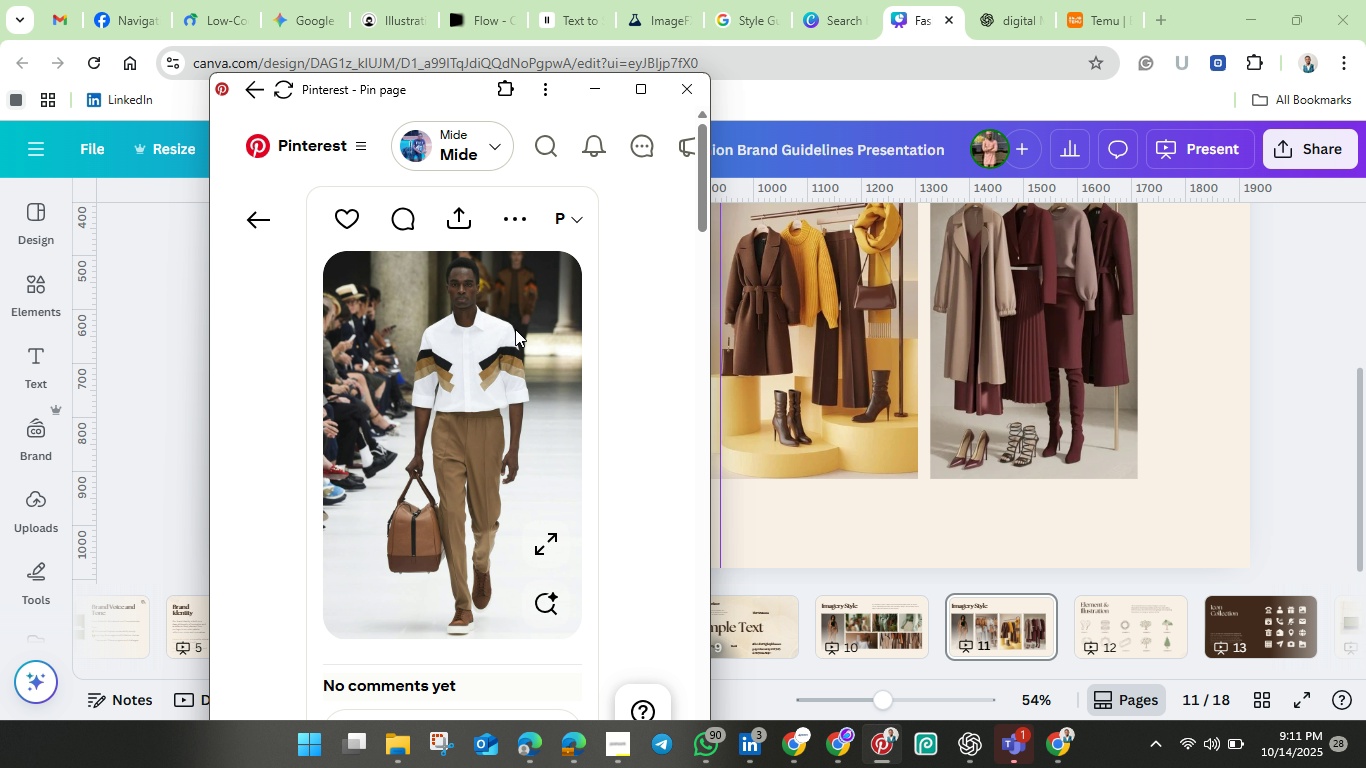 
scroll: coordinate [536, 444], scroll_direction: down, amount: 20.0
 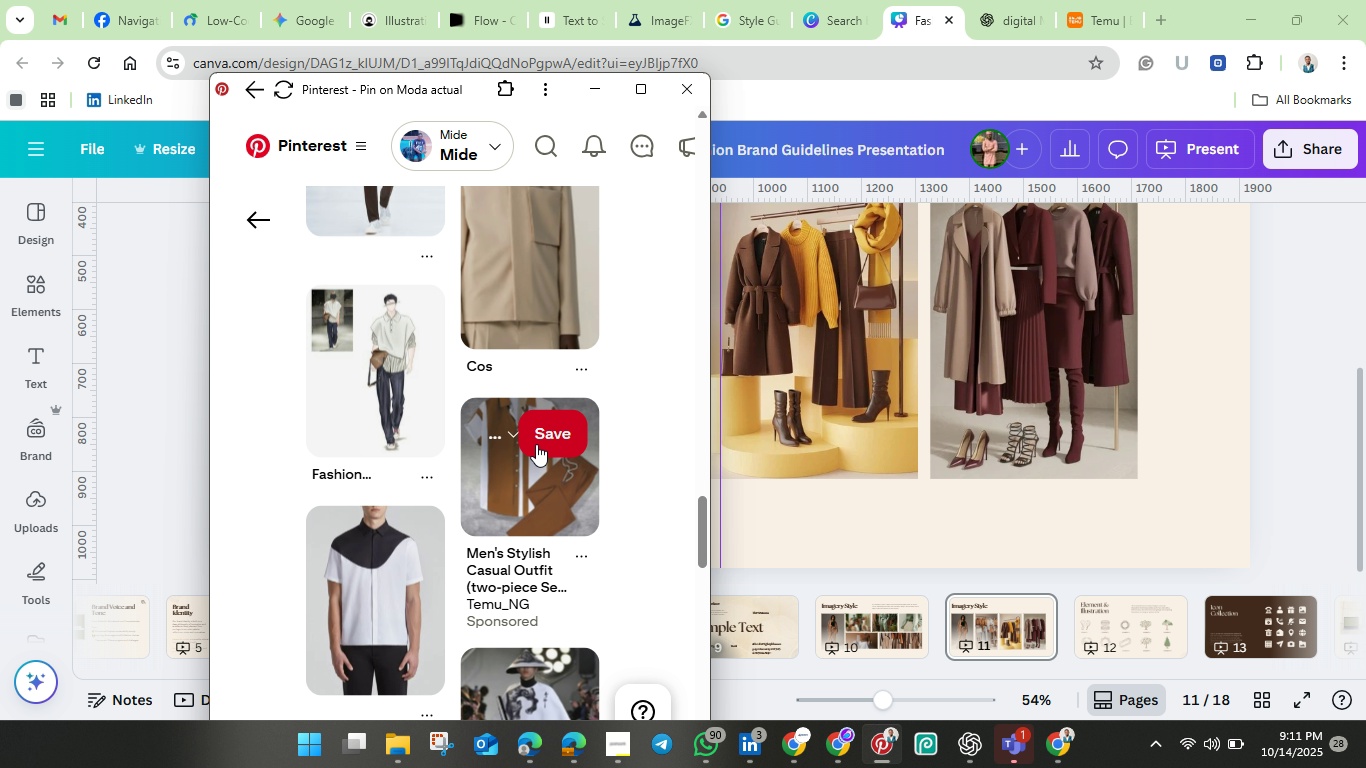 
scroll: coordinate [536, 446], scroll_direction: down, amount: 6.0
 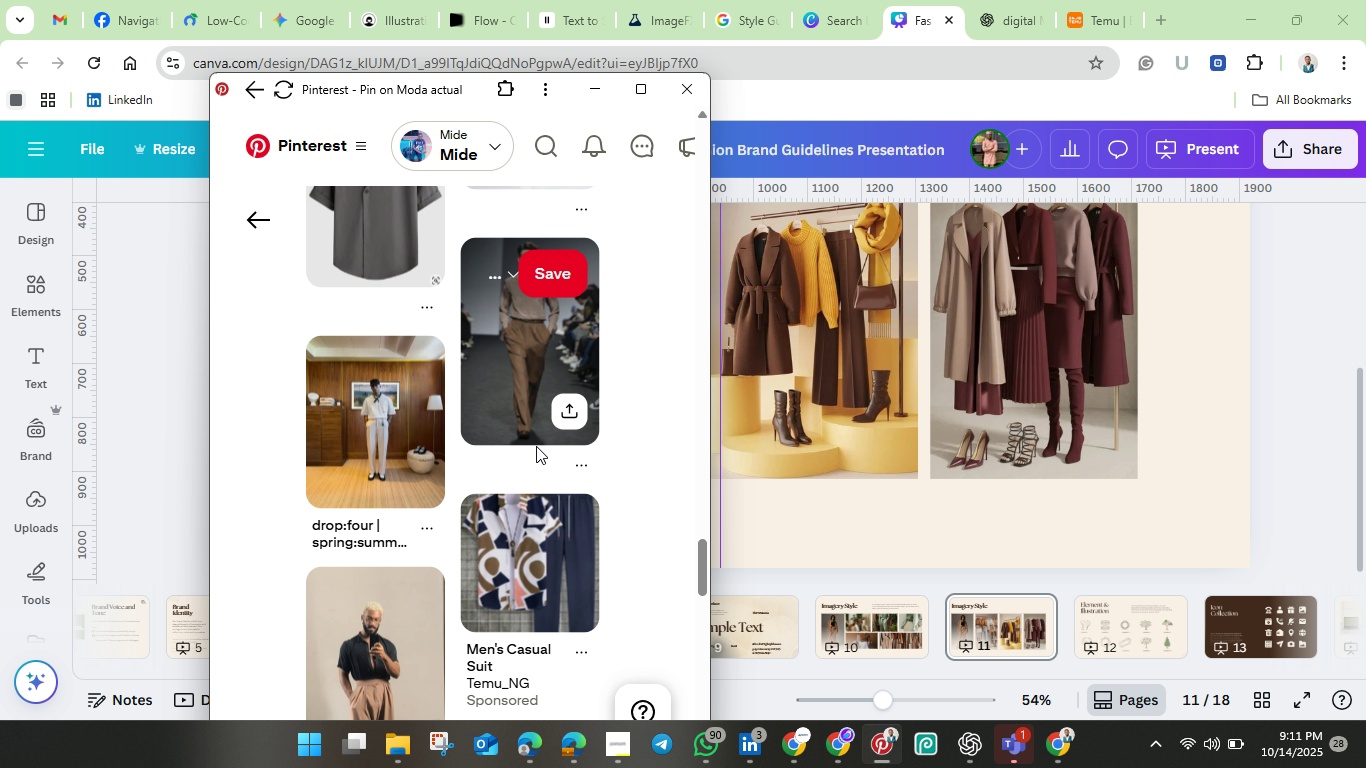 
scroll: coordinate [536, 446], scroll_direction: up, amount: 1.0
 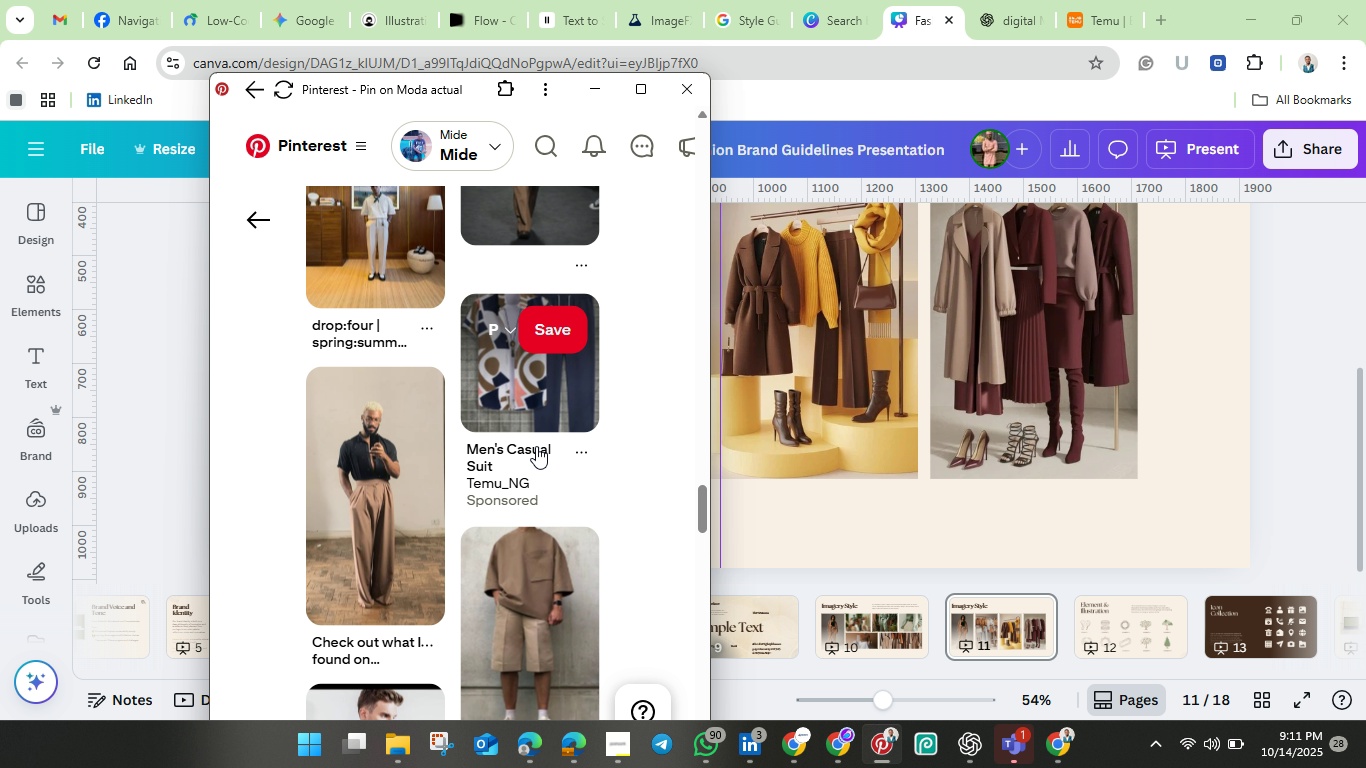 
scroll: coordinate [536, 446], scroll_direction: down, amount: 4.0
 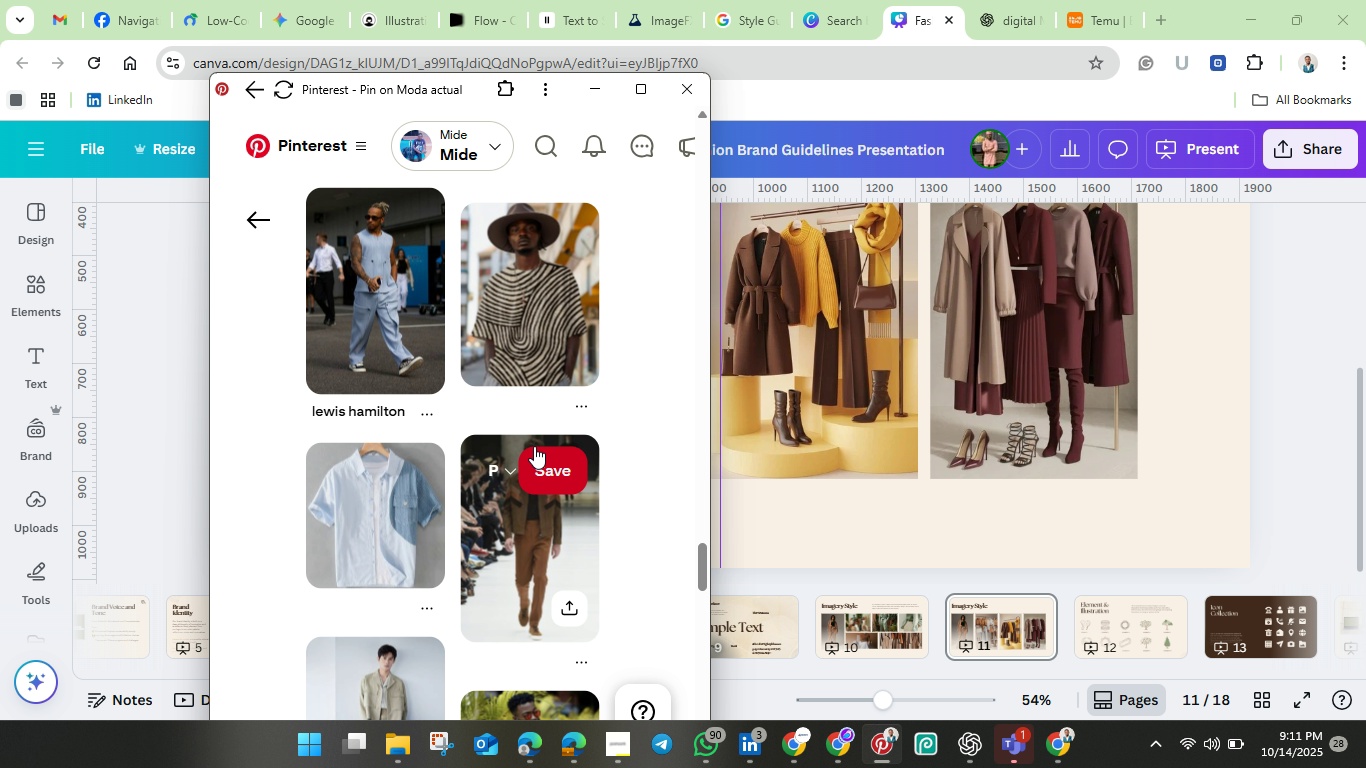 
left_click([525, 344])
 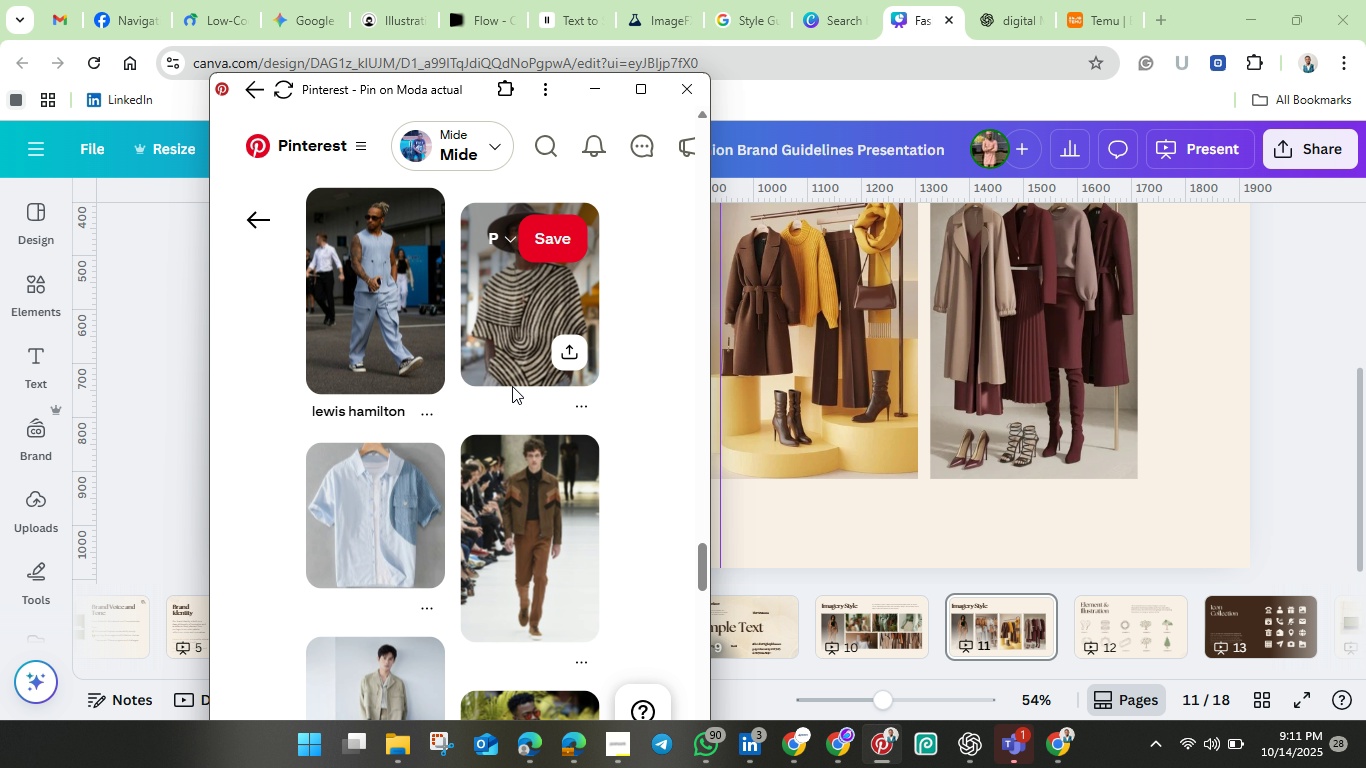 
scroll: coordinate [514, 389], scroll_direction: down, amount: 3.0
 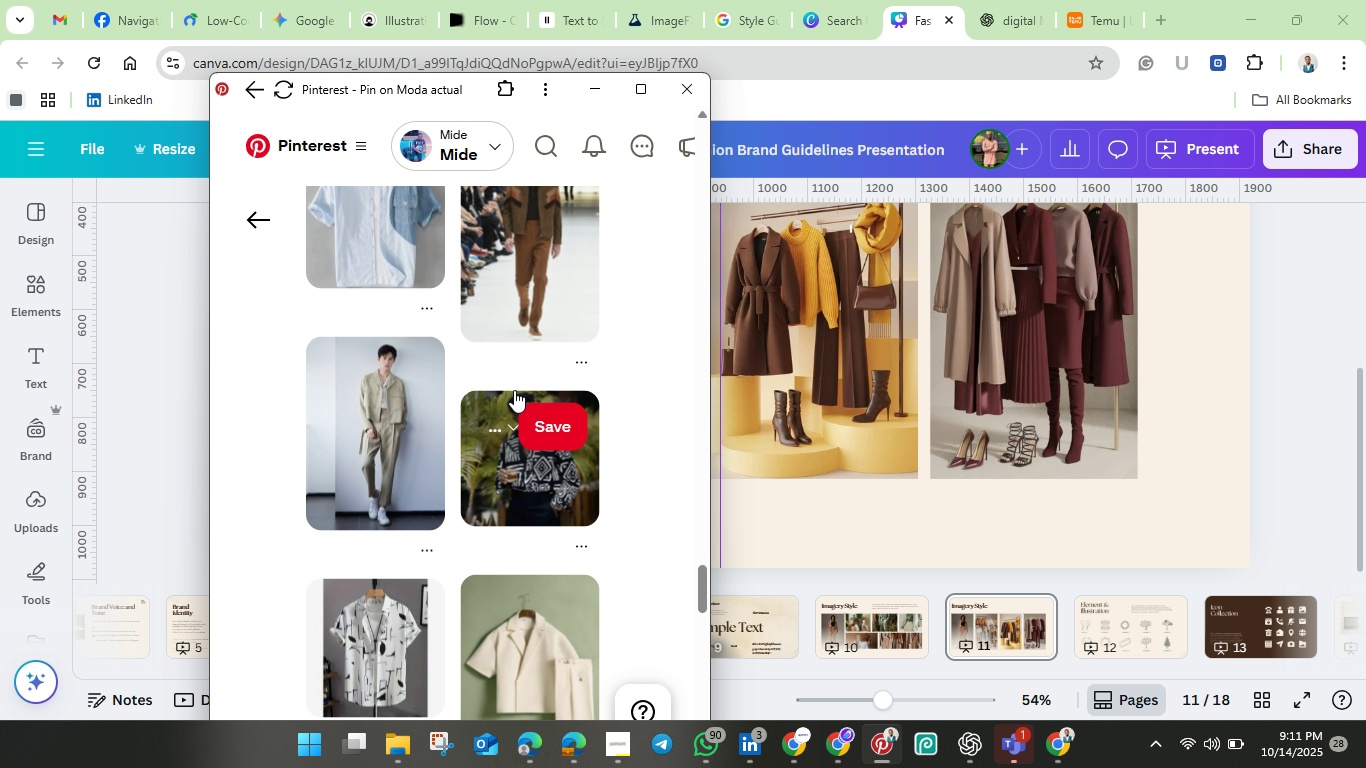 
scroll: coordinate [528, 359], scroll_direction: up, amount: 3.0
 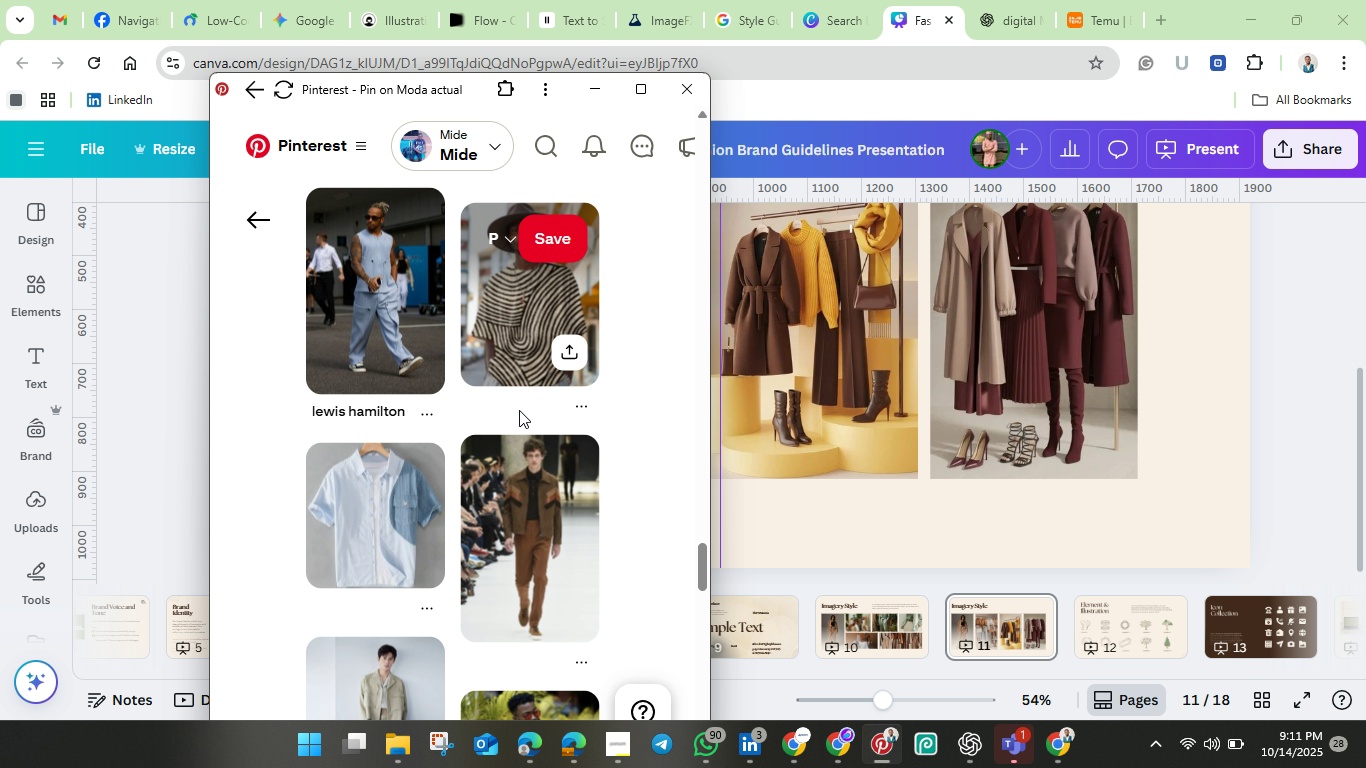 
scroll: coordinate [462, 442], scroll_direction: down, amount: 10.0
 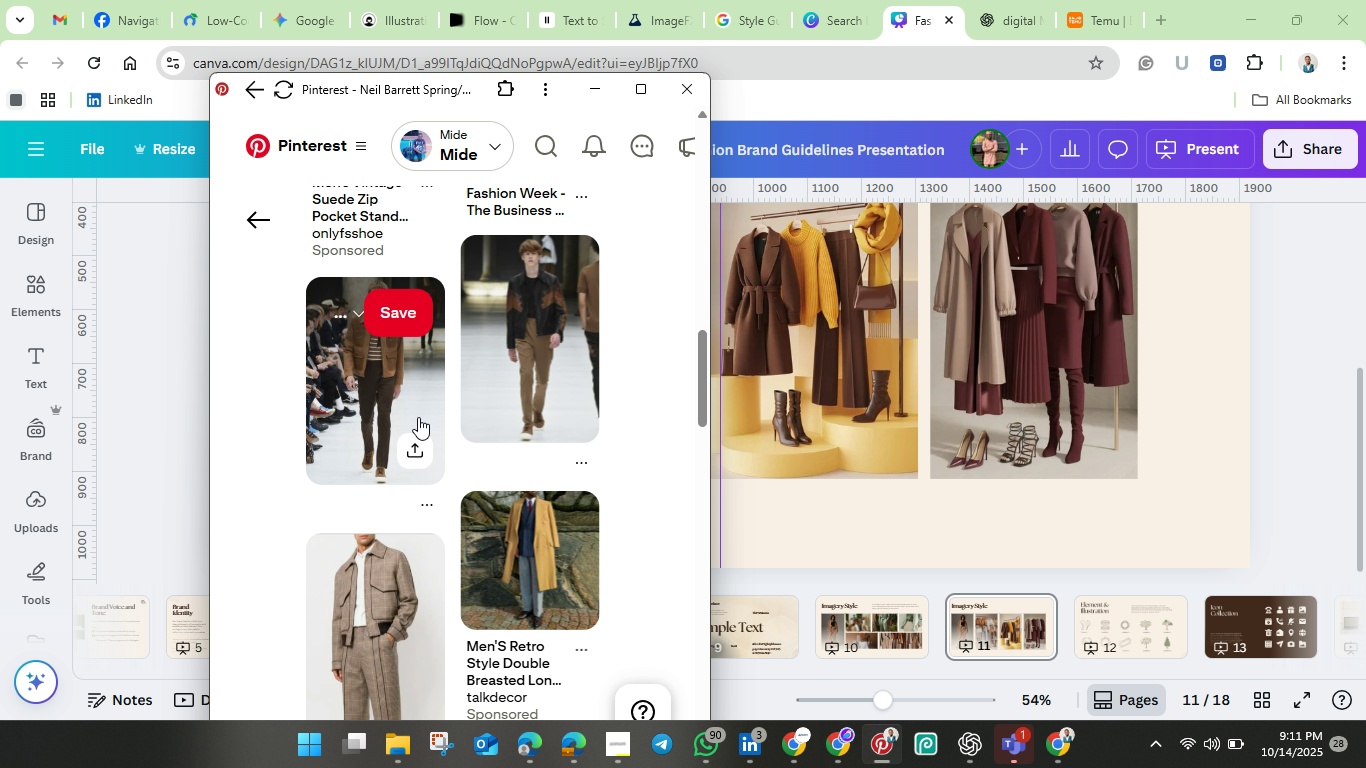 
left_click([412, 406])
 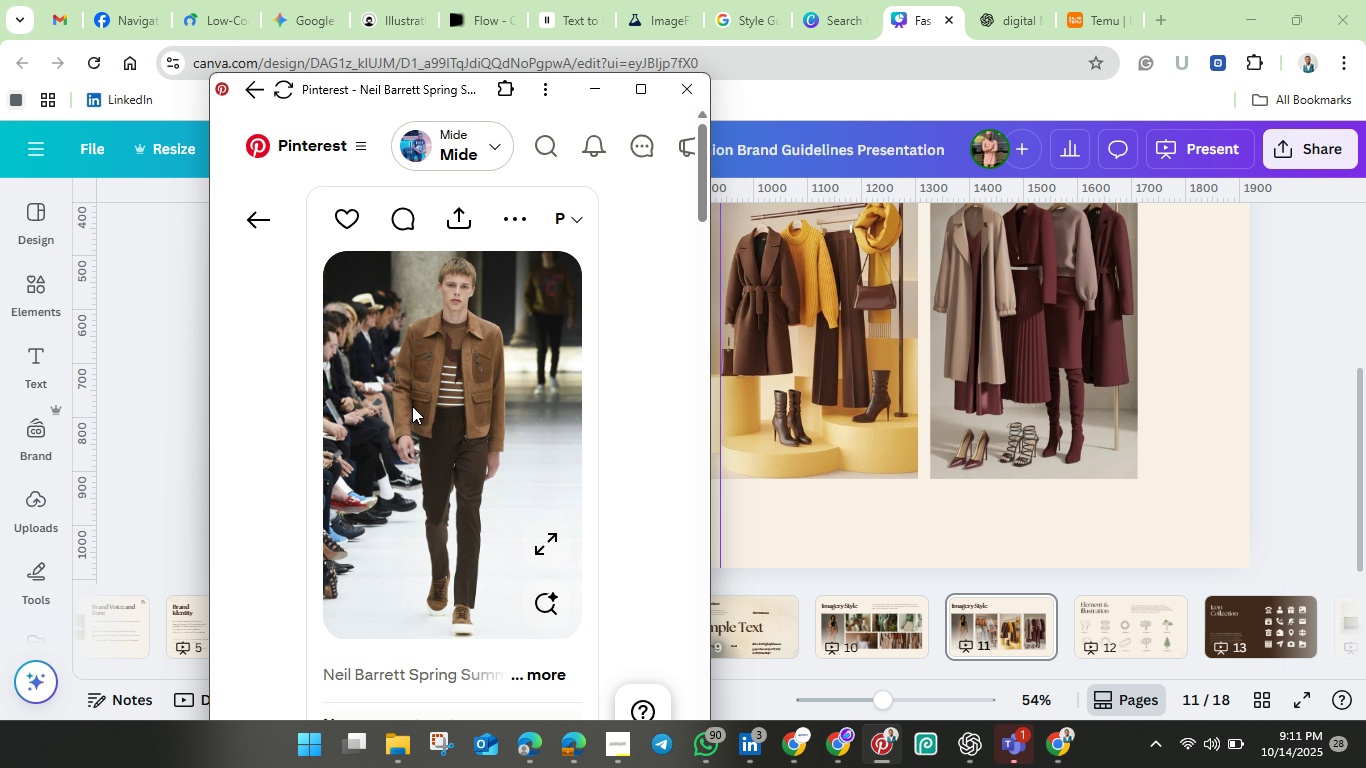 
scroll: coordinate [430, 431], scroll_direction: down, amount: 13.0
 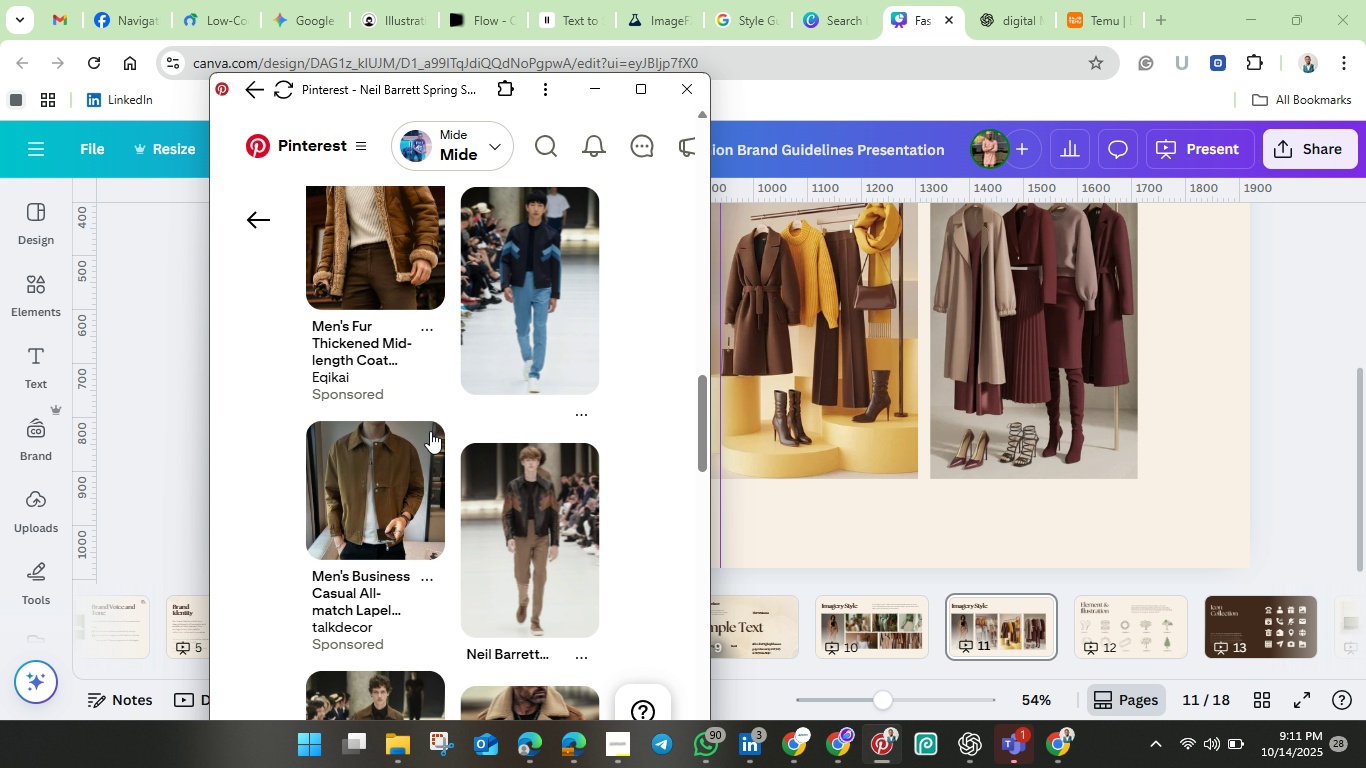 
scroll: coordinate [431, 431], scroll_direction: down, amount: 7.0
 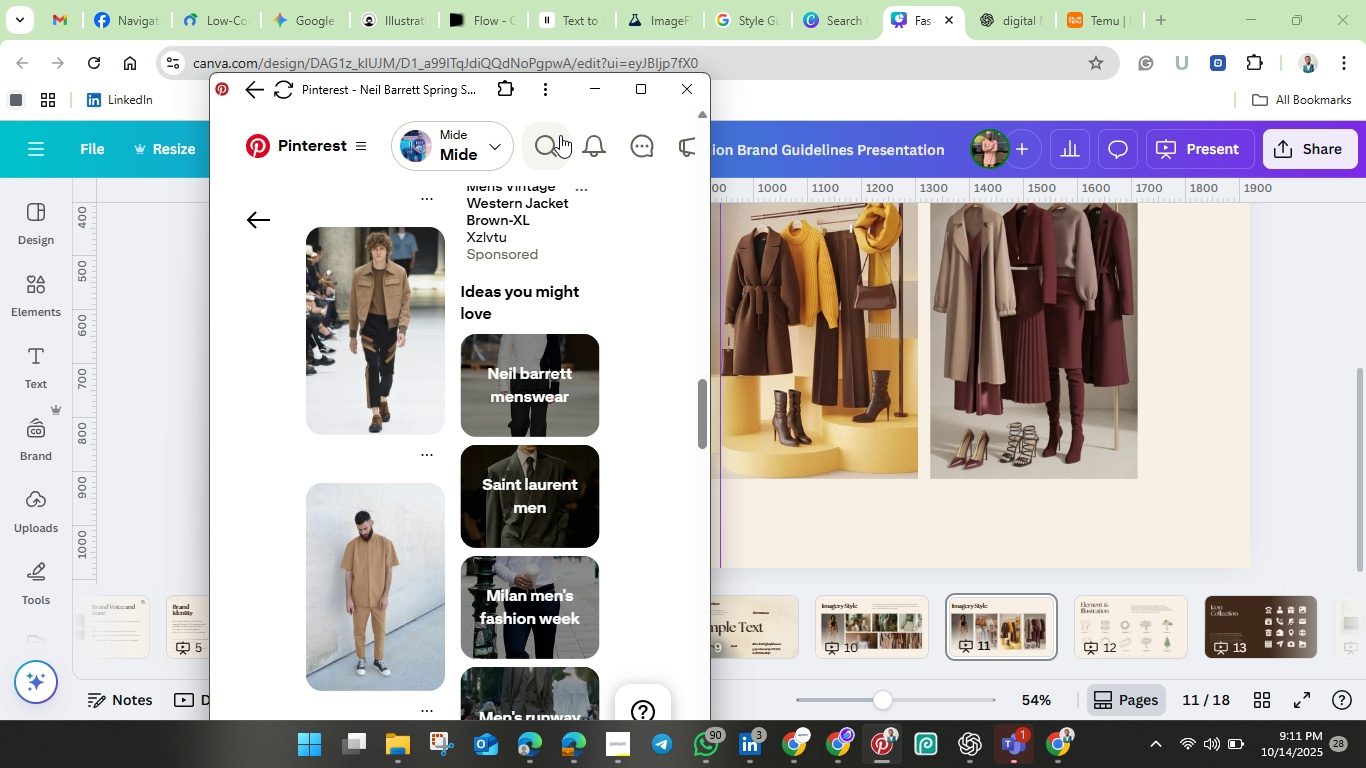 
left_click([537, 143])
 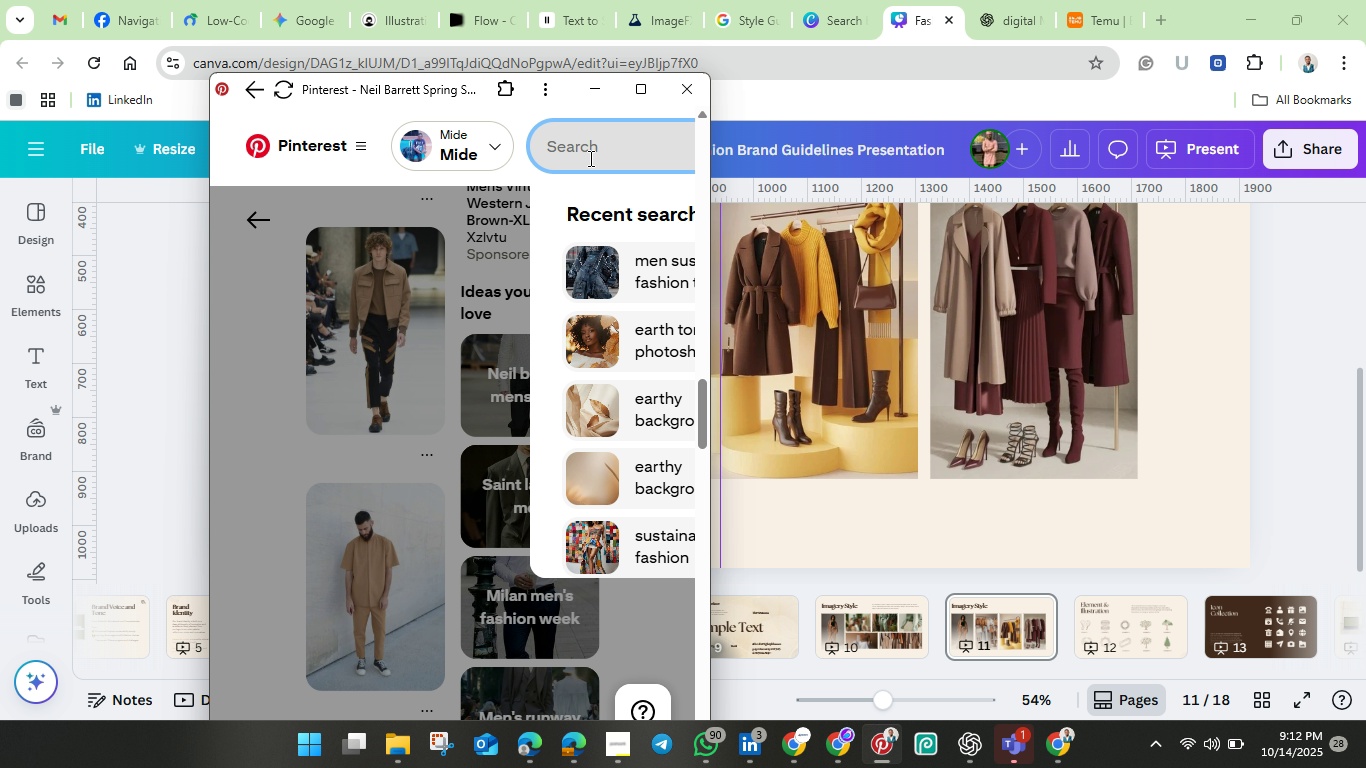 
type(men wa)
 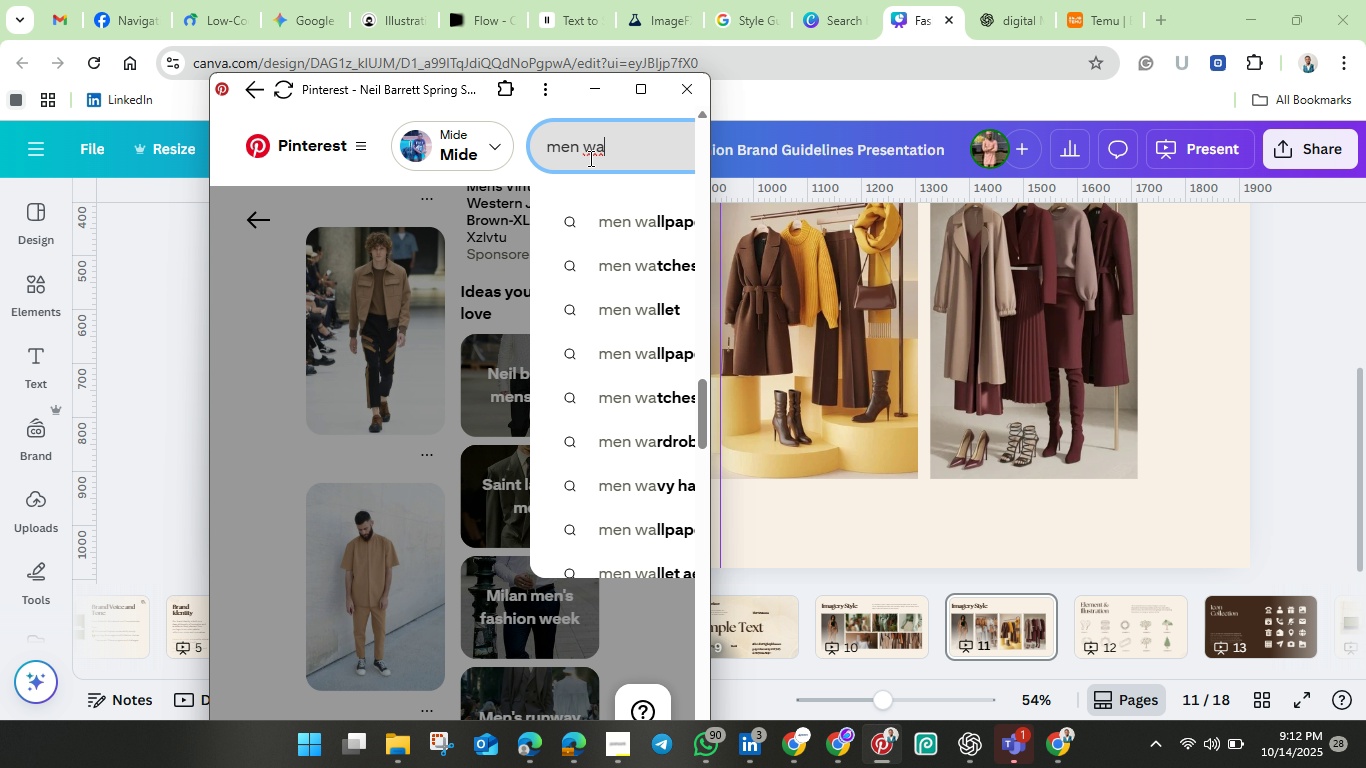 
type(rdrobe style)
 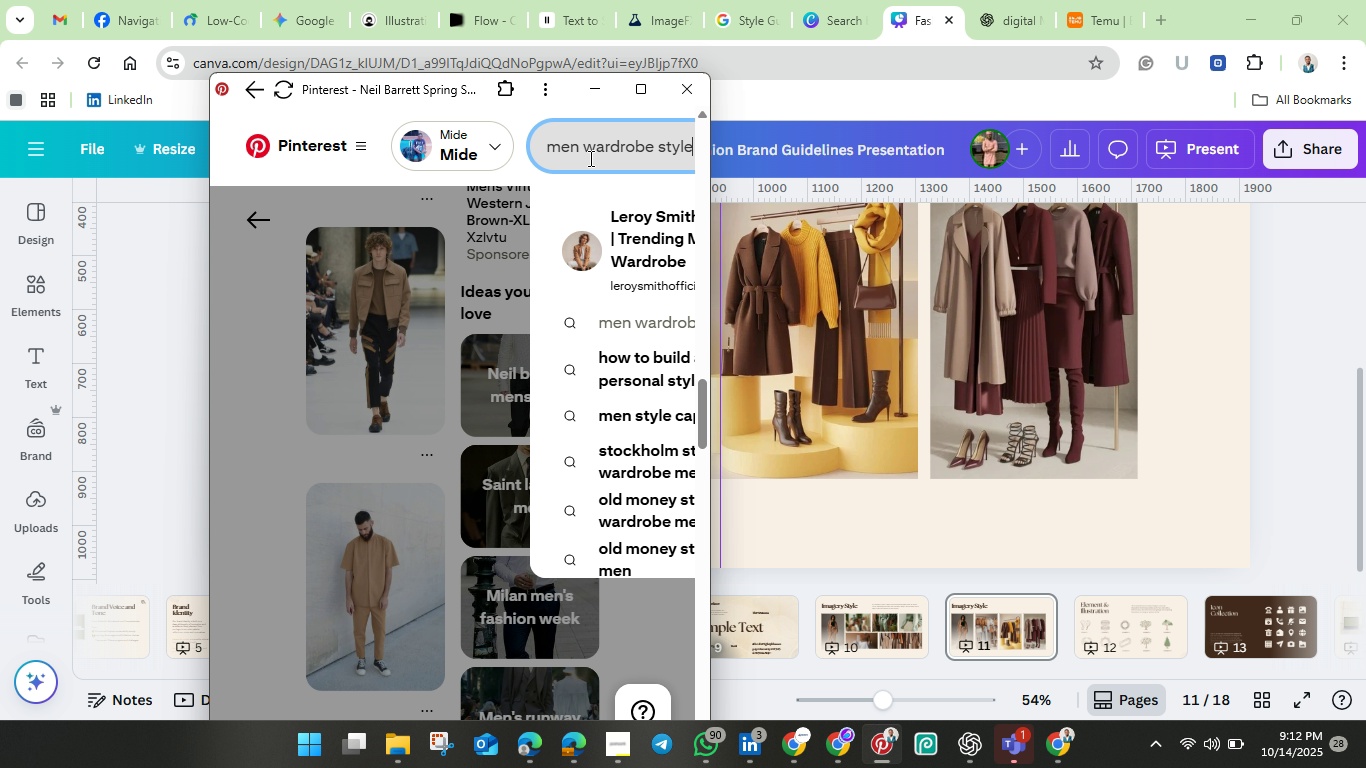 
hold_key(key=Enter, duration=0.51)
 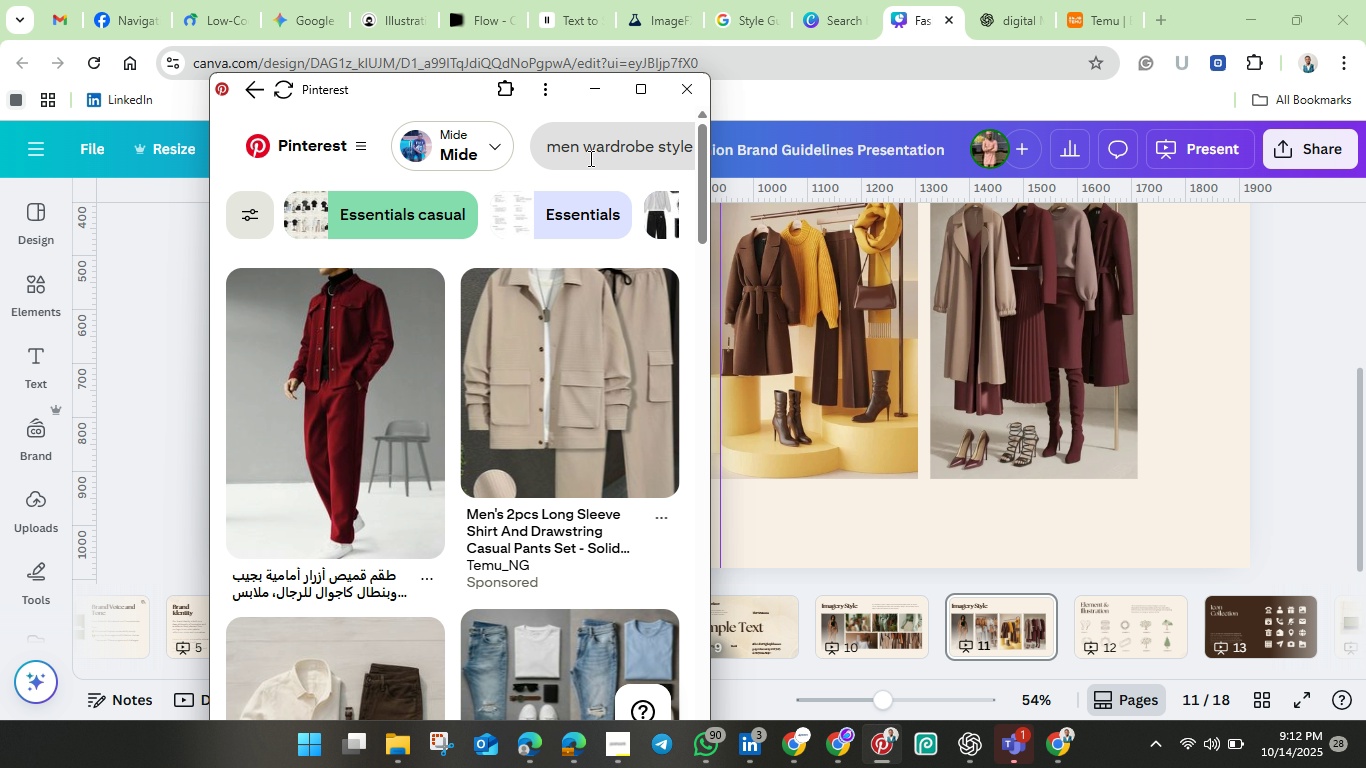 
scroll: coordinate [499, 481], scroll_direction: down, amount: 20.0
 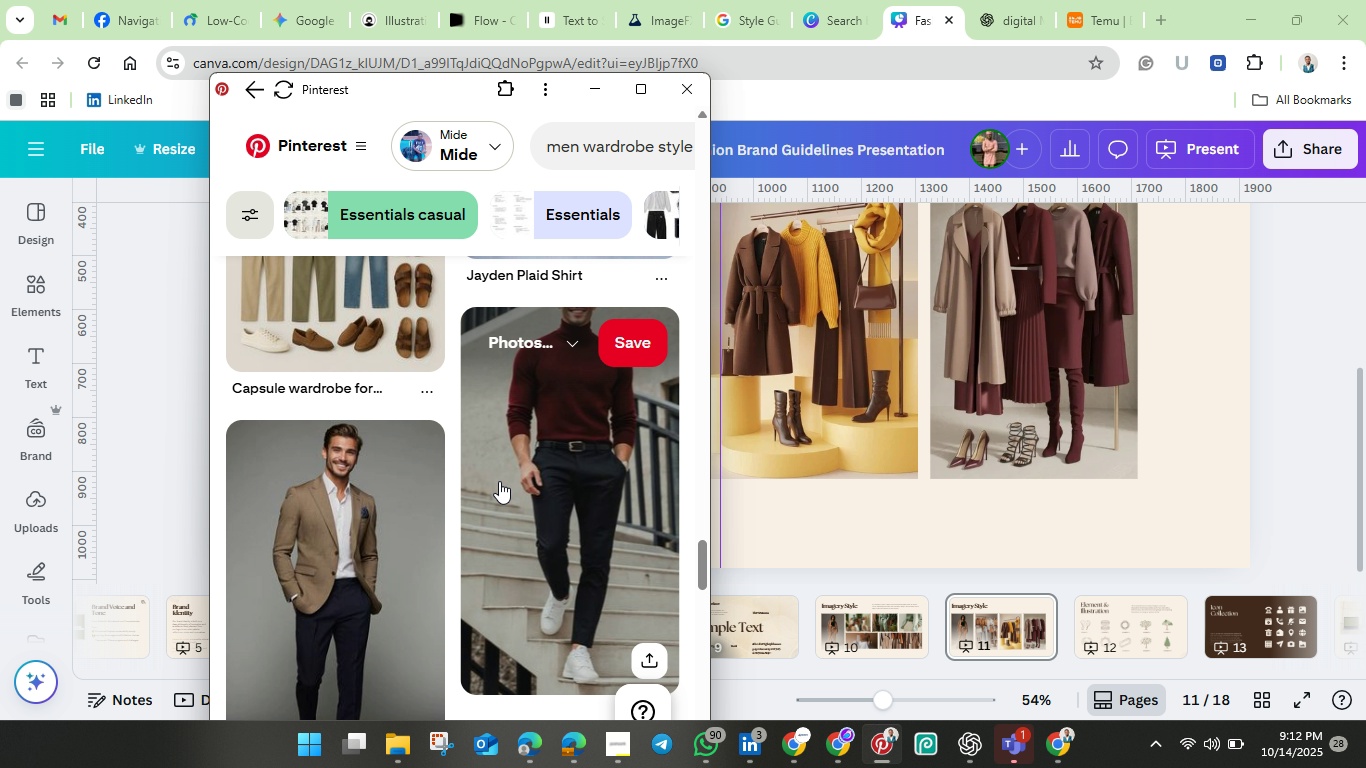 
scroll: coordinate [500, 482], scroll_direction: down, amount: 21.0
 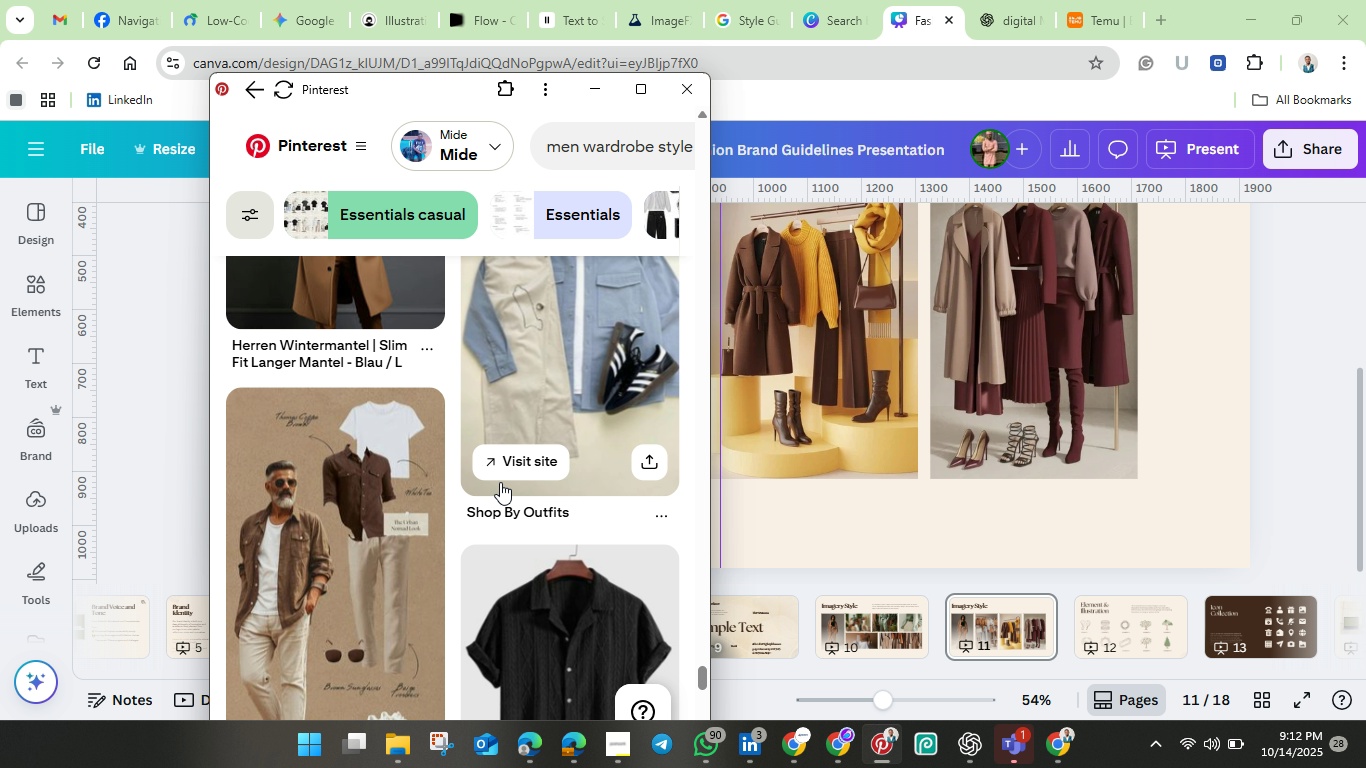 
scroll: coordinate [500, 482], scroll_direction: up, amount: 2.0
 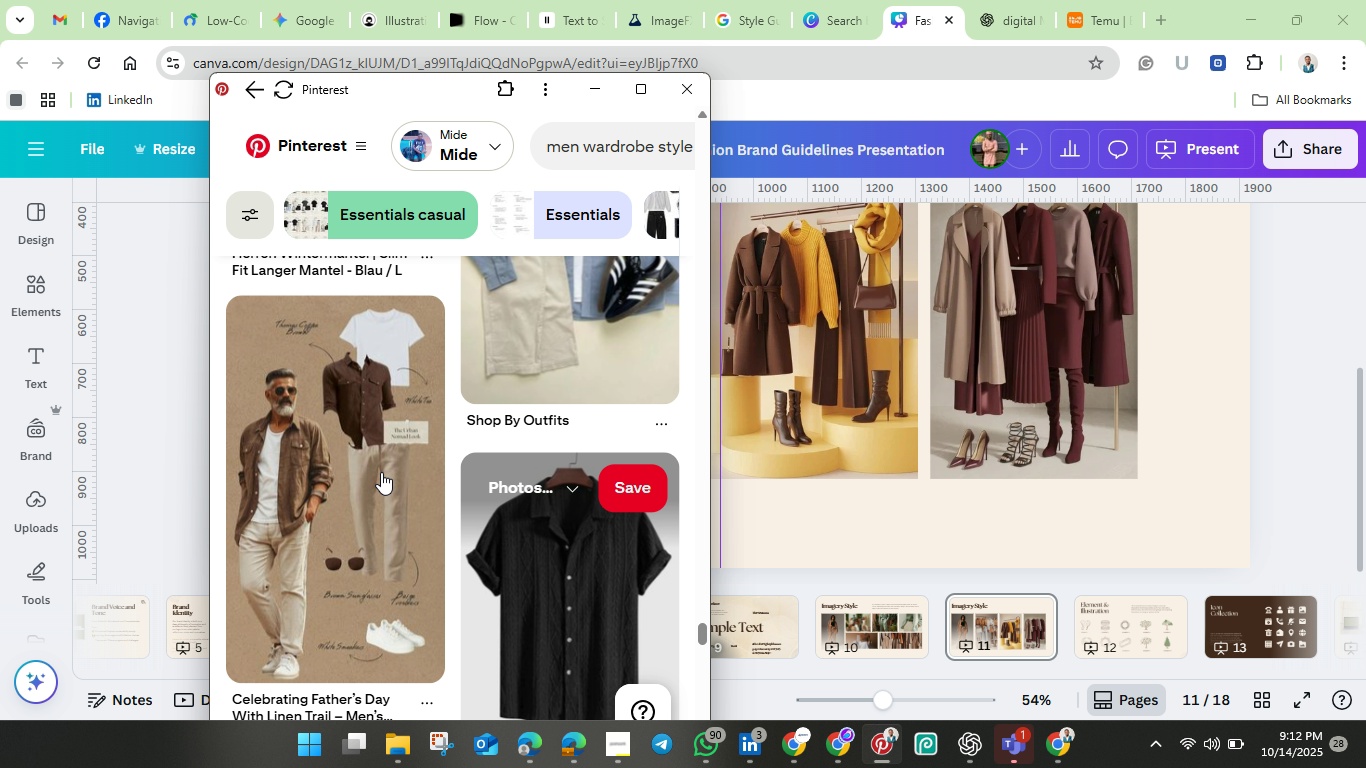 
left_click([367, 466])
 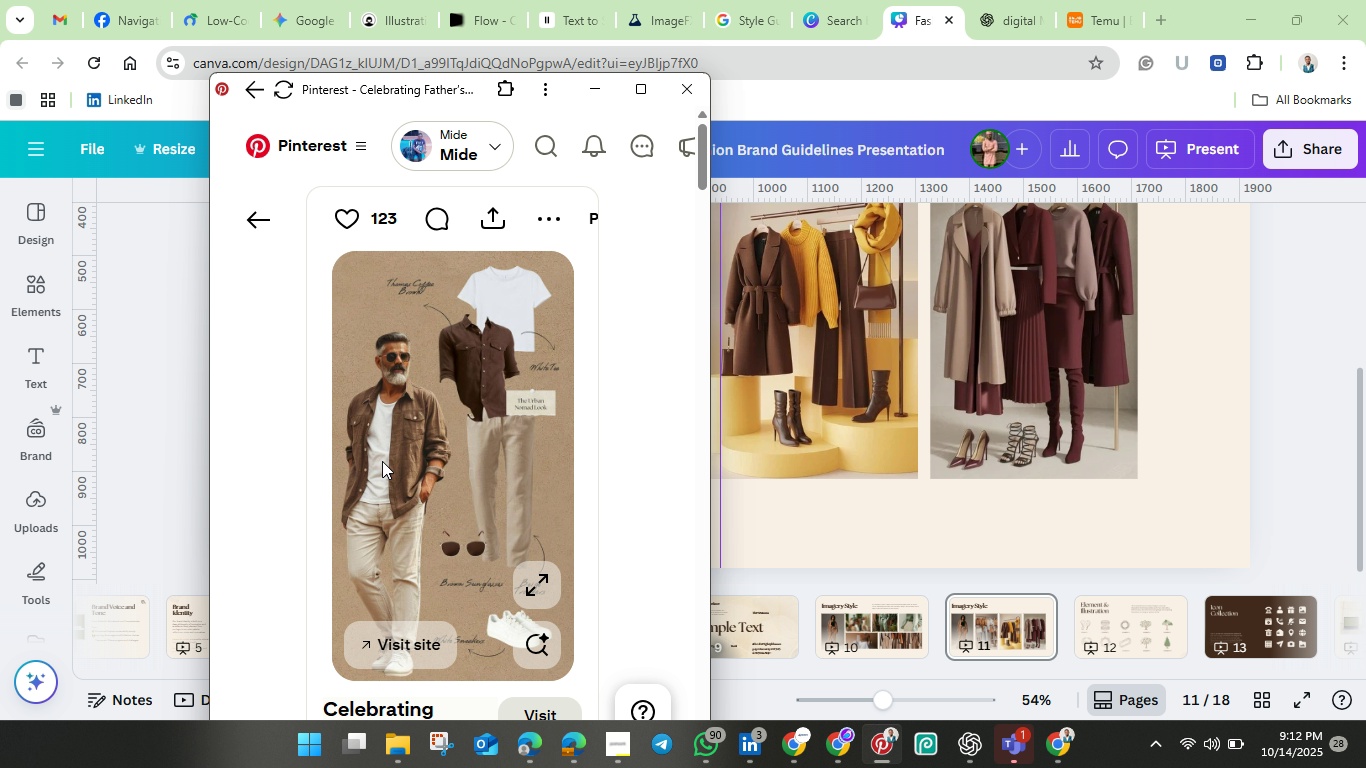 
scroll: coordinate [433, 484], scroll_direction: down, amount: 22.0
 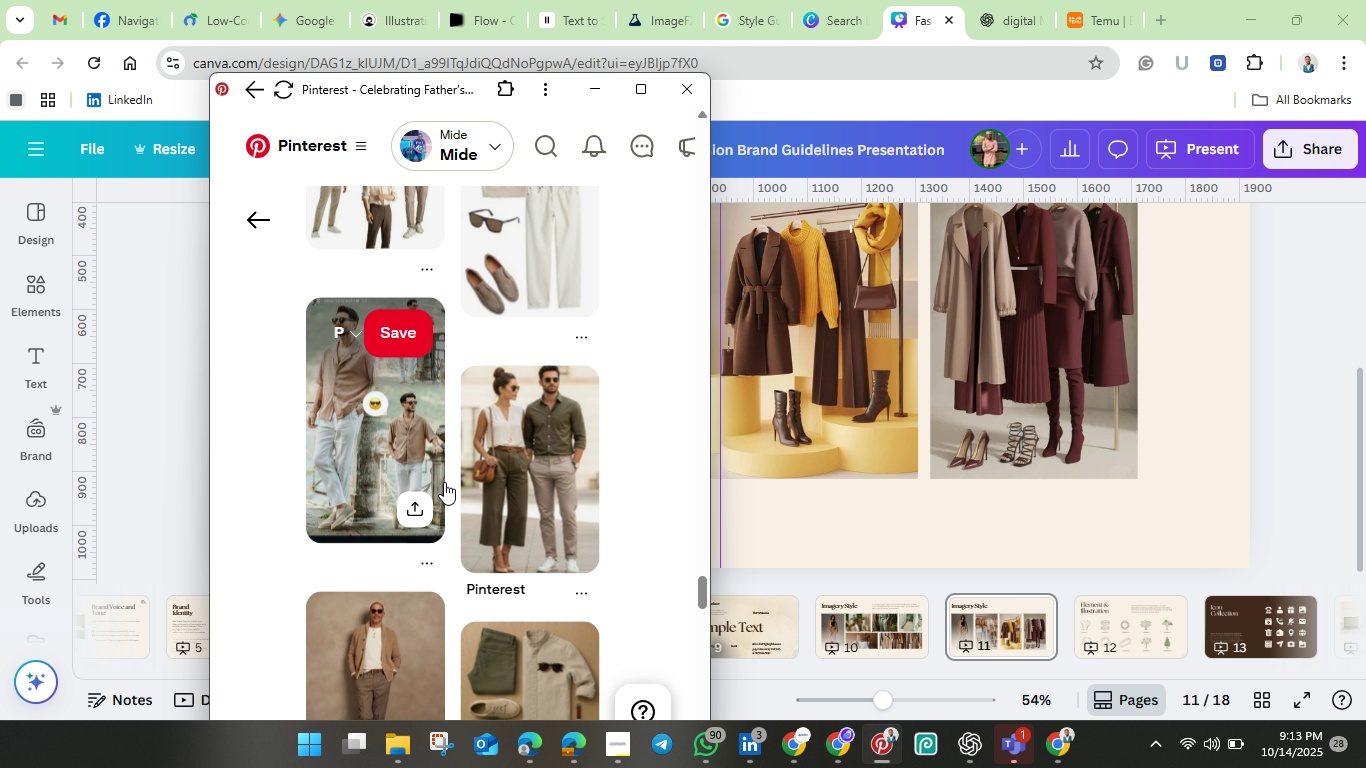 
left_click([503, 474])
 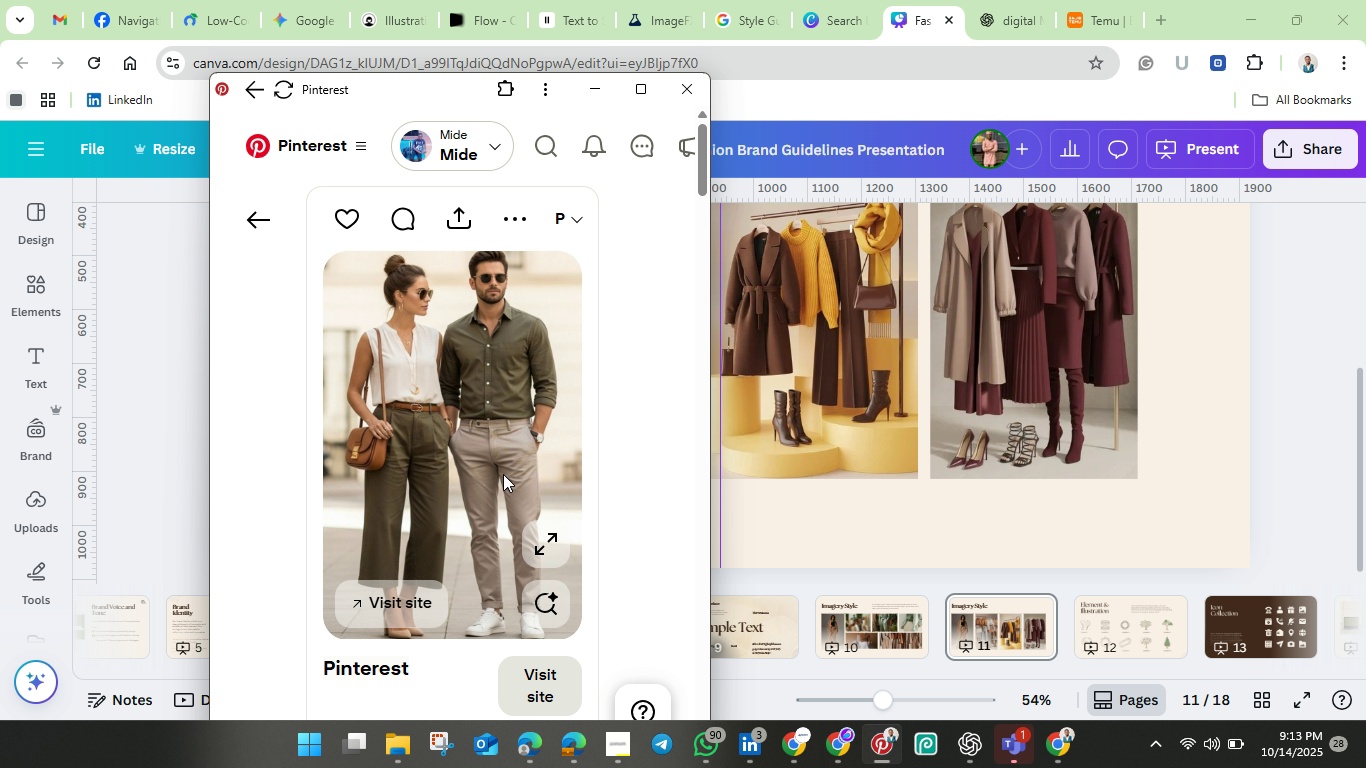 
scroll: coordinate [405, 528], scroll_direction: down, amount: 19.0
 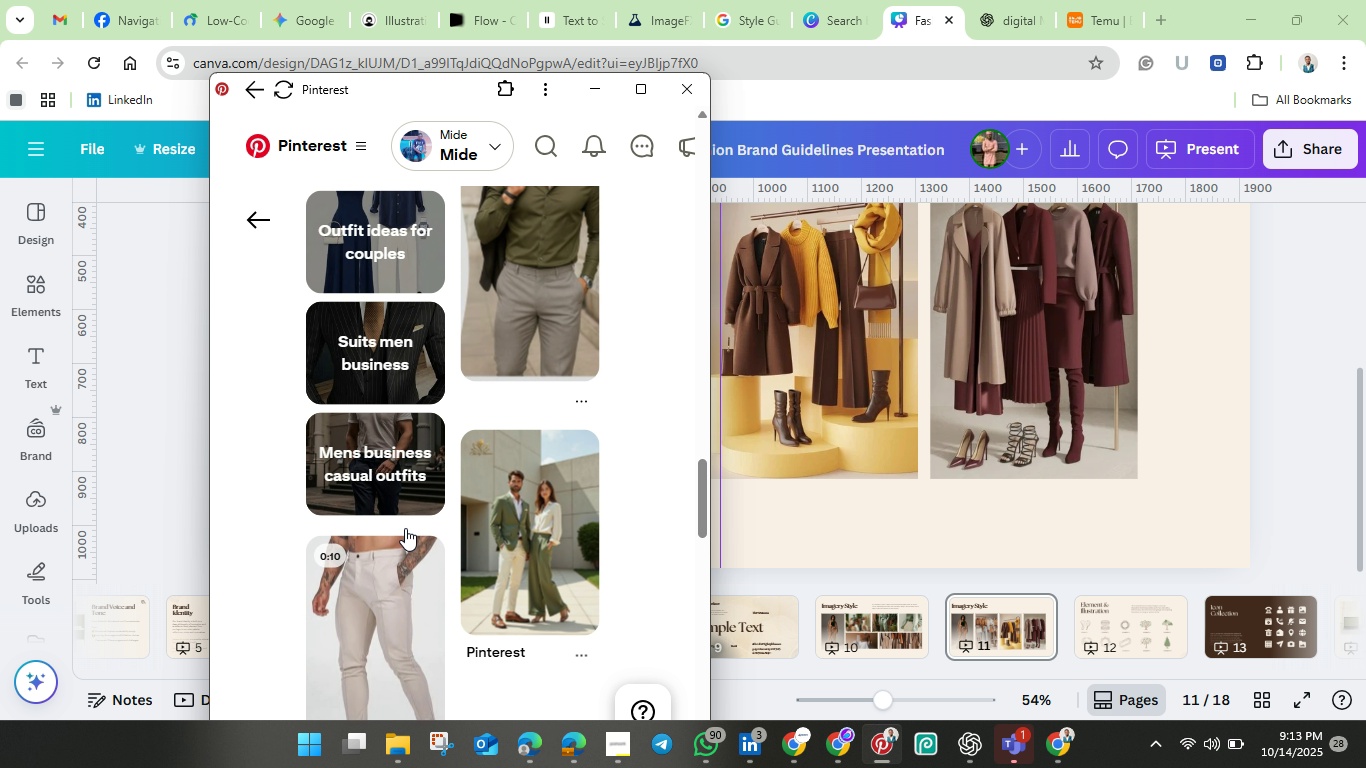 
scroll: coordinate [419, 533], scroll_direction: down, amount: 18.0
 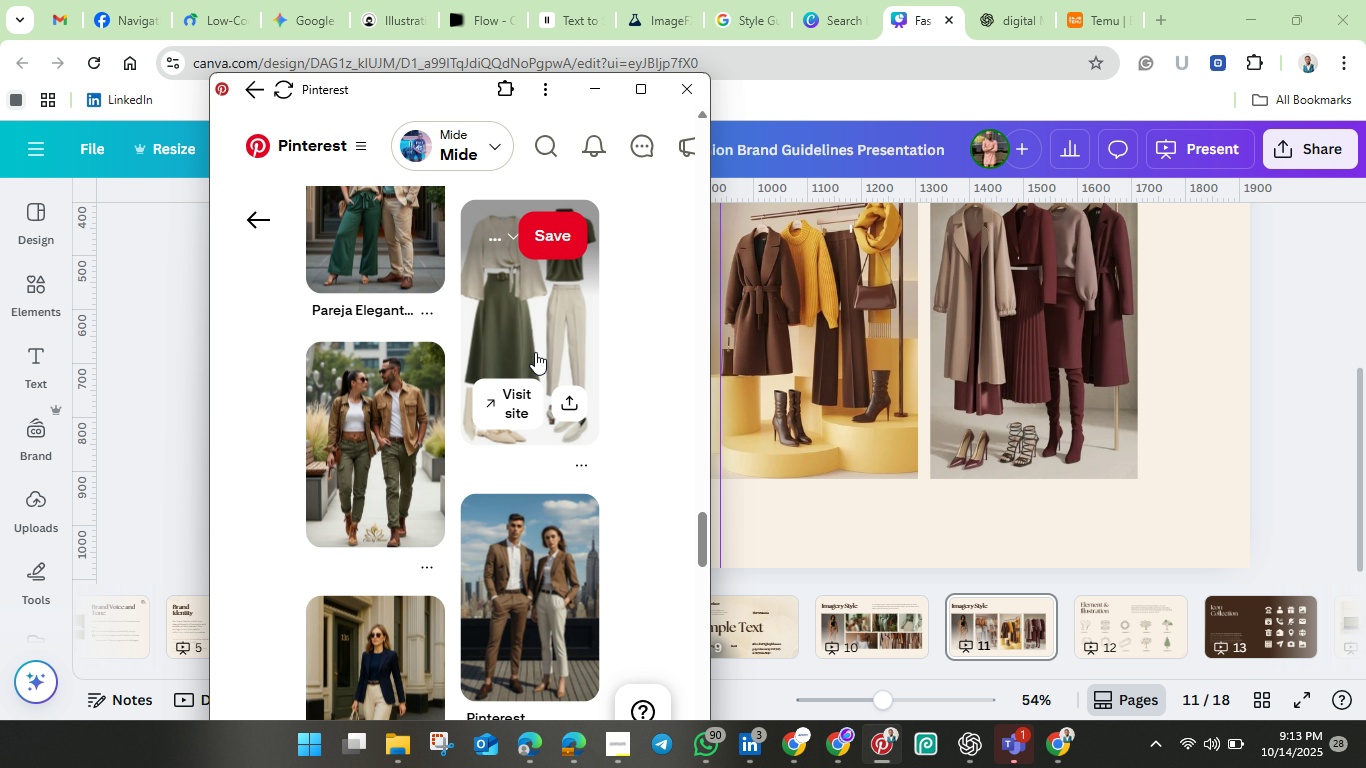 
mouse_move([538, 340])
 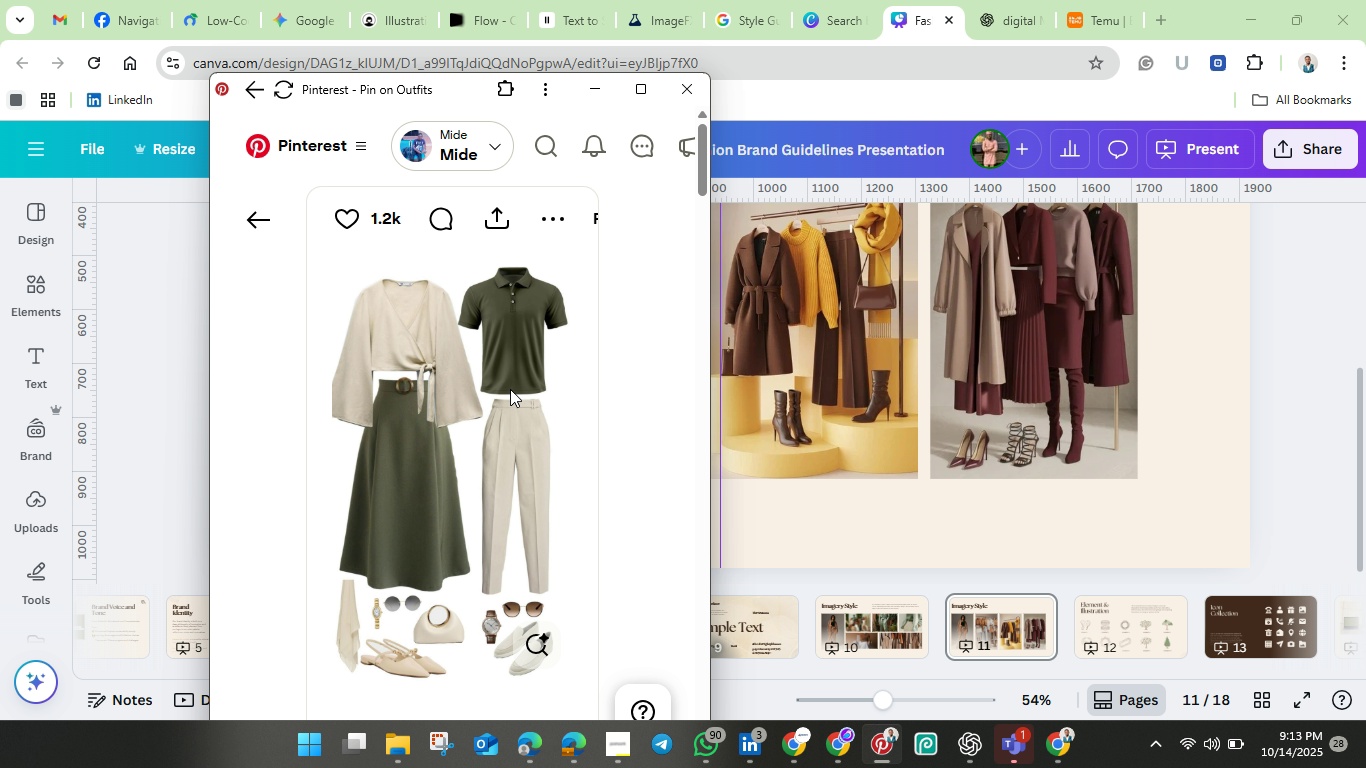 
scroll: coordinate [509, 402], scroll_direction: down, amount: 11.0
 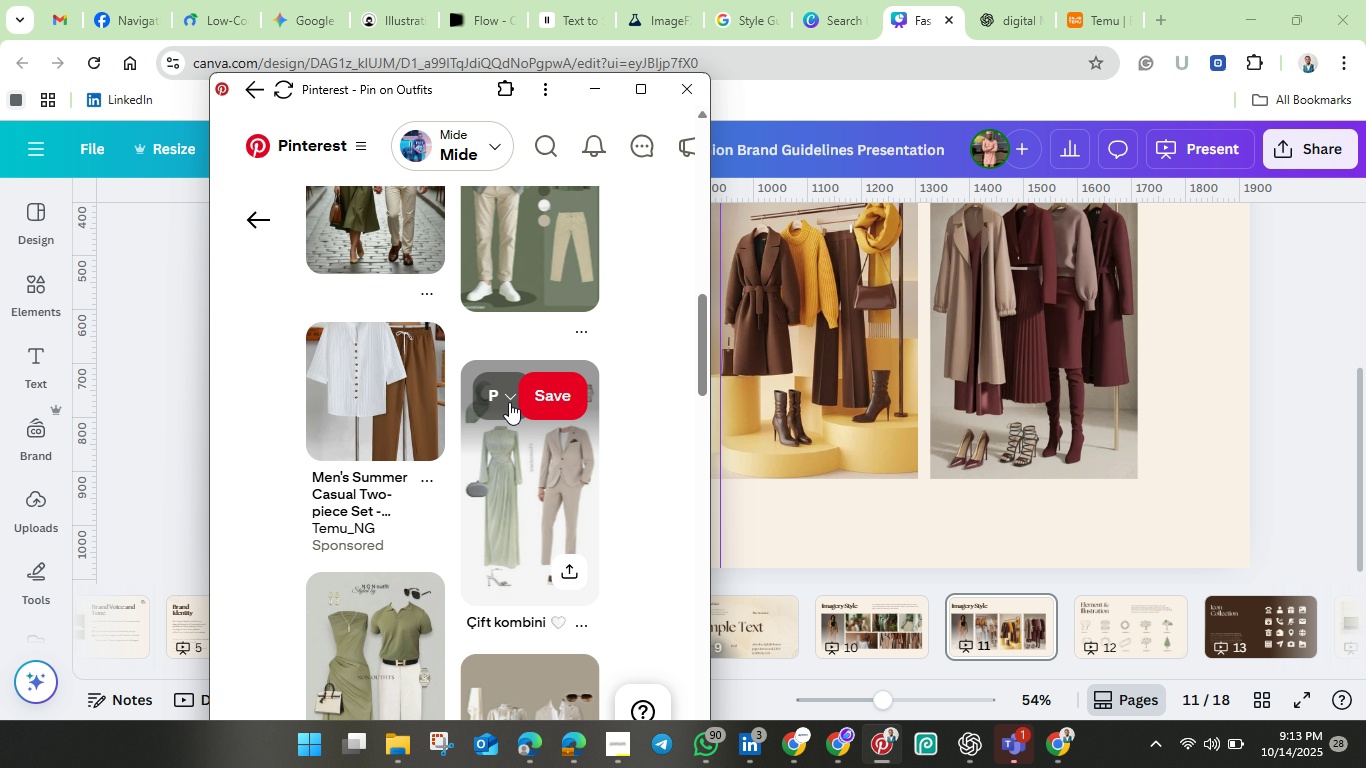 
scroll: coordinate [509, 403], scroll_direction: down, amount: 4.0
 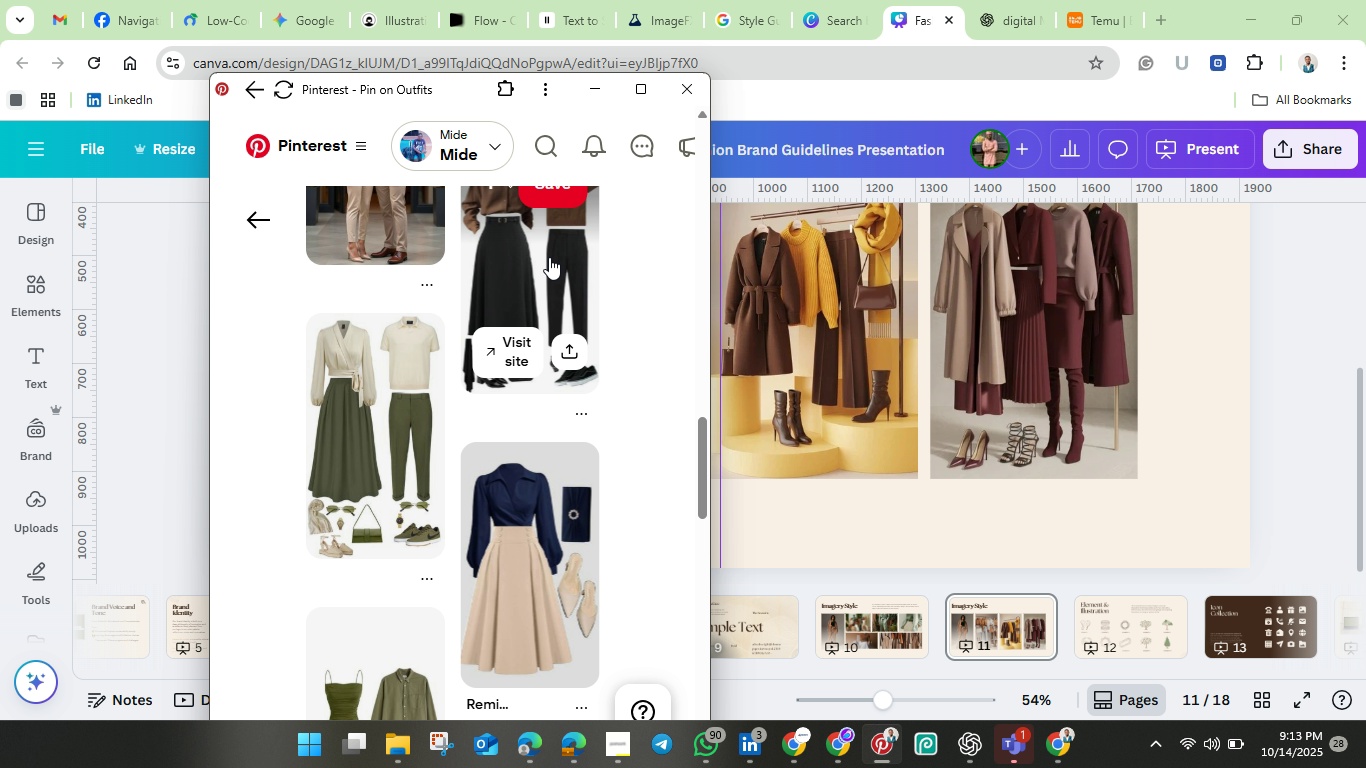 
mouse_move([601, 110])
 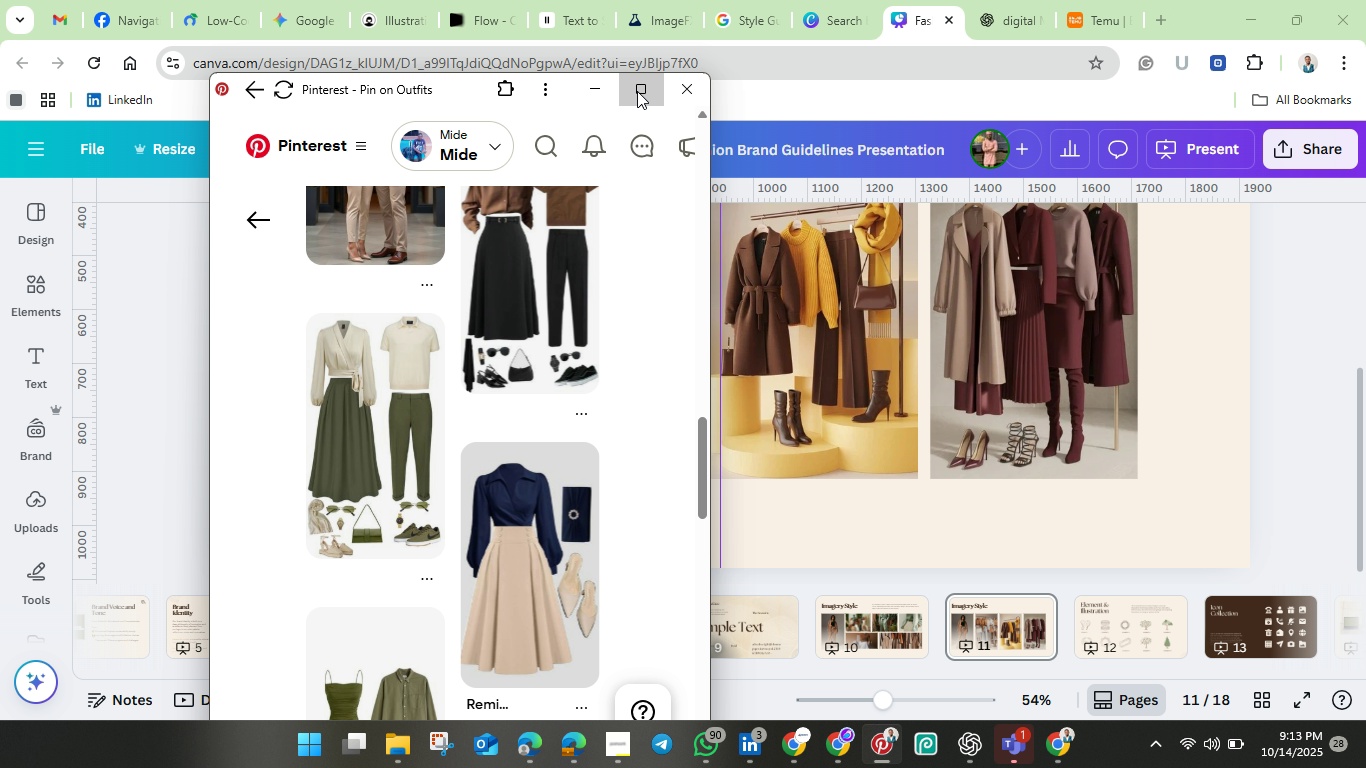 
left_click([637, 91])
 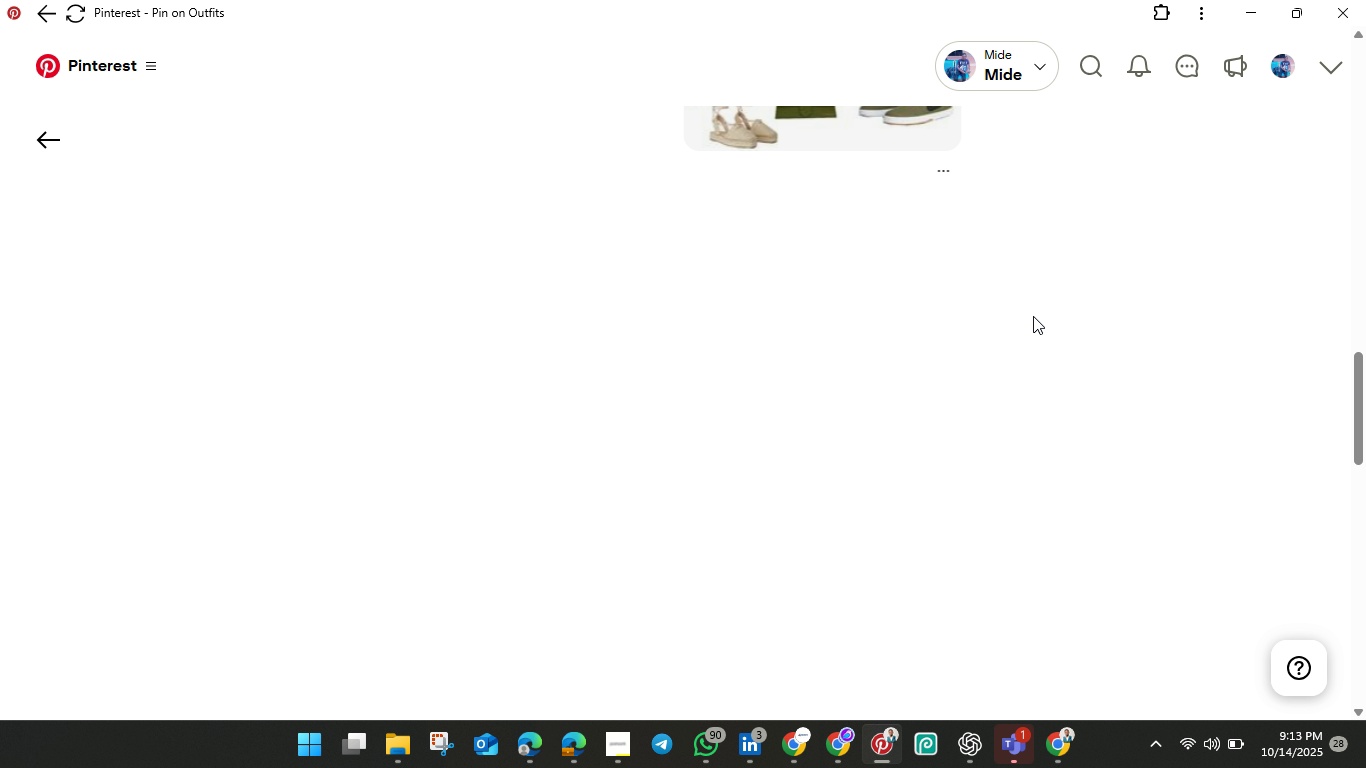 
wait(5.2)
 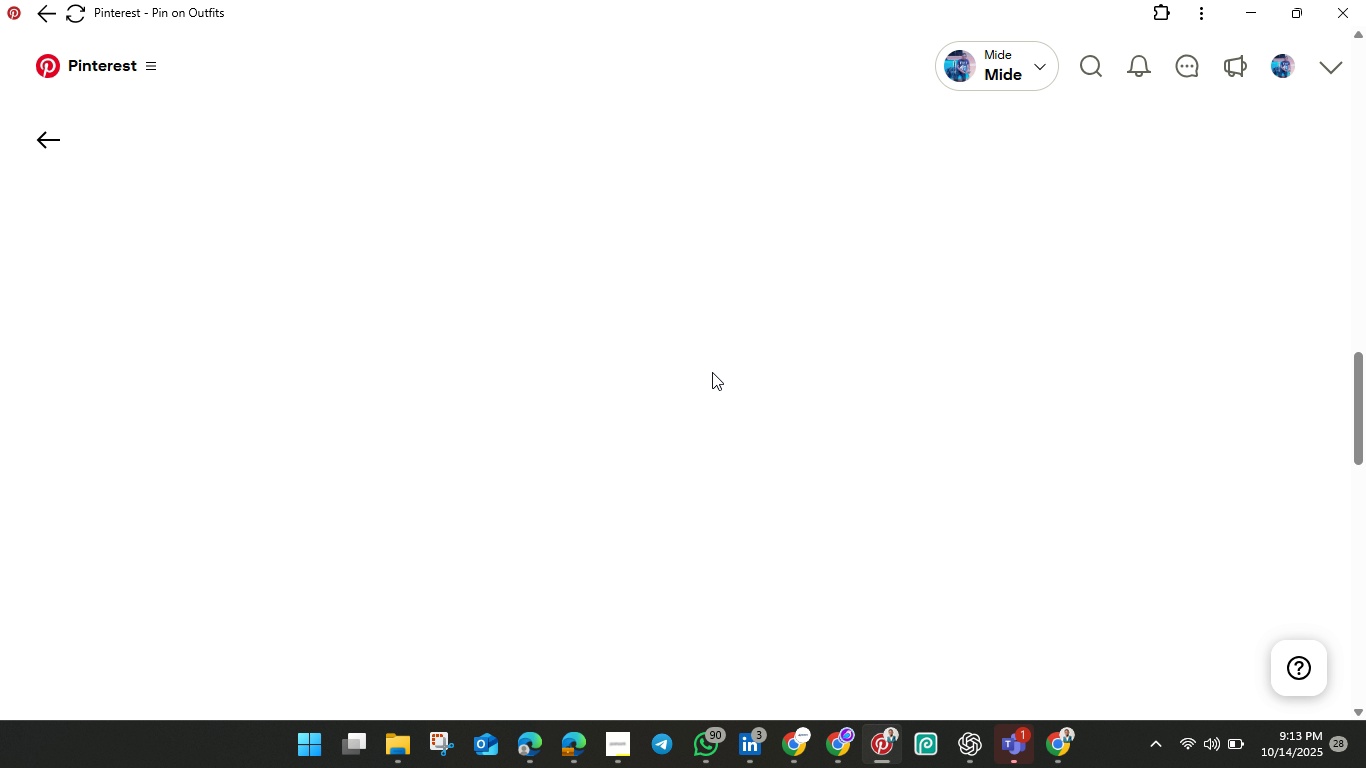 
scroll: coordinate [848, 422], scroll_direction: up, amount: 10.0
 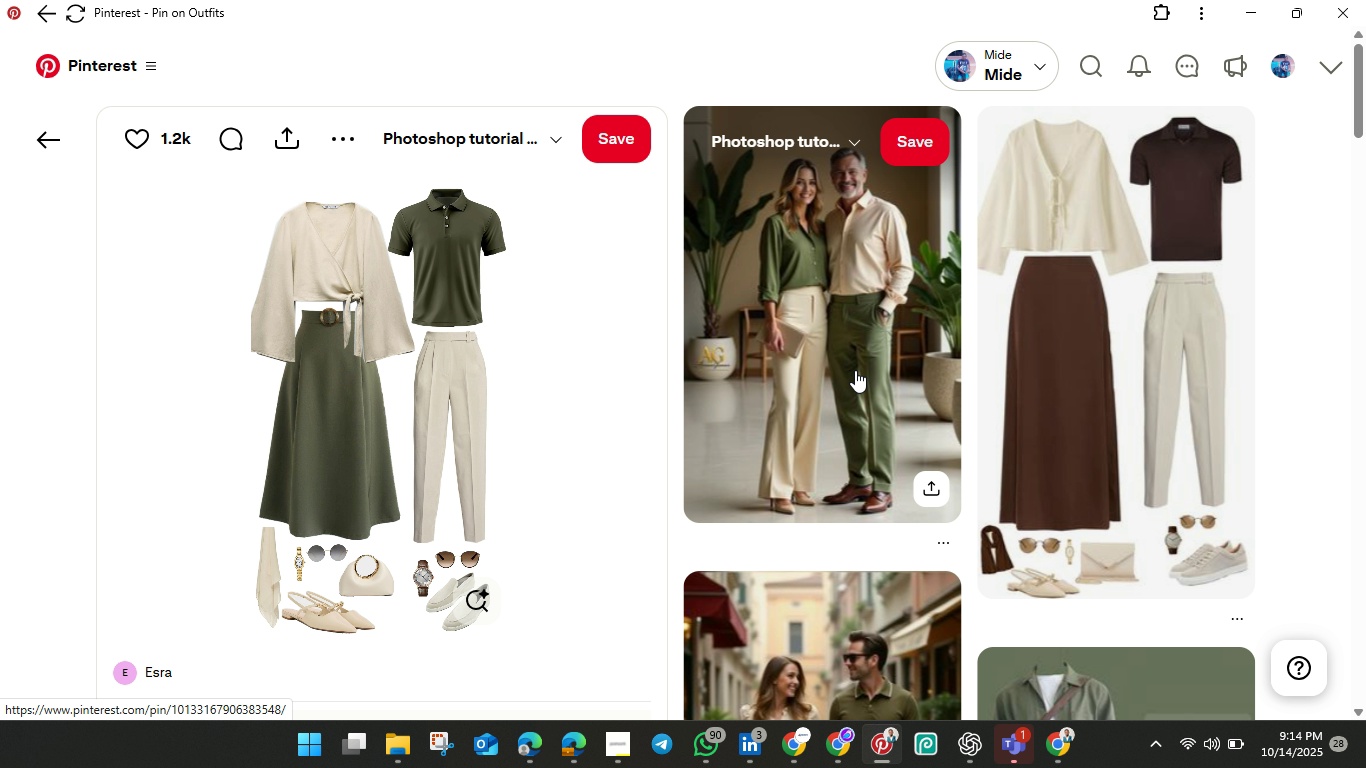 
scroll: coordinate [688, 338], scroll_direction: down, amount: 2.0
 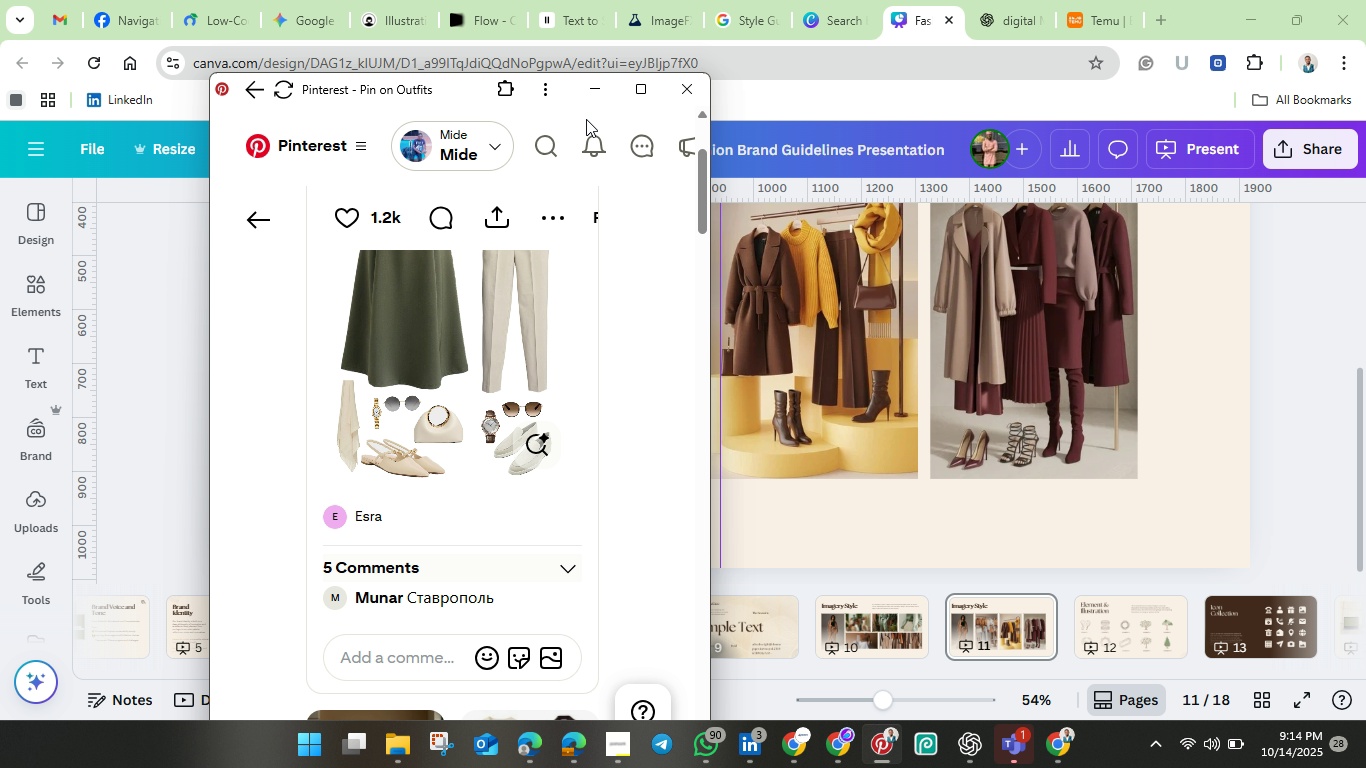 
wait(7.21)
 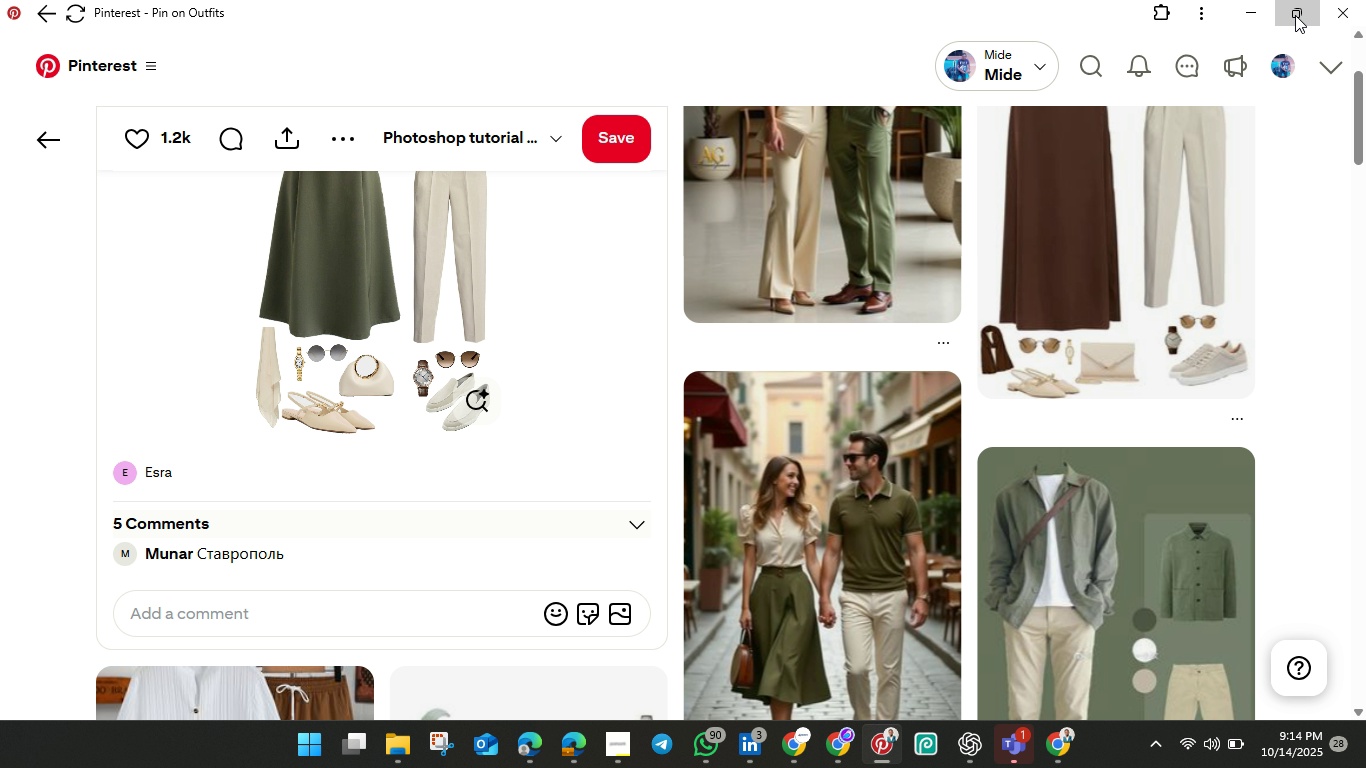 
left_click([441, 355])
 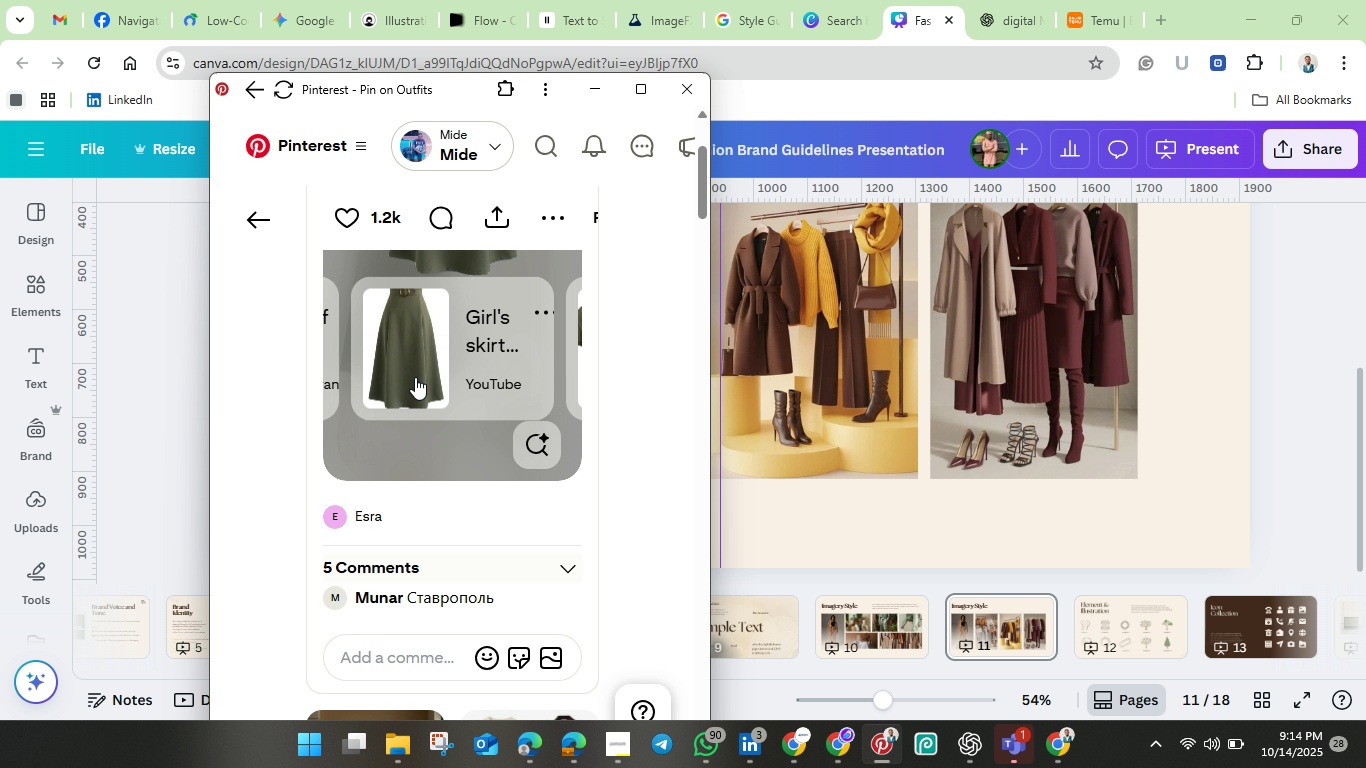 
scroll: coordinate [411, 509], scroll_direction: down, amount: 15.0
 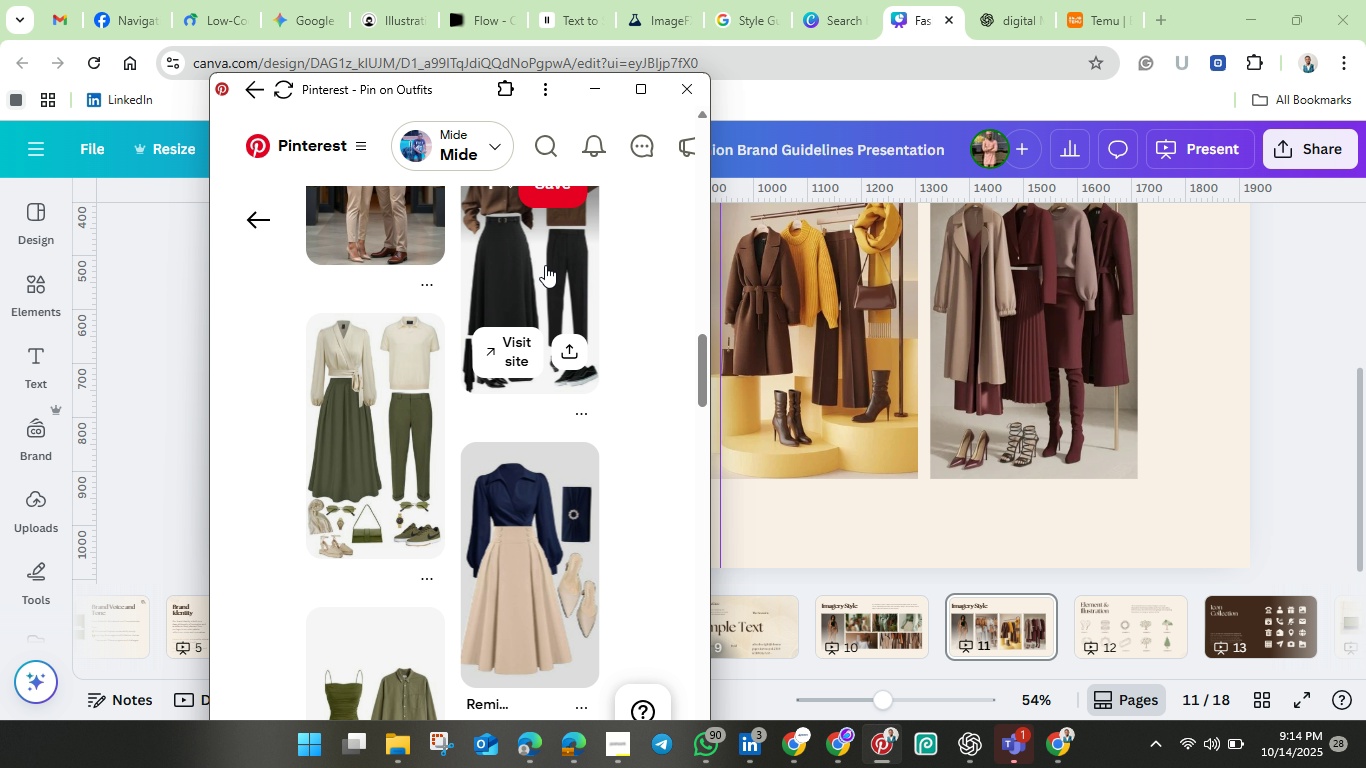 
left_click([541, 263])
 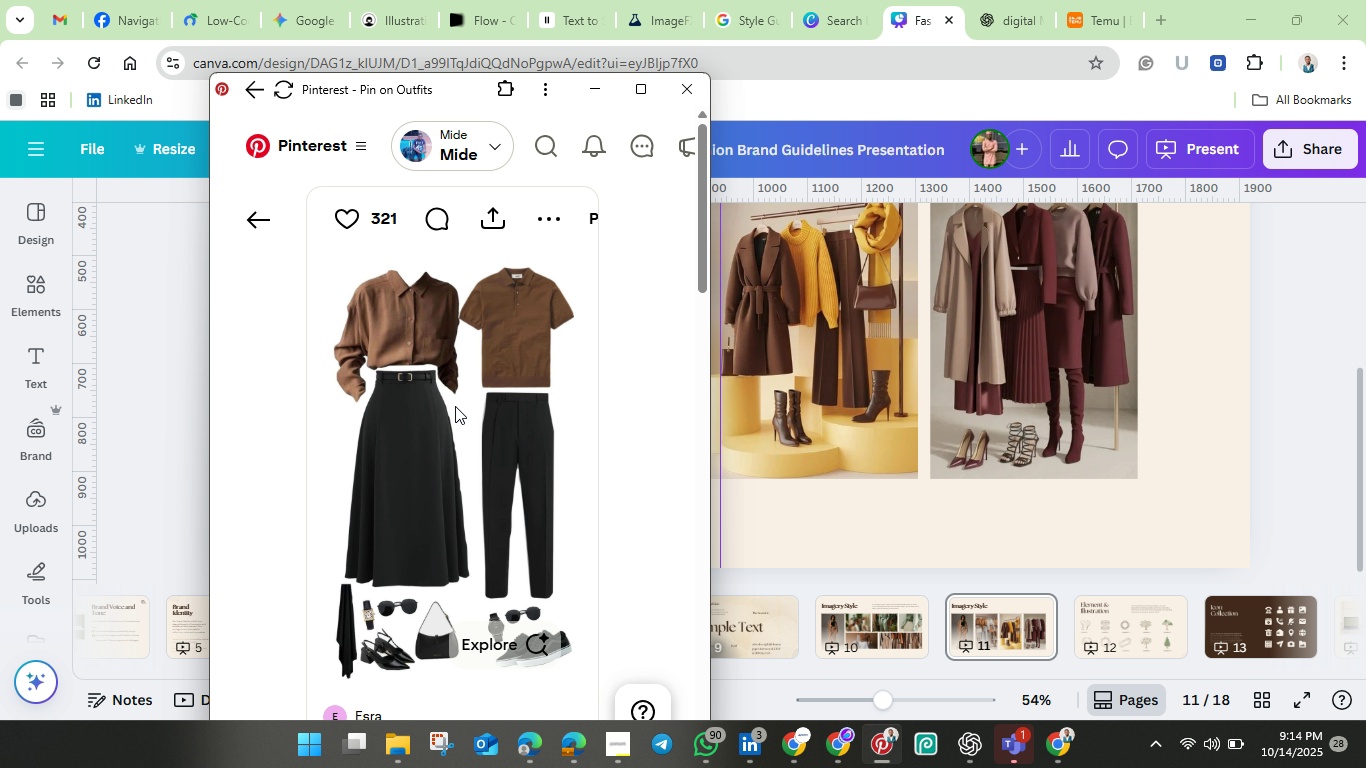 
scroll: coordinate [399, 562], scroll_direction: down, amount: 15.0
 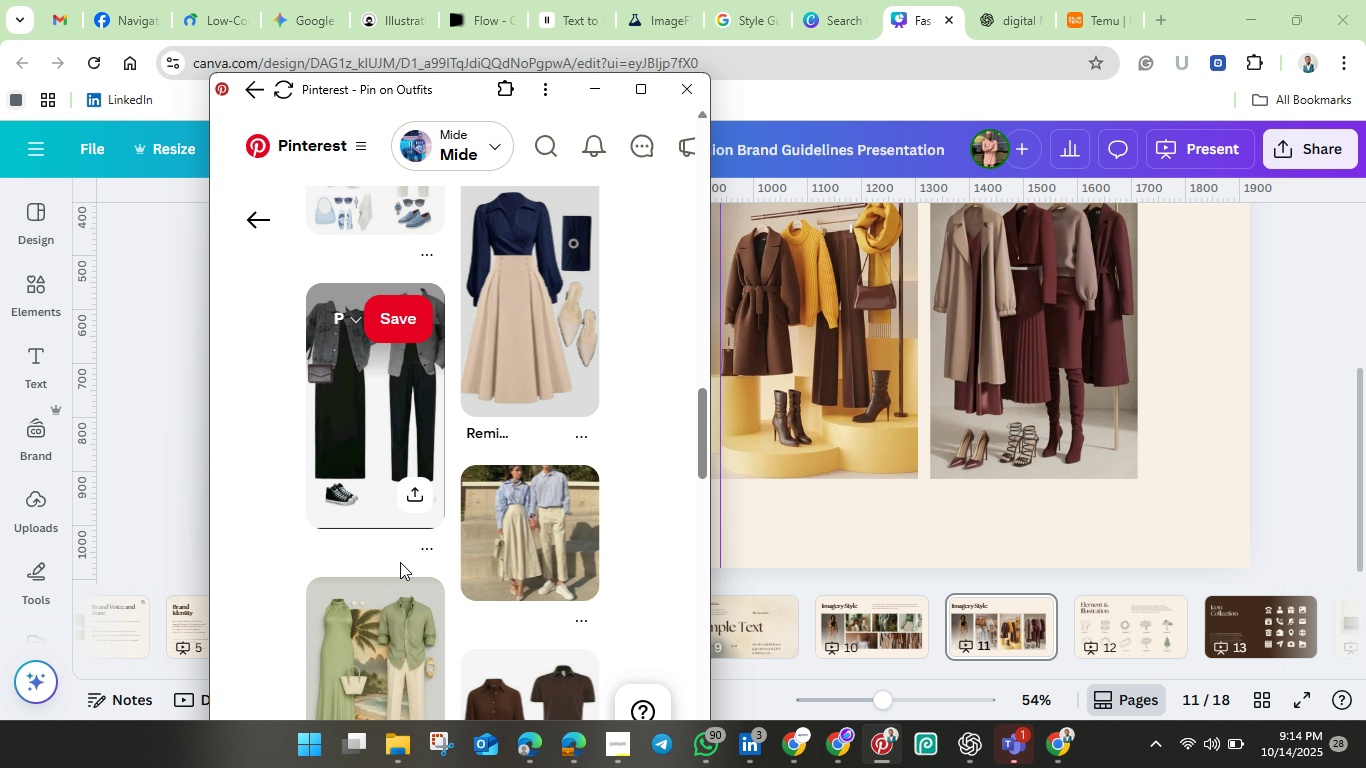 
scroll: coordinate [403, 561], scroll_direction: down, amount: 6.0
 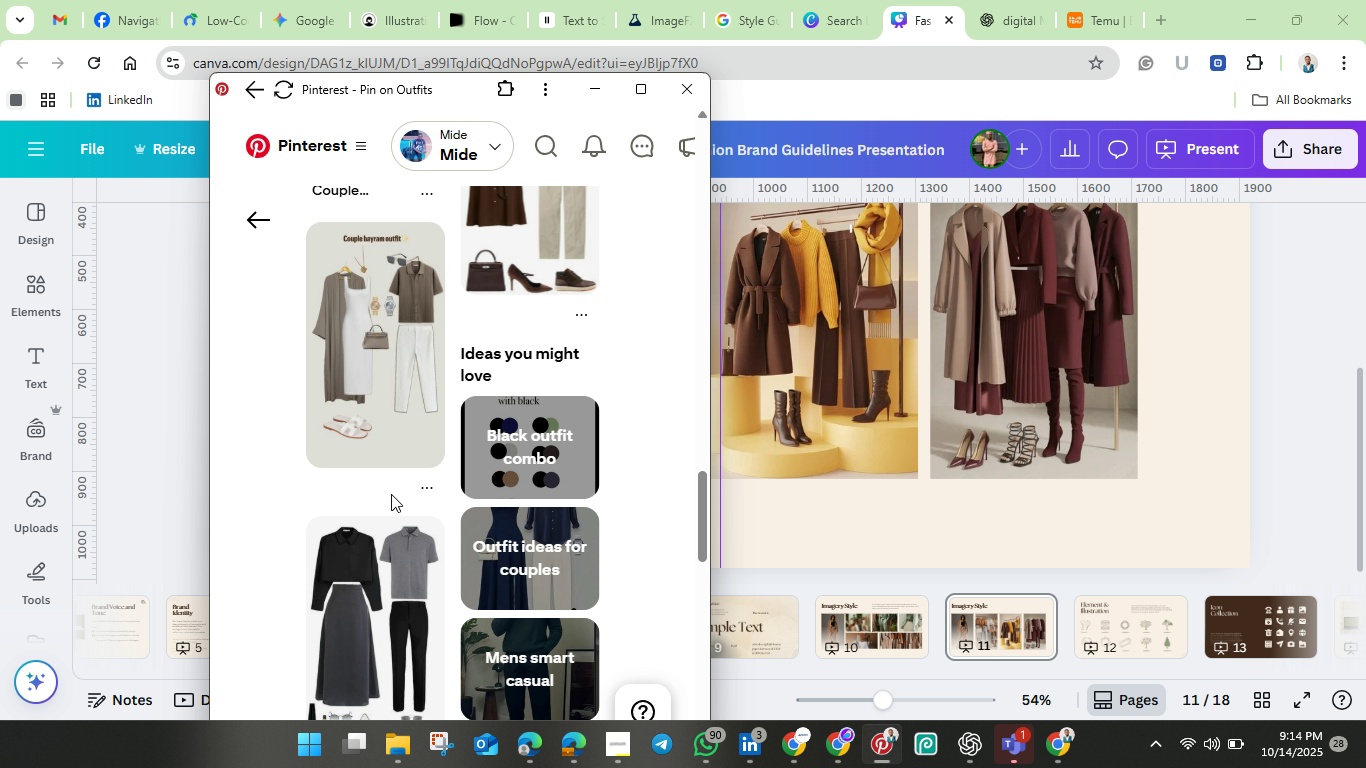 
mouse_move([384, 406])
 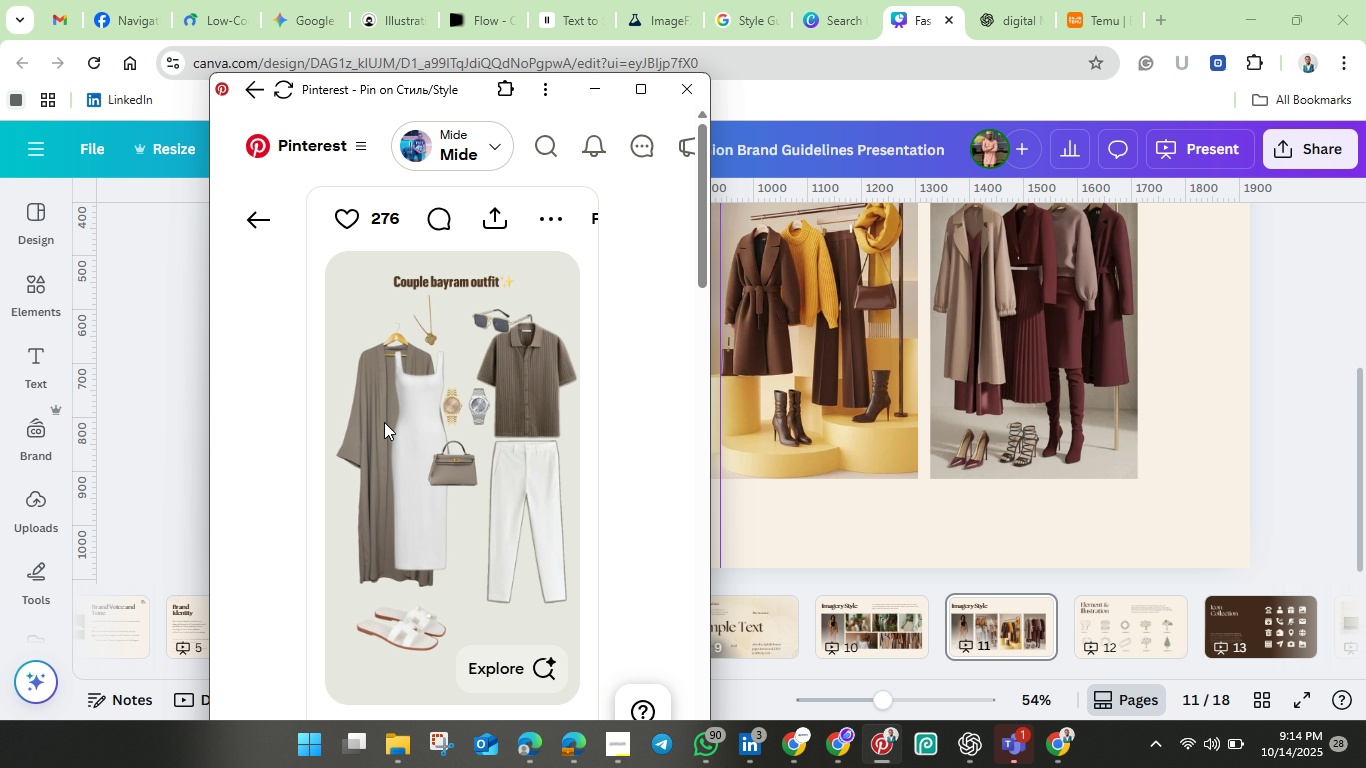 
scroll: coordinate [418, 558], scroll_direction: down, amount: 14.0
 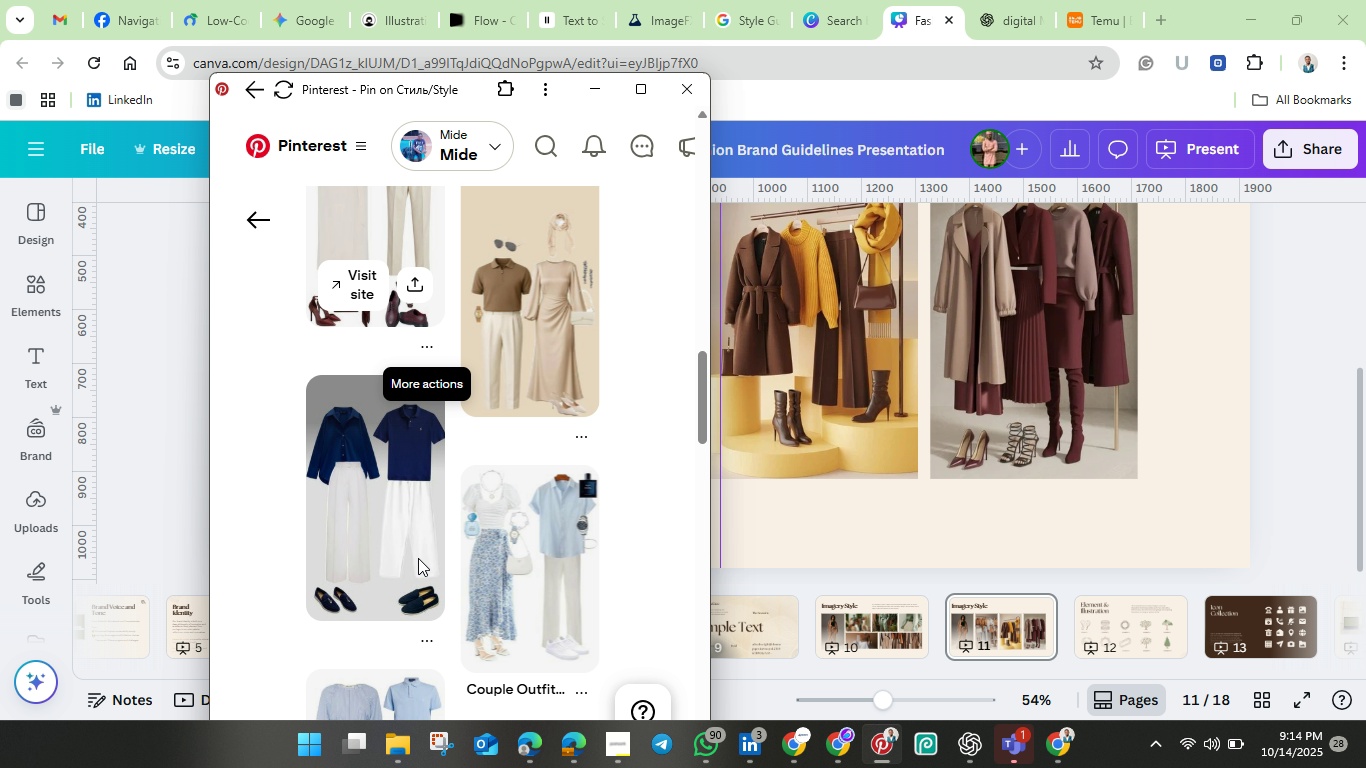 
scroll: coordinate [421, 560], scroll_direction: down, amount: 13.0
 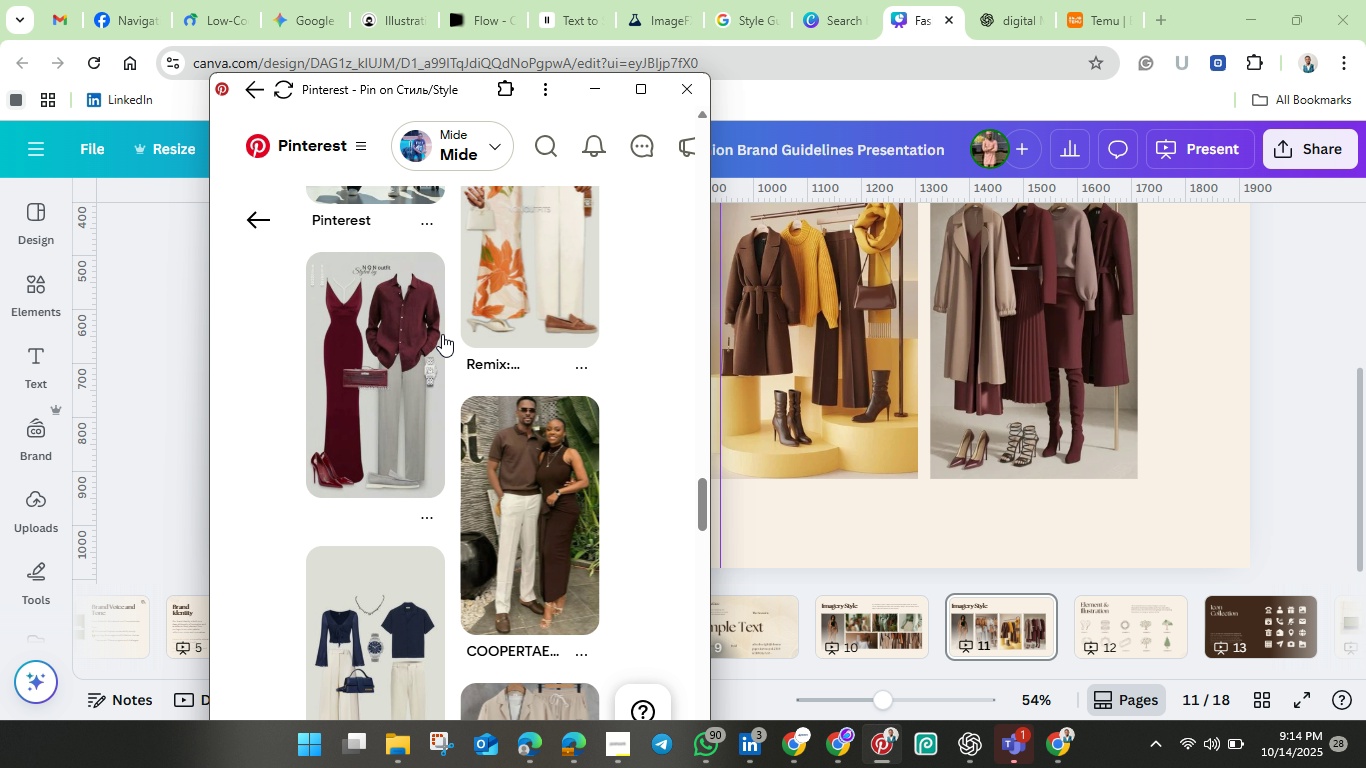 
scroll: coordinate [435, 385], scroll_direction: up, amount: 3.0
 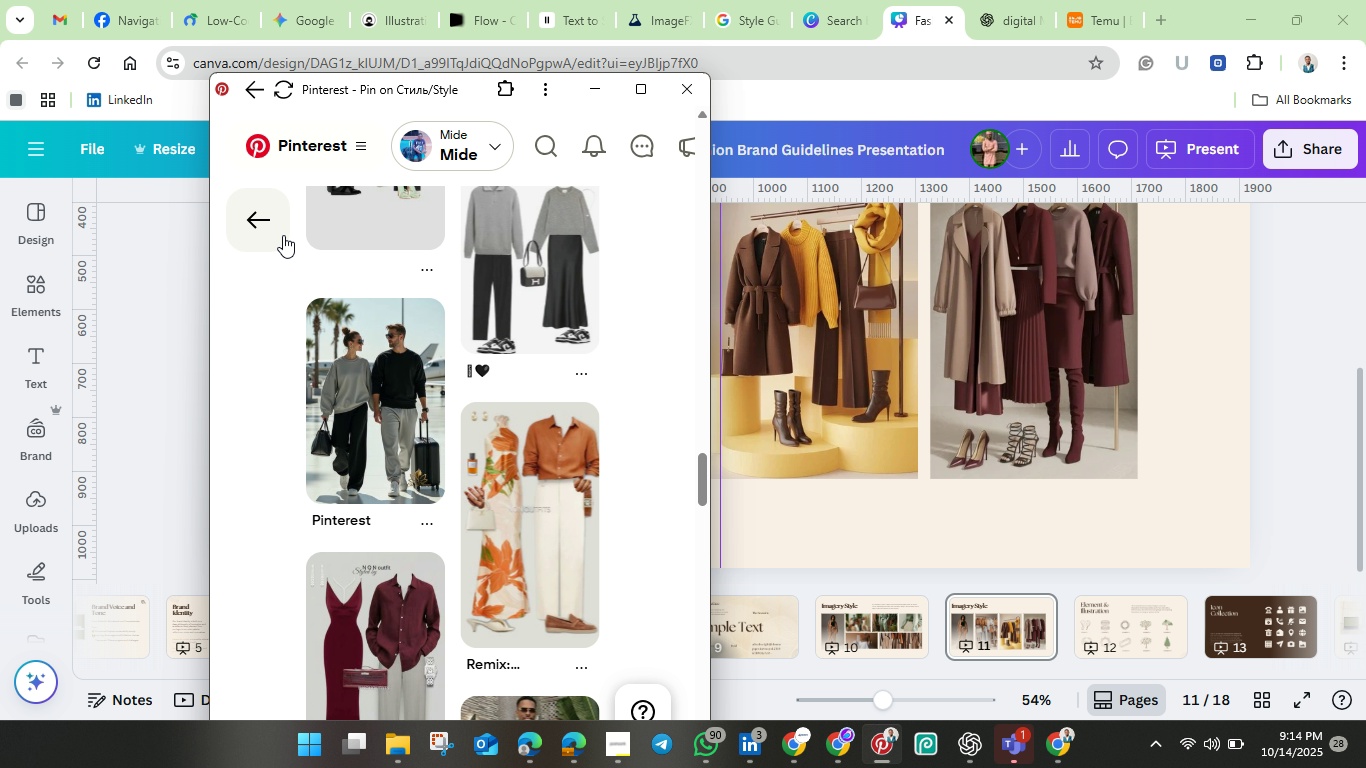 
left_click([281, 235])
 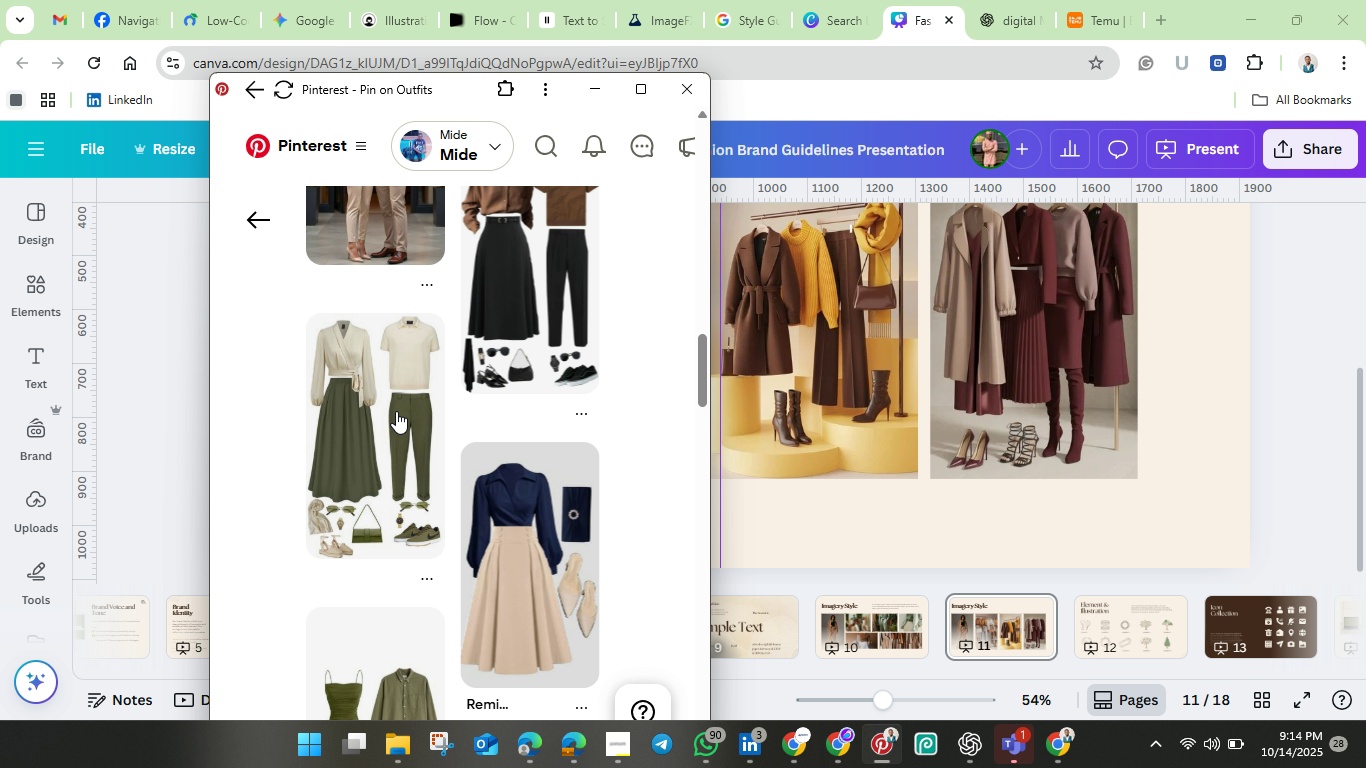 
wait(6.34)
 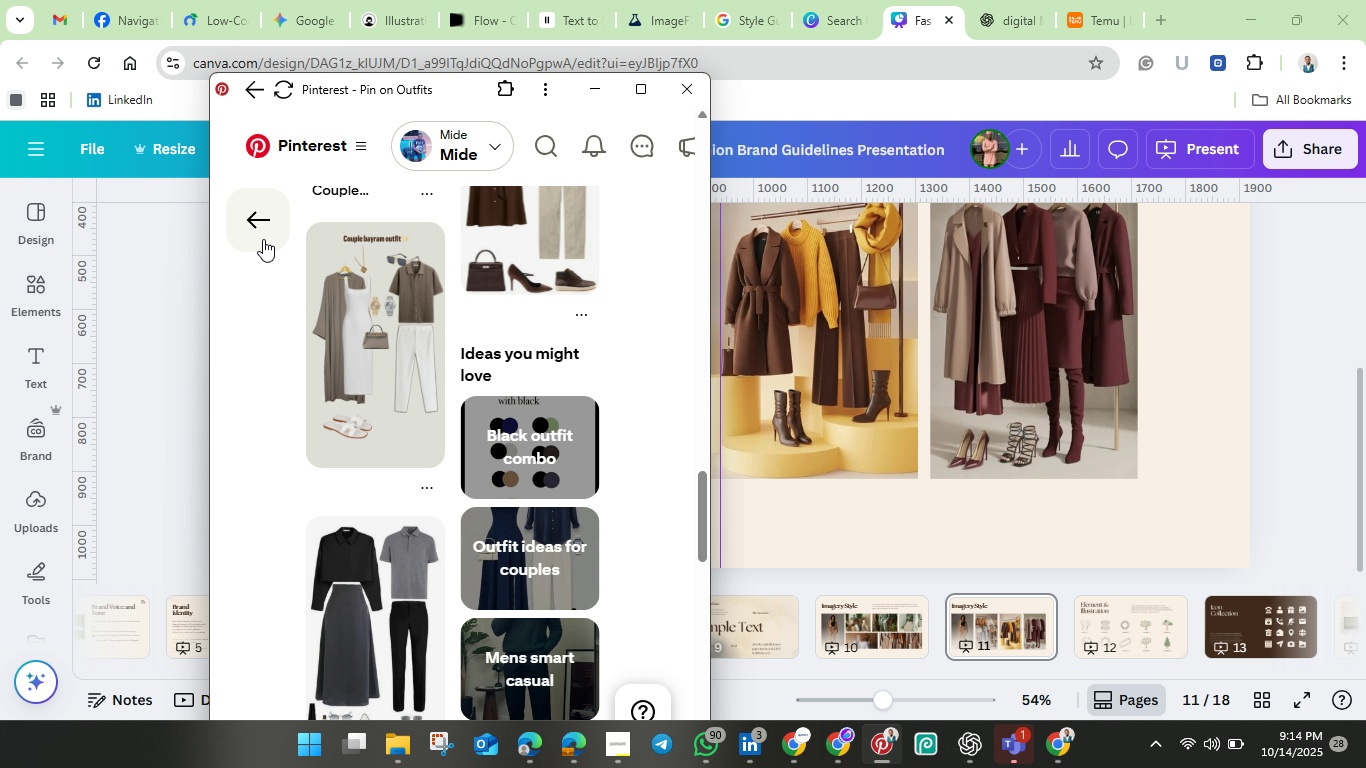 
left_click([391, 425])
 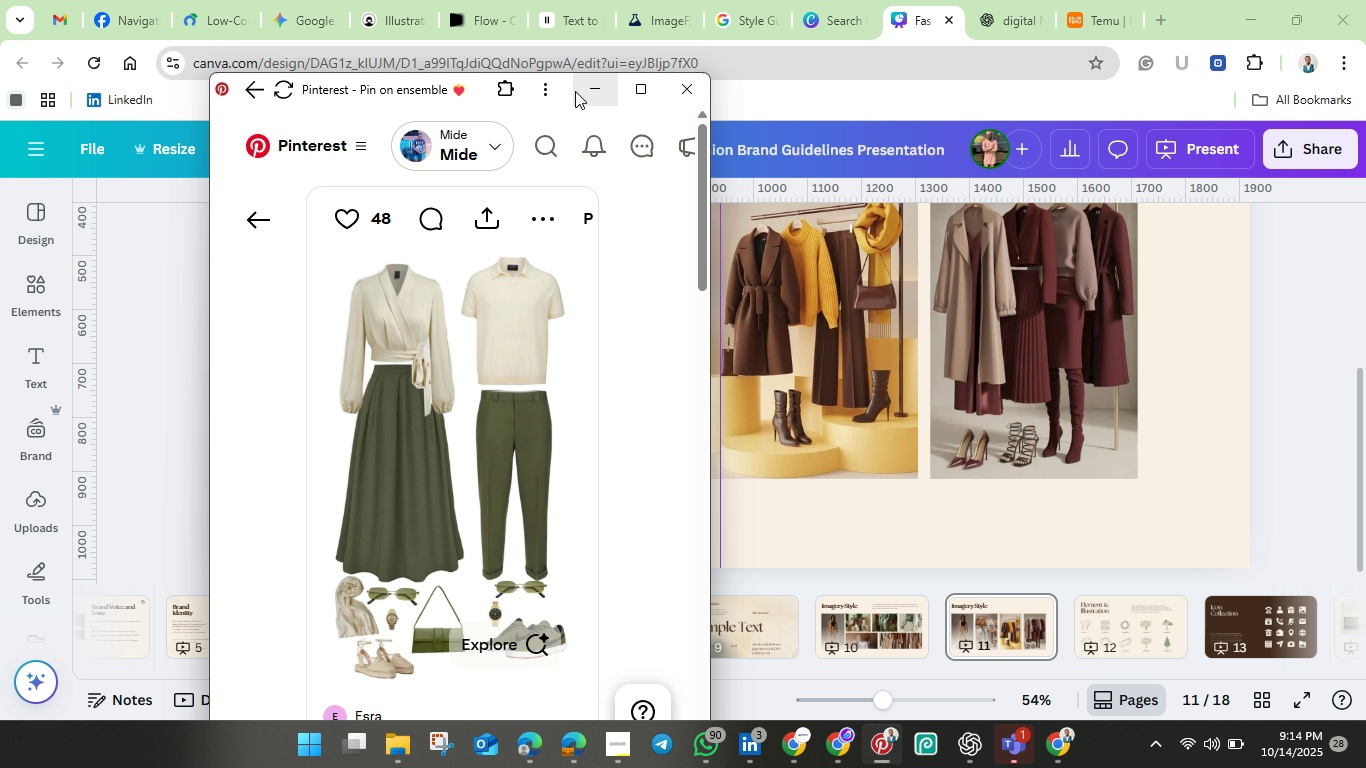 
left_click_drag(start_coordinate=[561, 115], to_coordinate=[577, 118])
 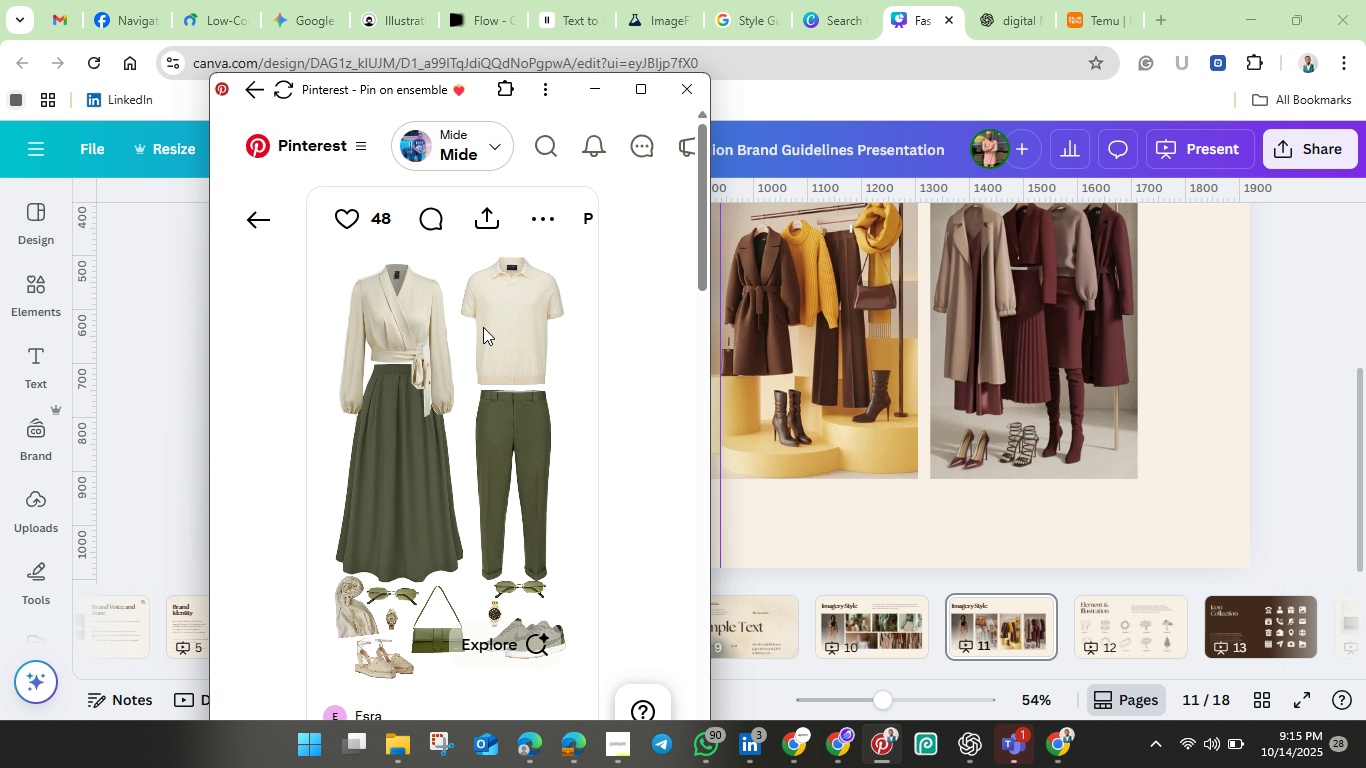 
left_click_drag(start_coordinate=[416, 379], to_coordinate=[601, 379])
 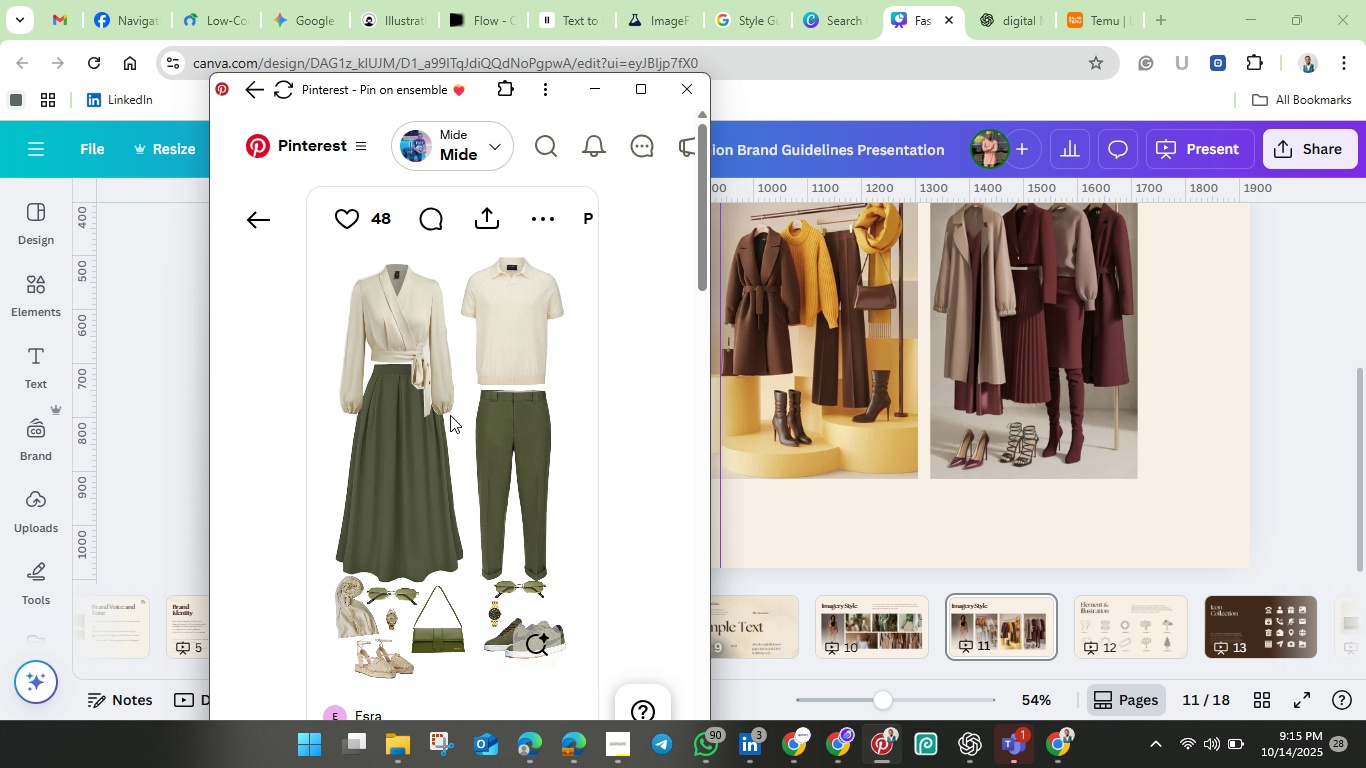 
left_click([450, 415])
 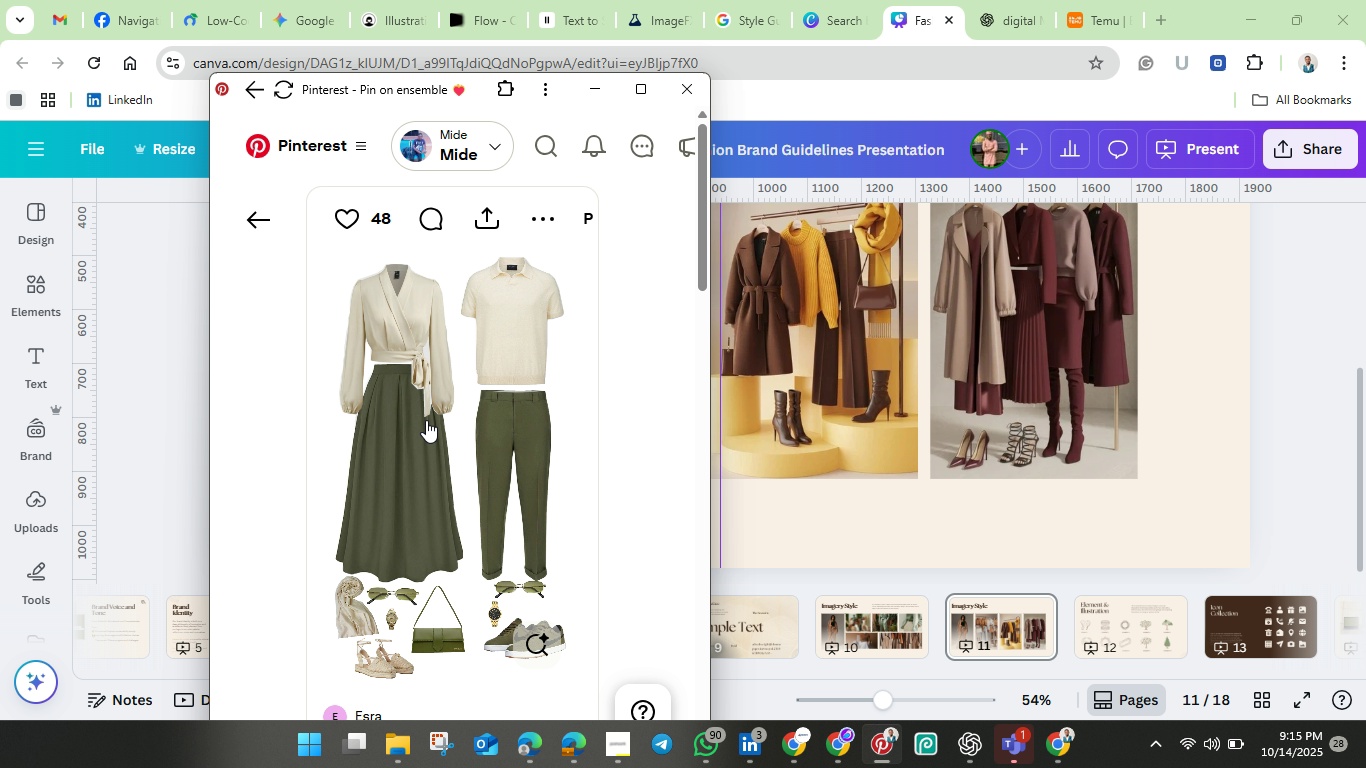 
left_click_drag(start_coordinate=[422, 420], to_coordinate=[658, 392])
 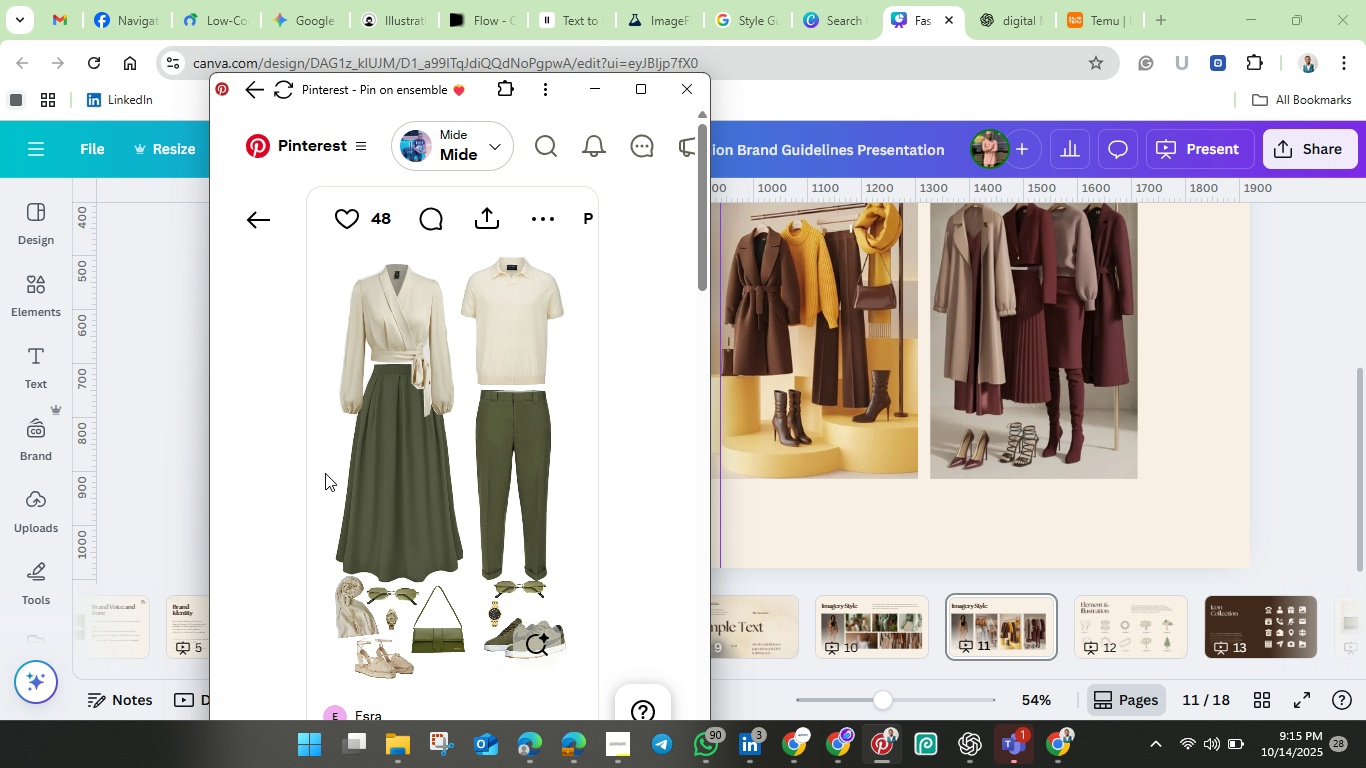 
scroll: coordinate [414, 506], scroll_direction: down, amount: 10.0
 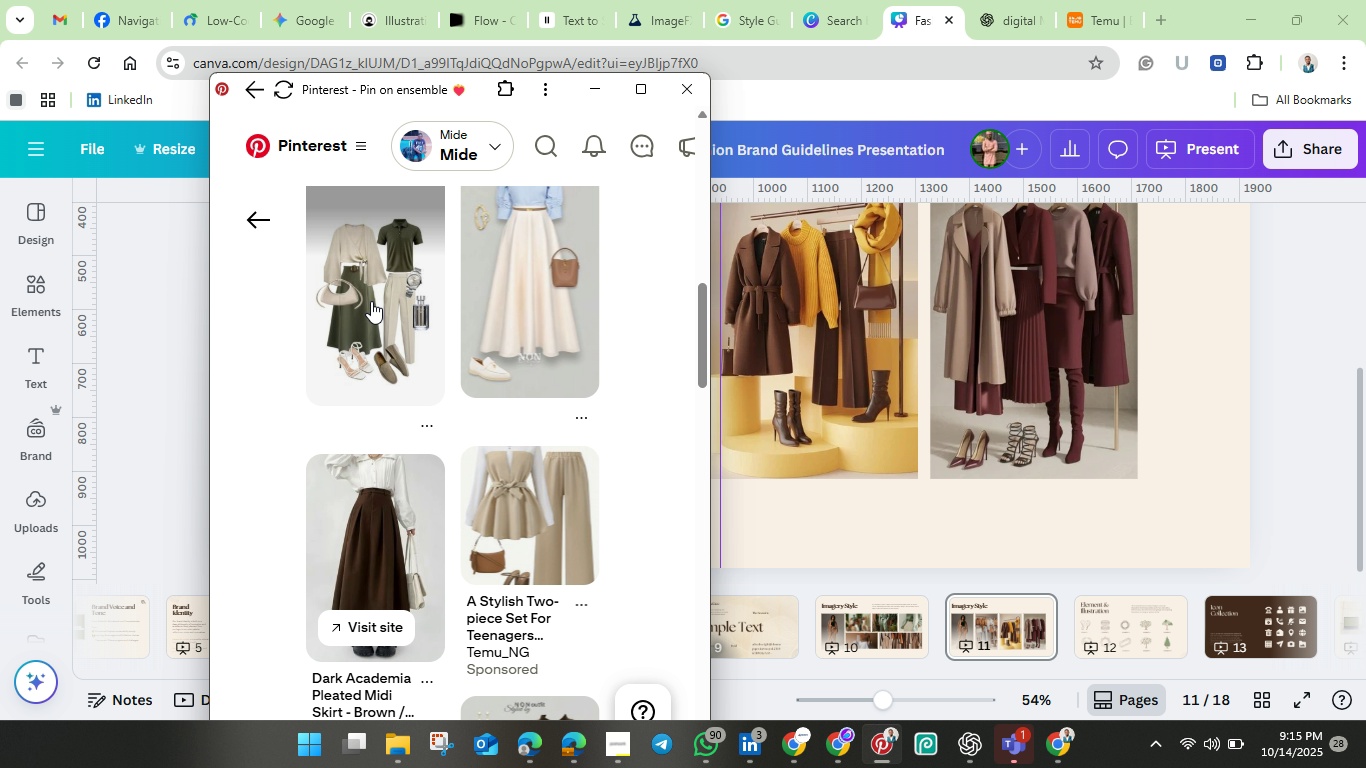 
left_click_drag(start_coordinate=[361, 296], to_coordinate=[561, 292])
 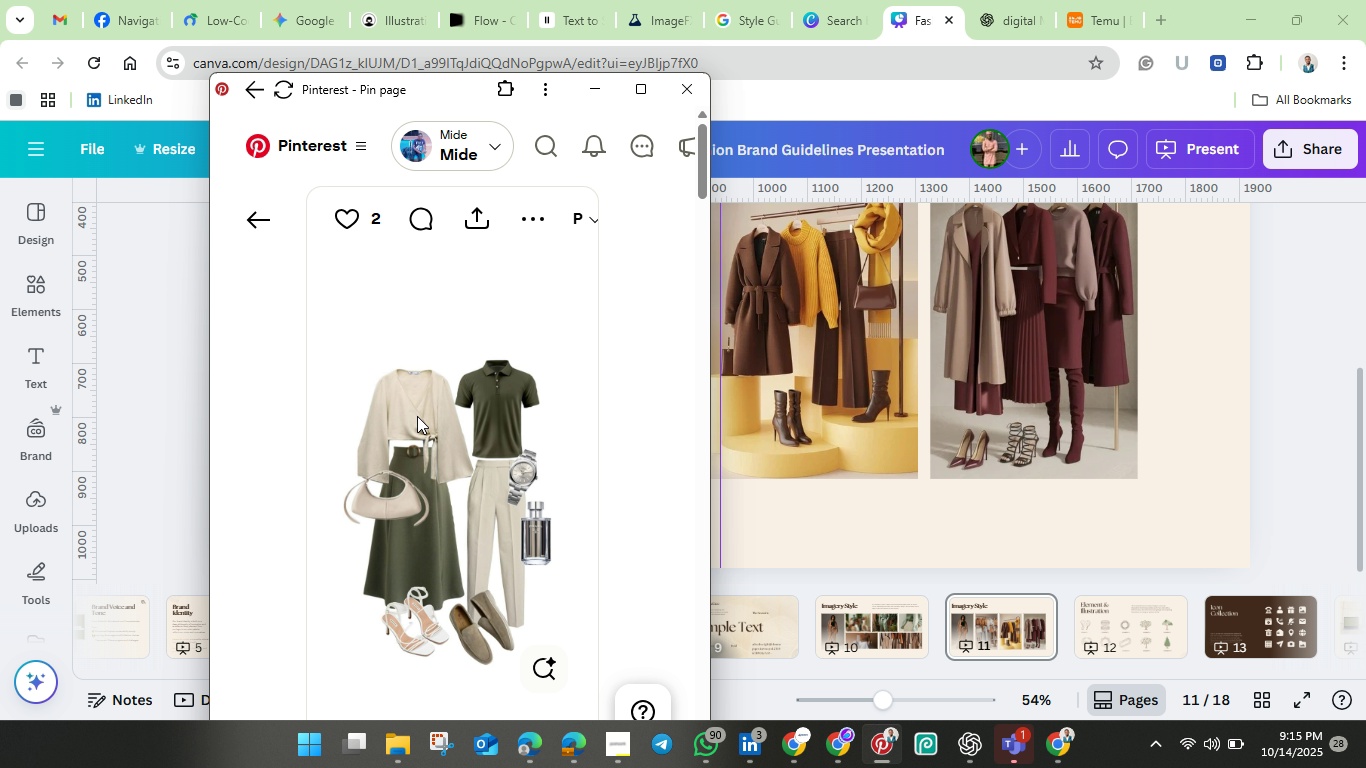 
left_click_drag(start_coordinate=[415, 409], to_coordinate=[582, 399])
 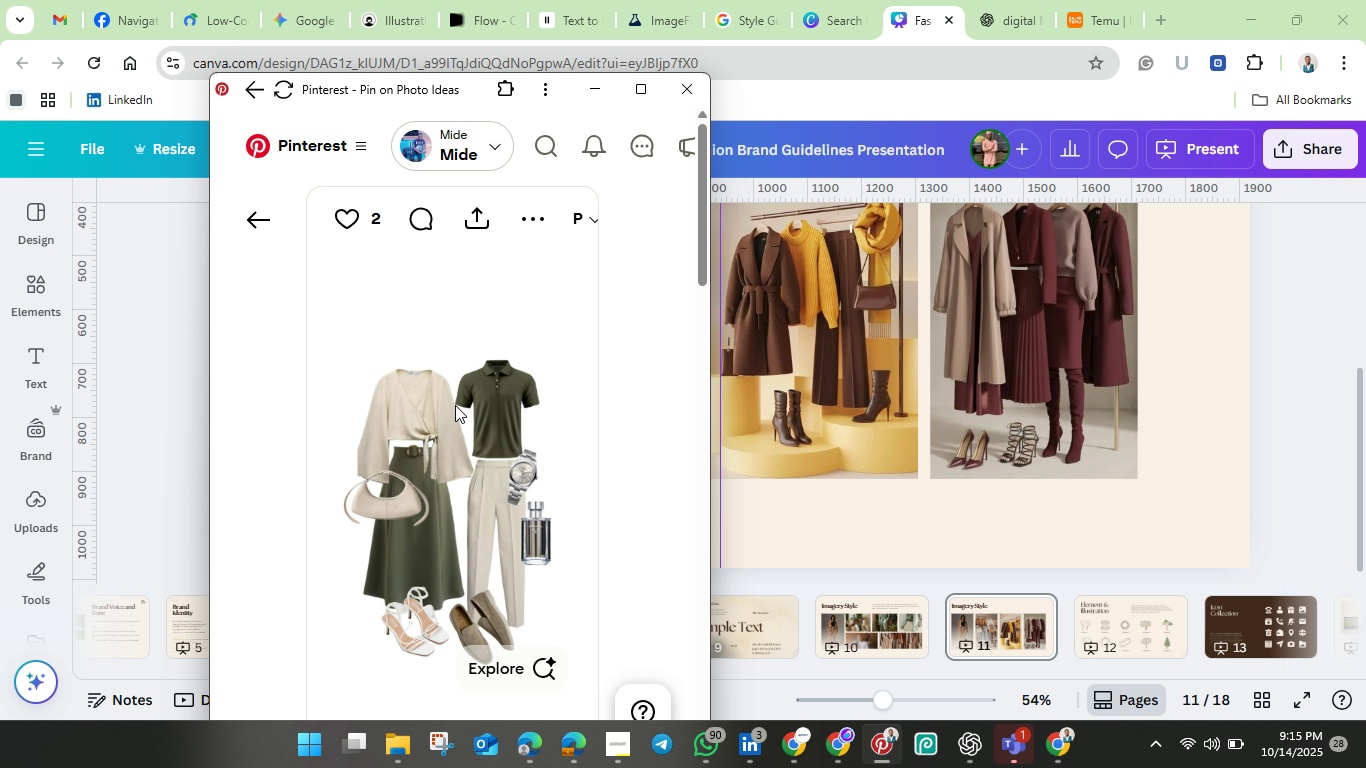 
scroll: coordinate [422, 477], scroll_direction: down, amount: 12.0
 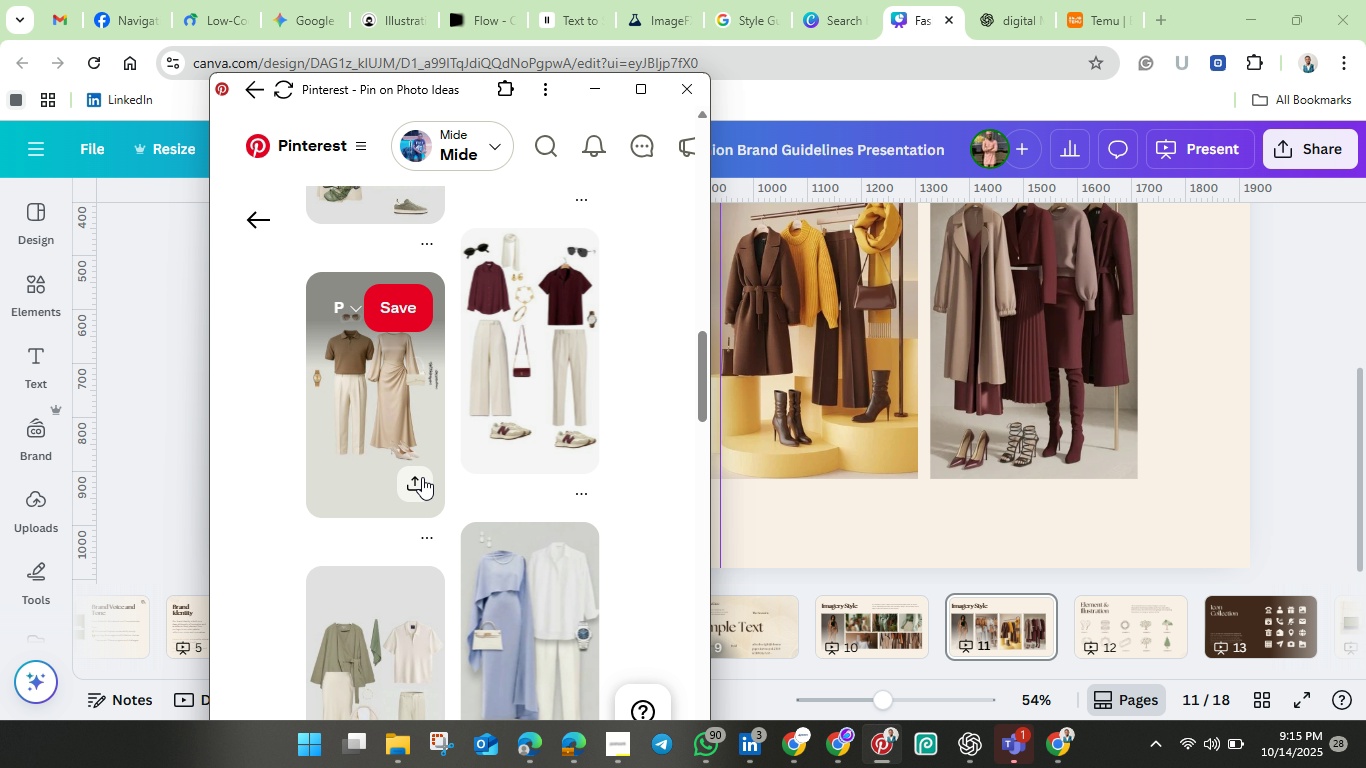 
scroll: coordinate [430, 496], scroll_direction: down, amount: 3.0
 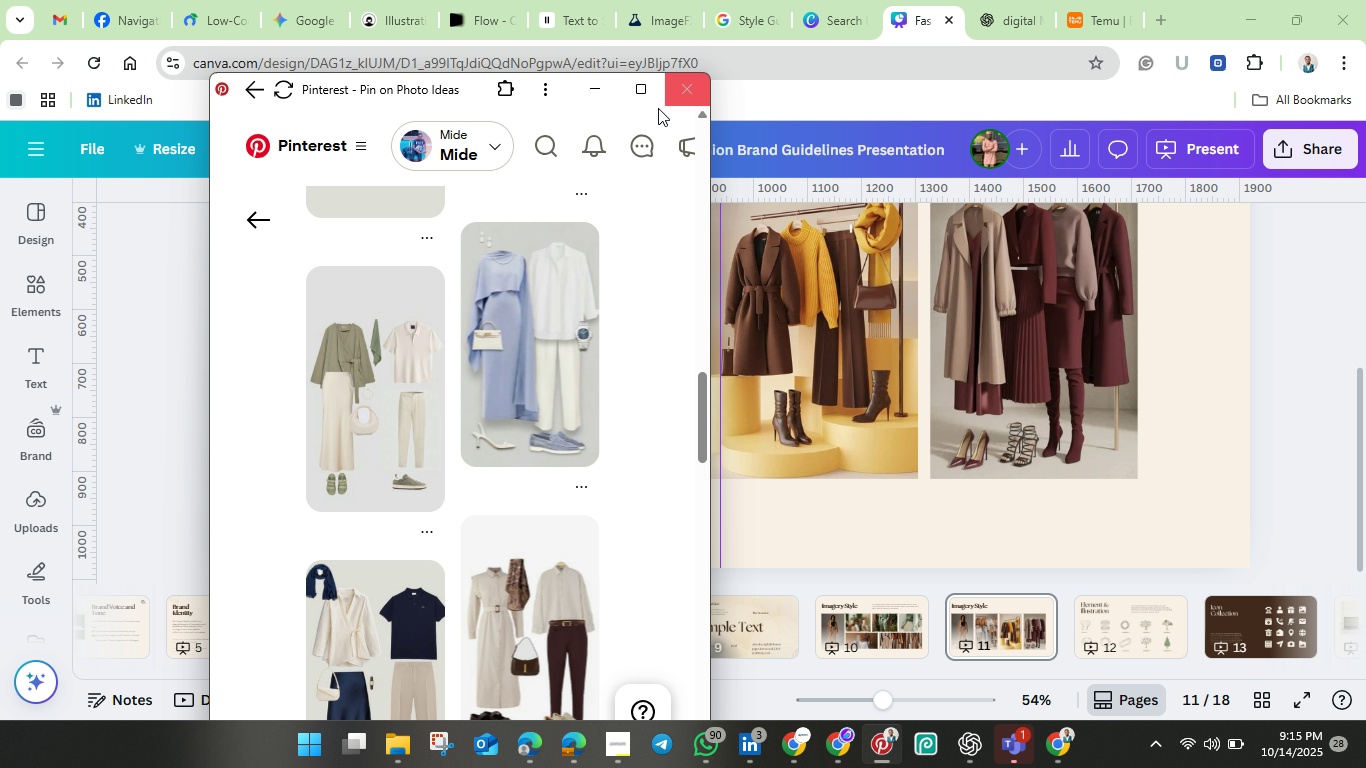 
left_click([612, 88])
 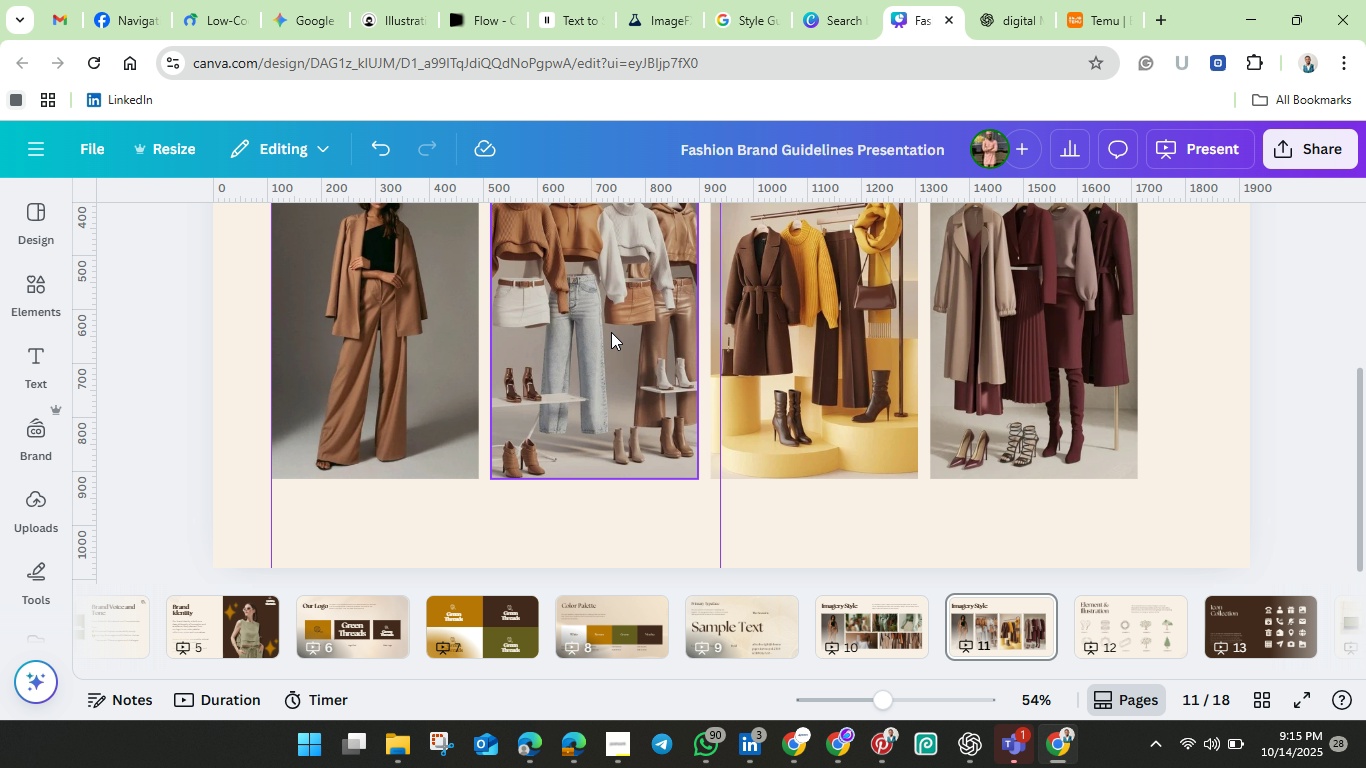 
scroll: coordinate [611, 332], scroll_direction: up, amount: 2.0
 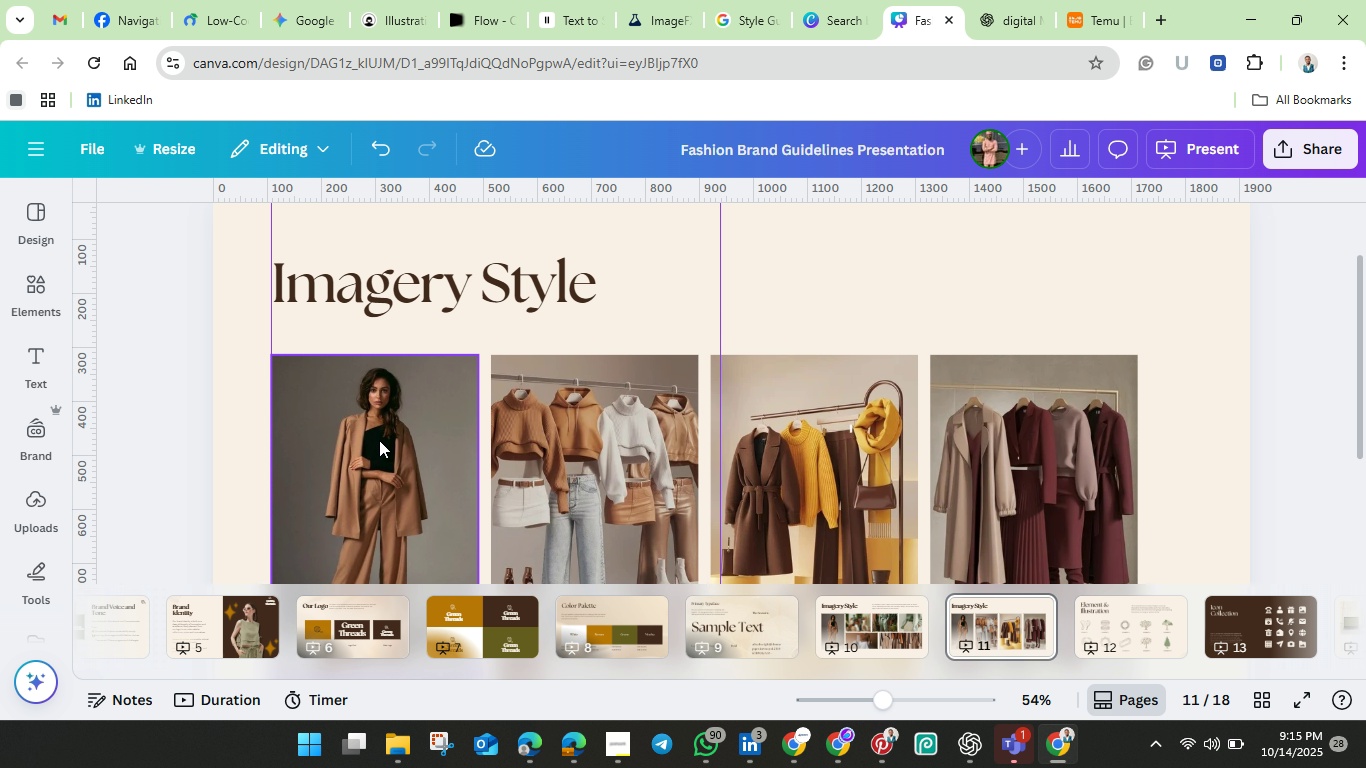 
left_click([373, 476])
 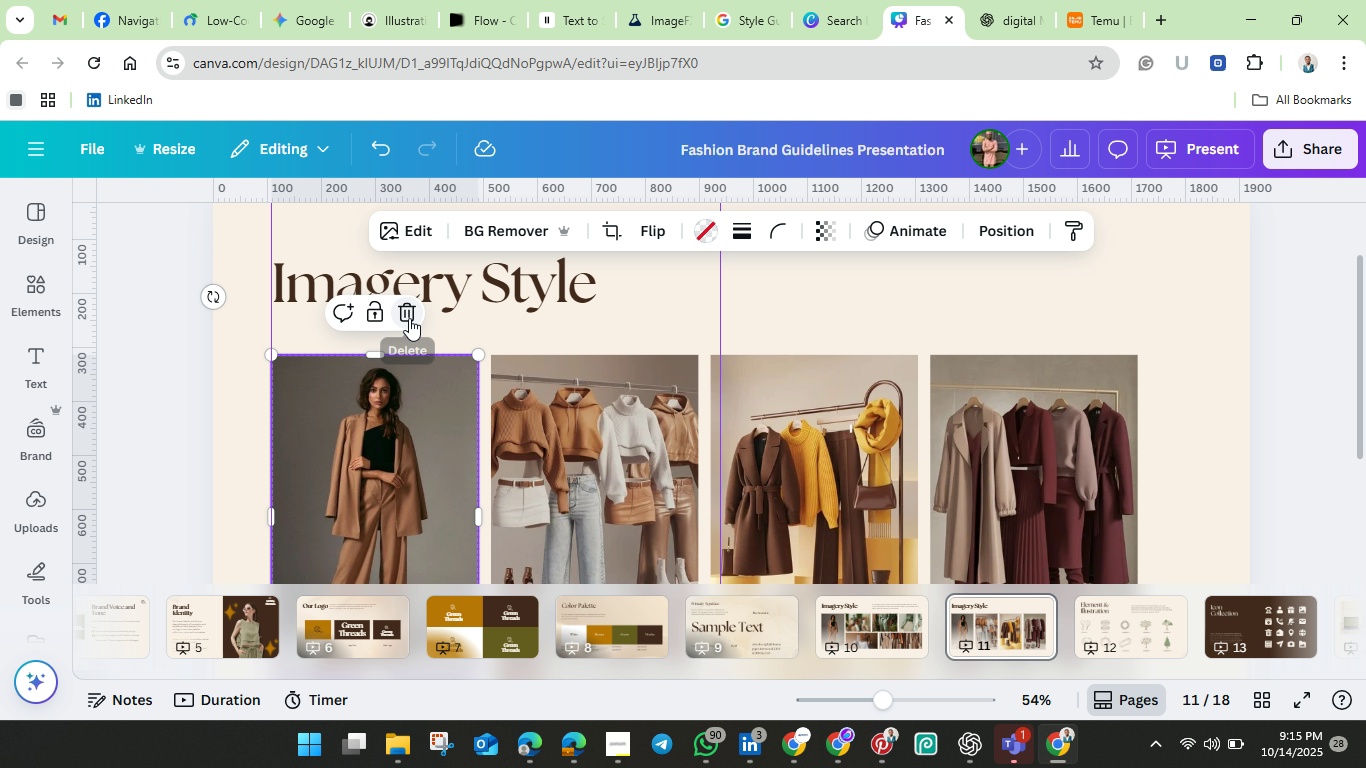 
left_click([409, 318])
 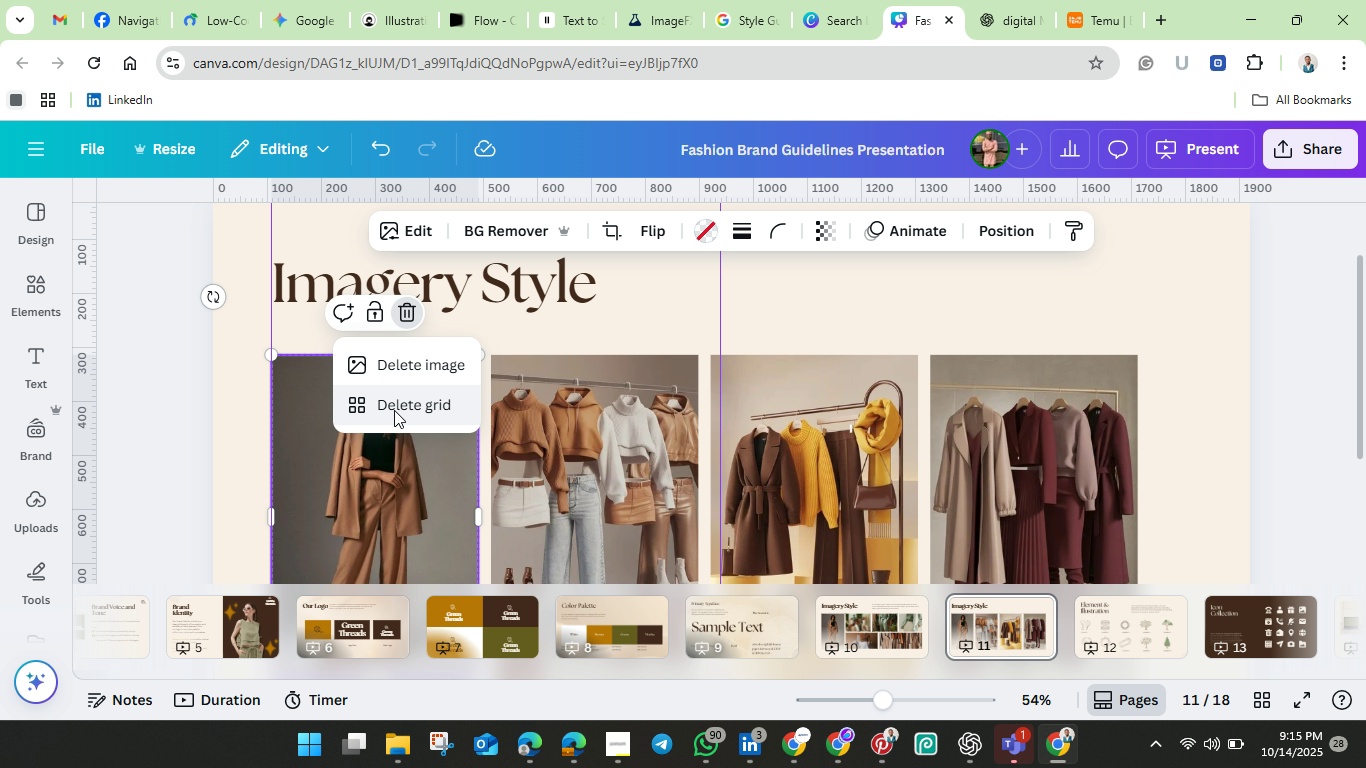 
left_click([394, 410])
 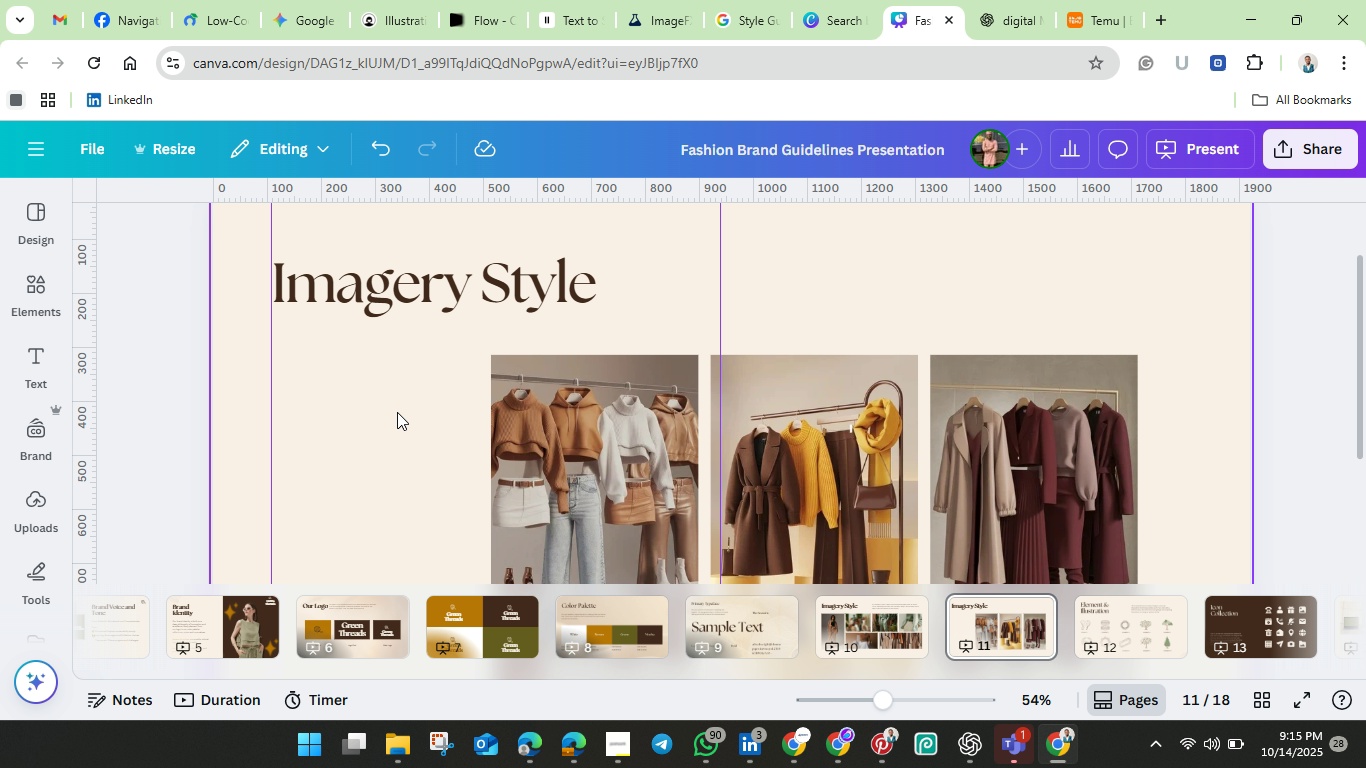 
scroll: coordinate [399, 413], scroll_direction: down, amount: 2.0
 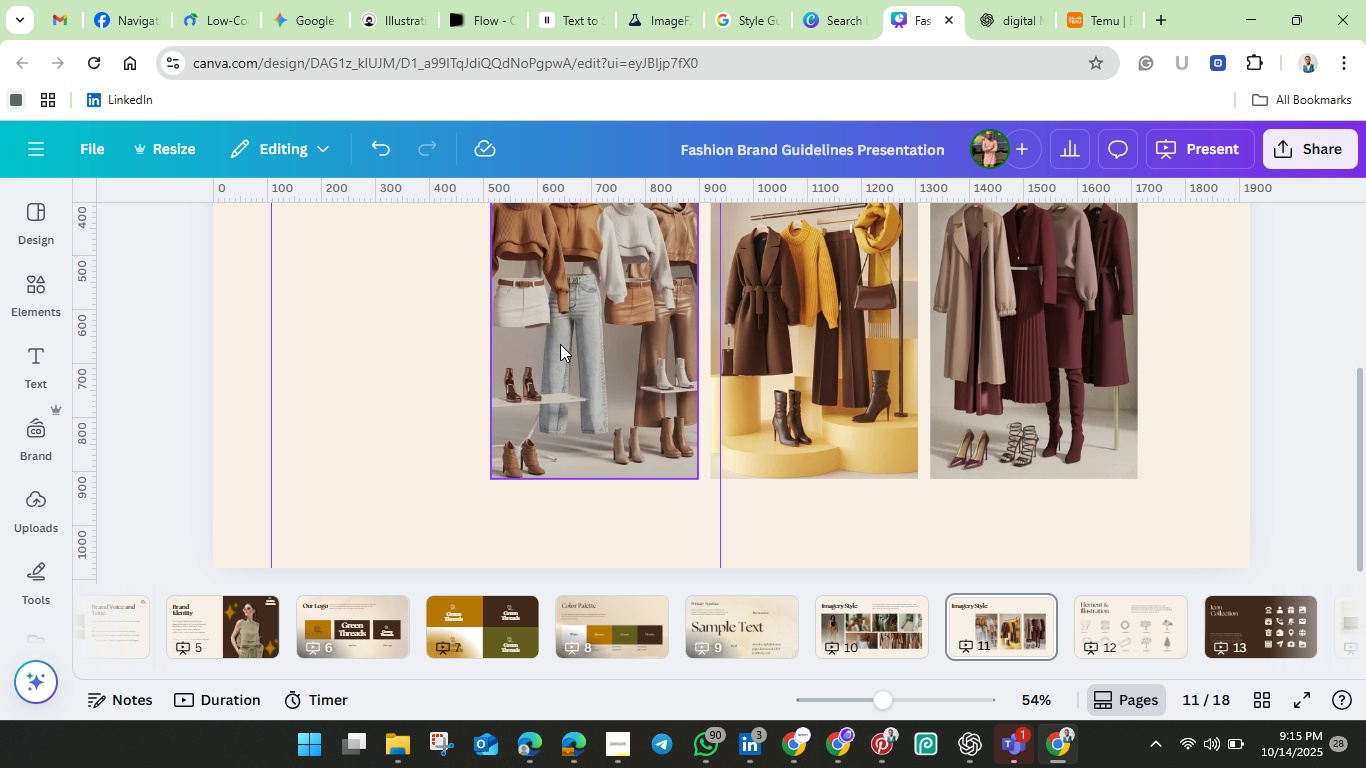 
left_click([561, 344])
 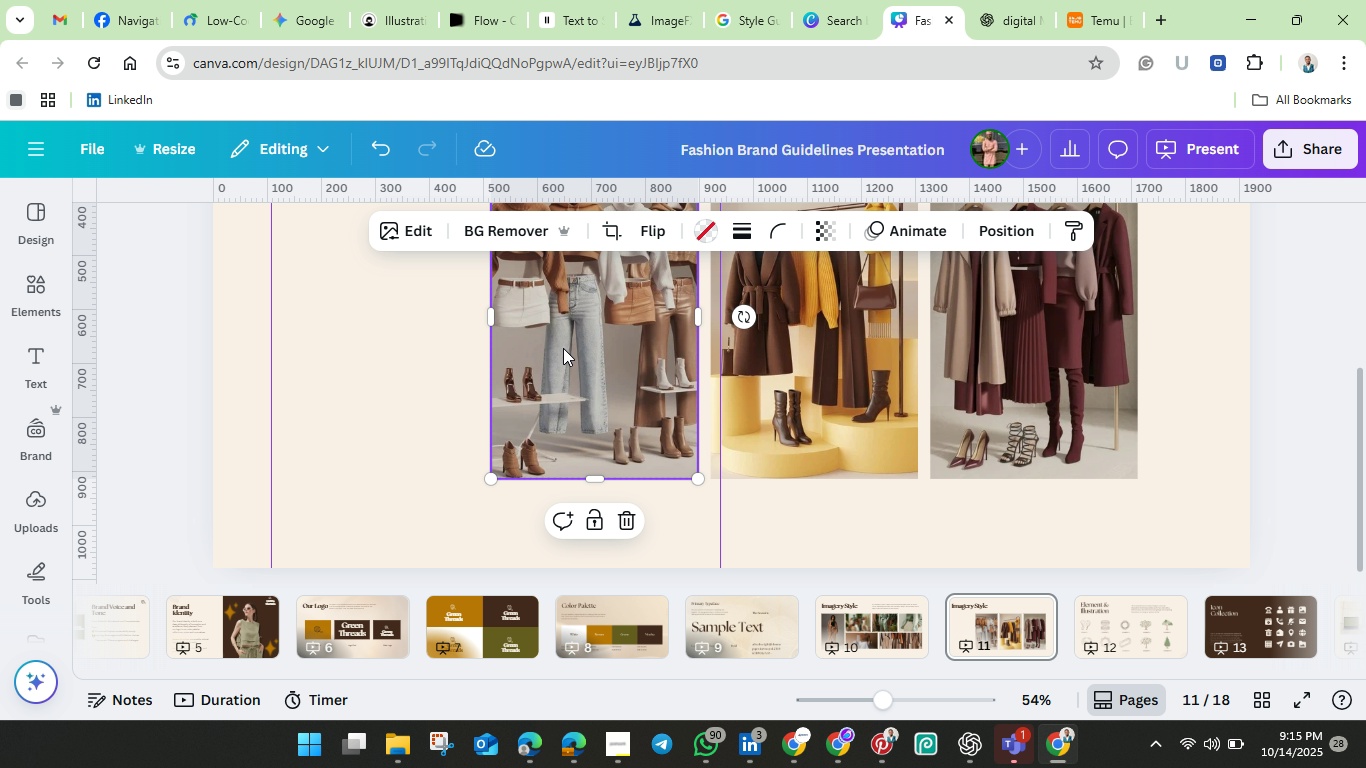 
hold_key(key=ShiftLeft, duration=1.51)
left_click([802, 357])
 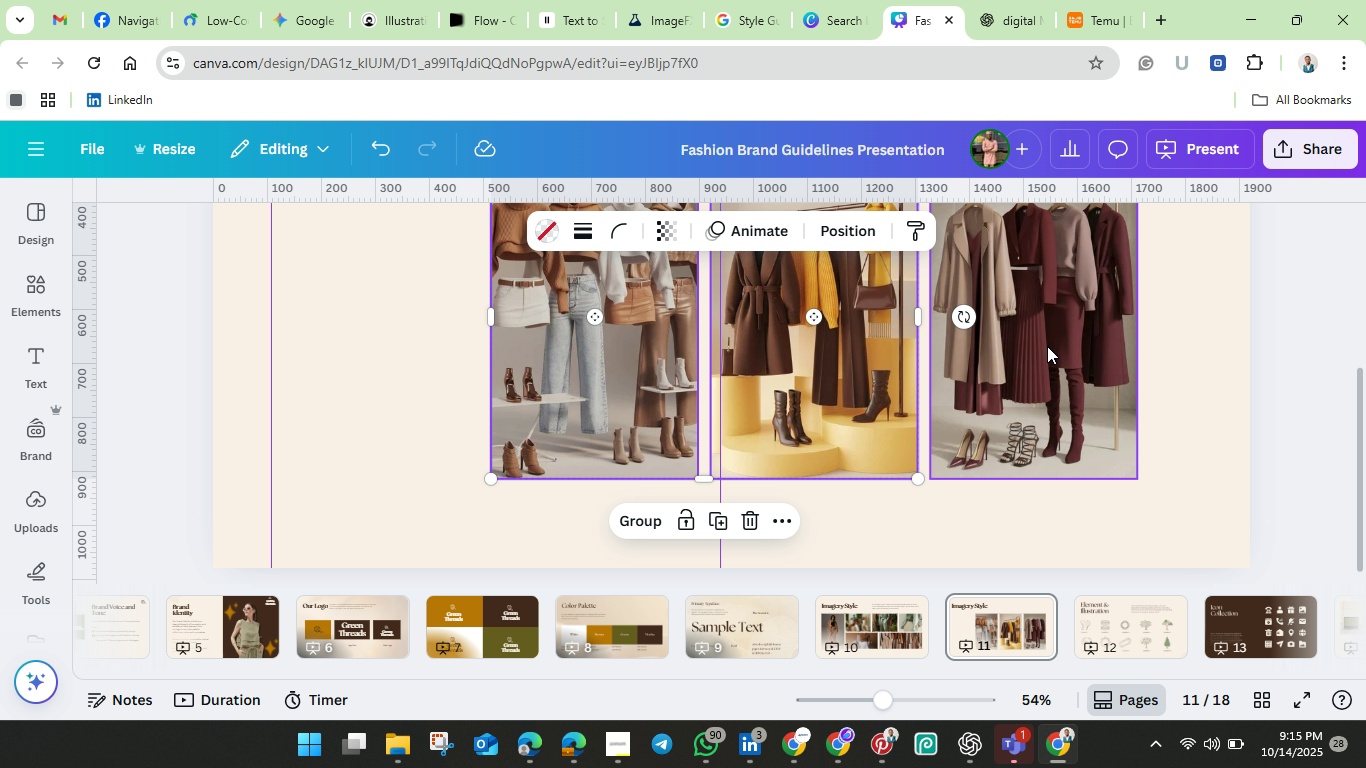 
hold_key(key=ShiftLeft, duration=0.35)
left_click([1047, 346])
 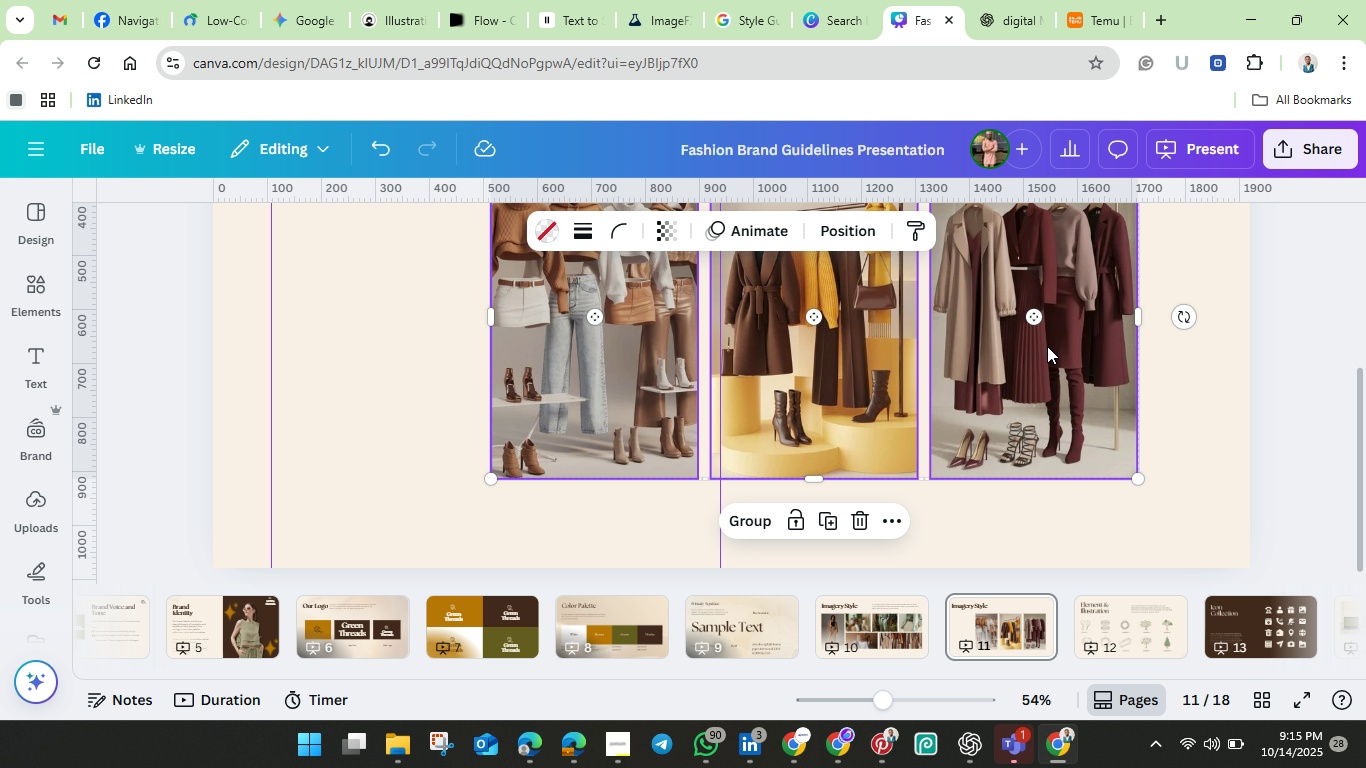 
left_click([920, 519])
 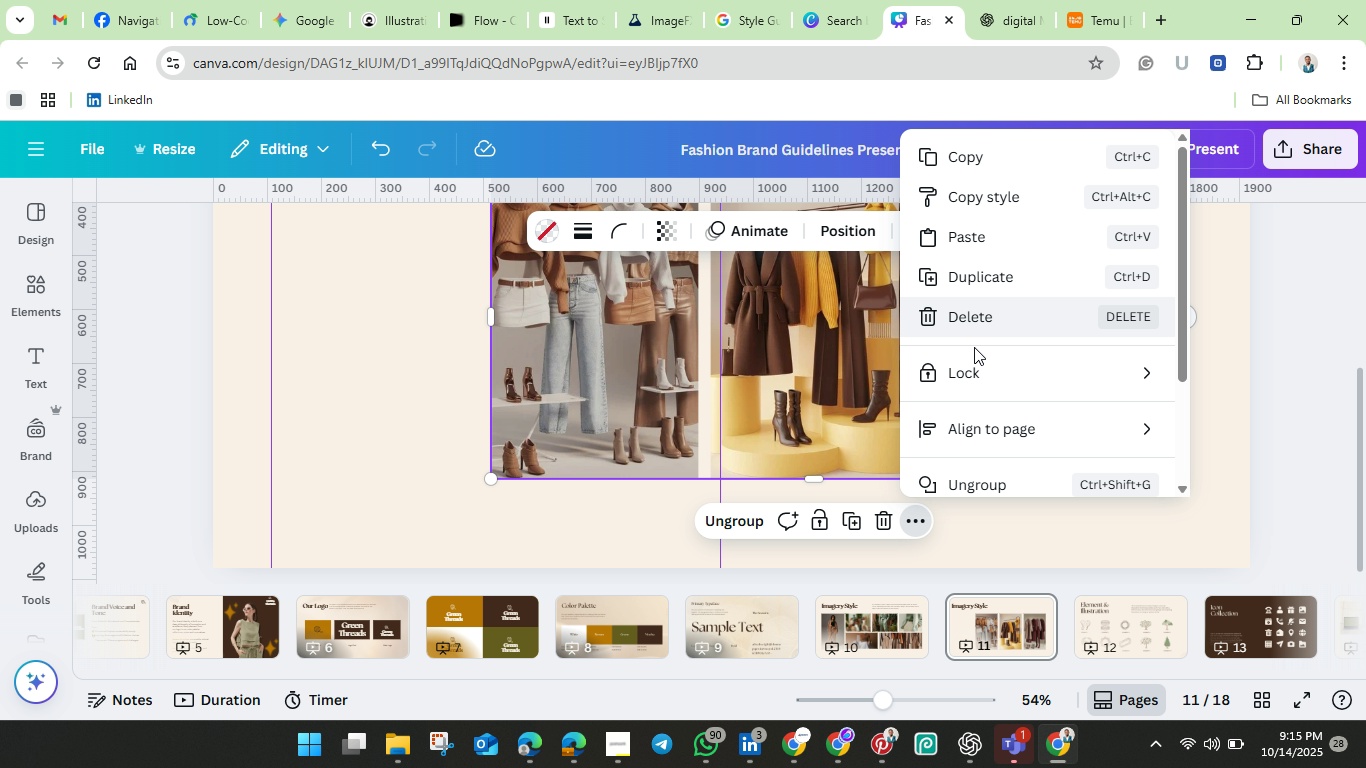 
scroll: coordinate [987, 409], scroll_direction: down, amount: 1.0
 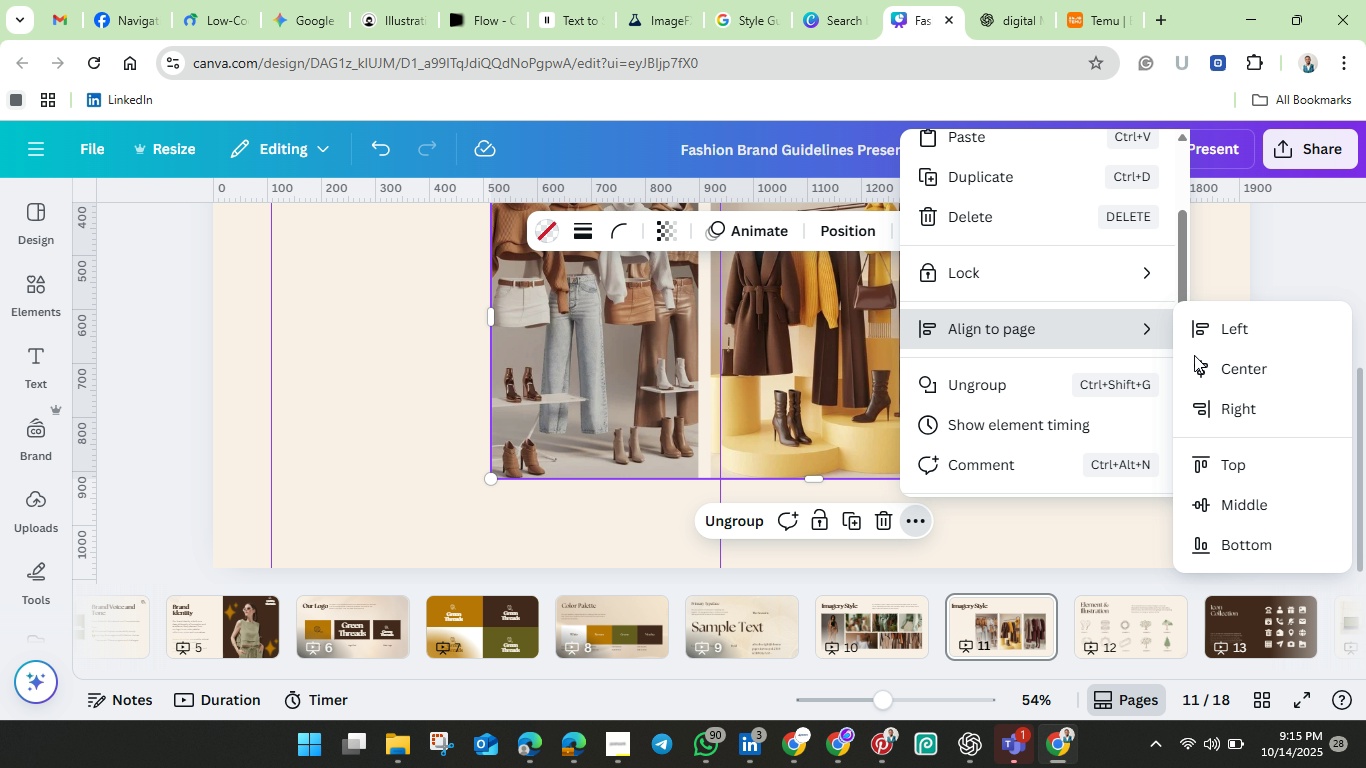 
left_click_drag(start_coordinate=[1239, 365], to_coordinate=[1257, 357])
 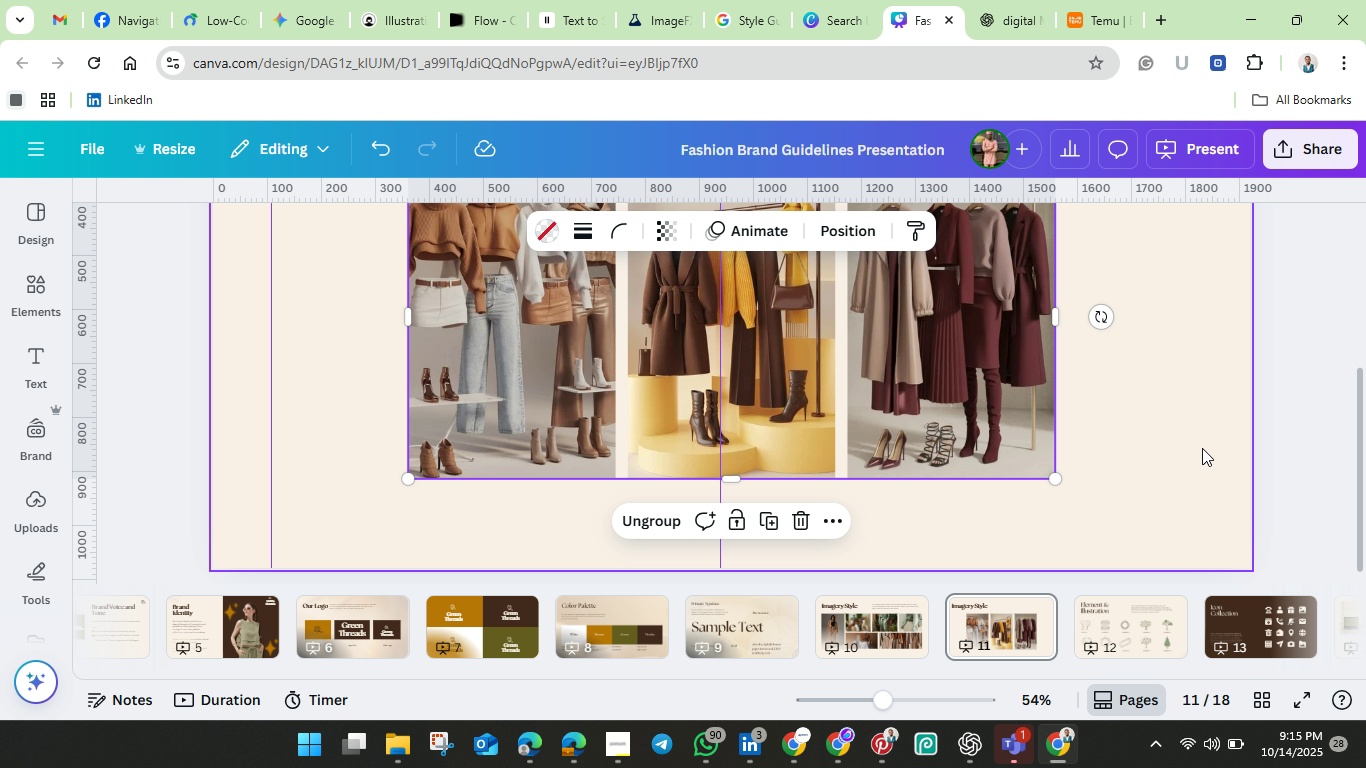 
left_click([1195, 449])
 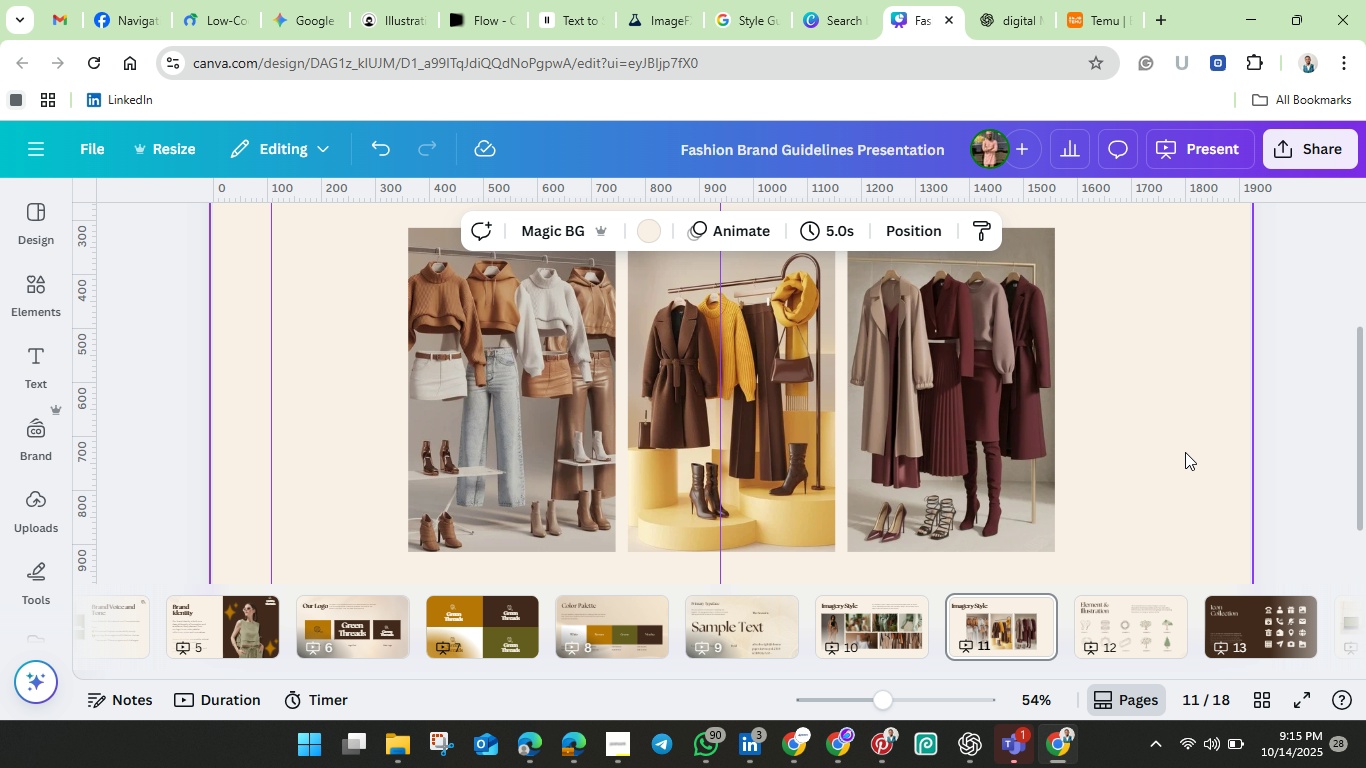 
scroll: coordinate [1185, 452], scroll_direction: up, amount: 2.0
 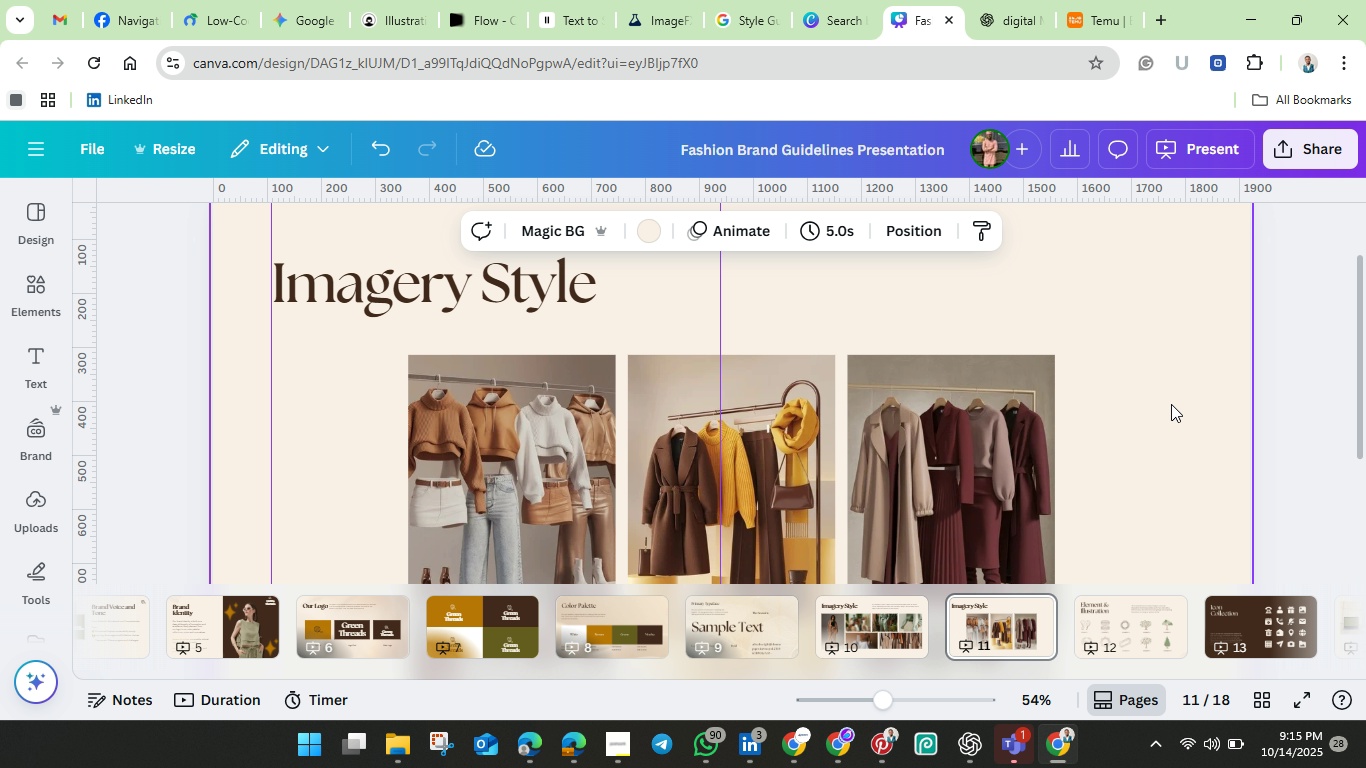 
scroll: coordinate [1169, 403], scroll_direction: down, amount: 1.0
 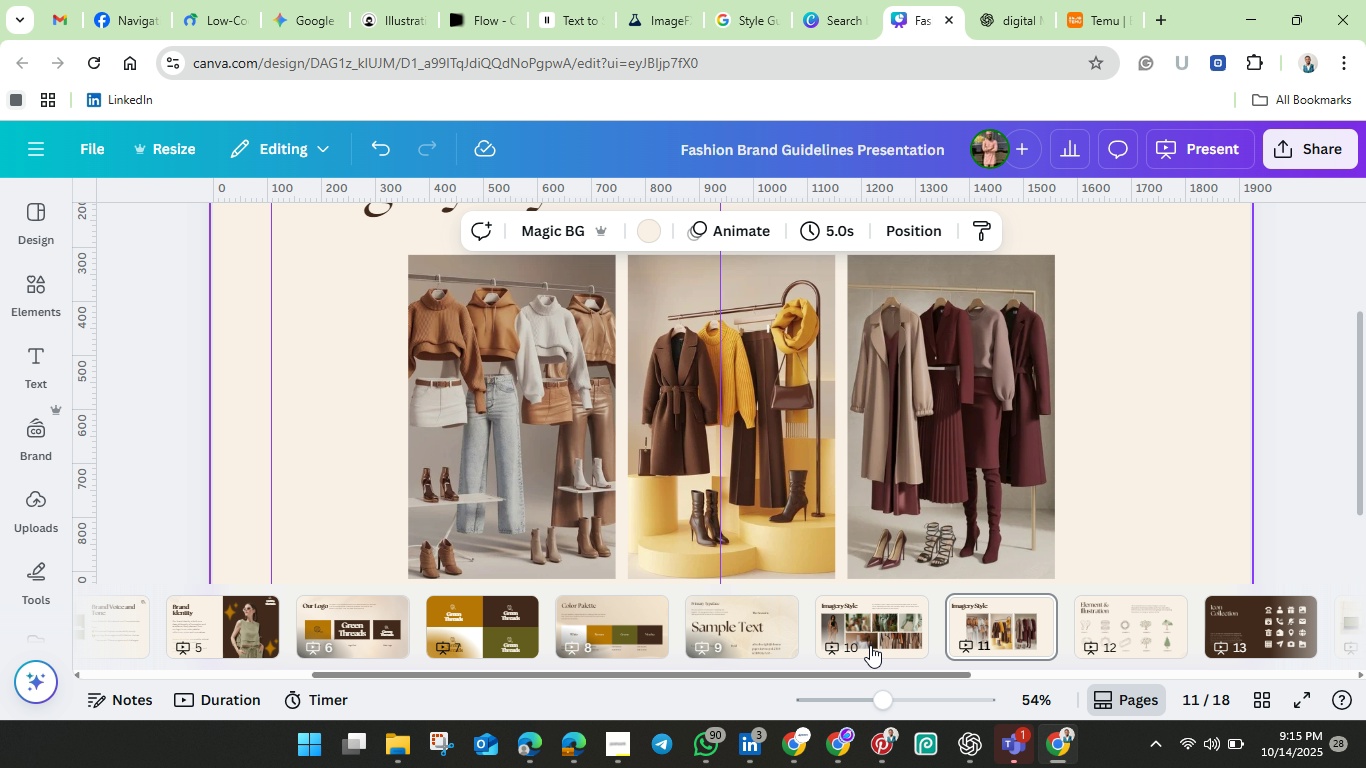 
left_click([880, 629])
 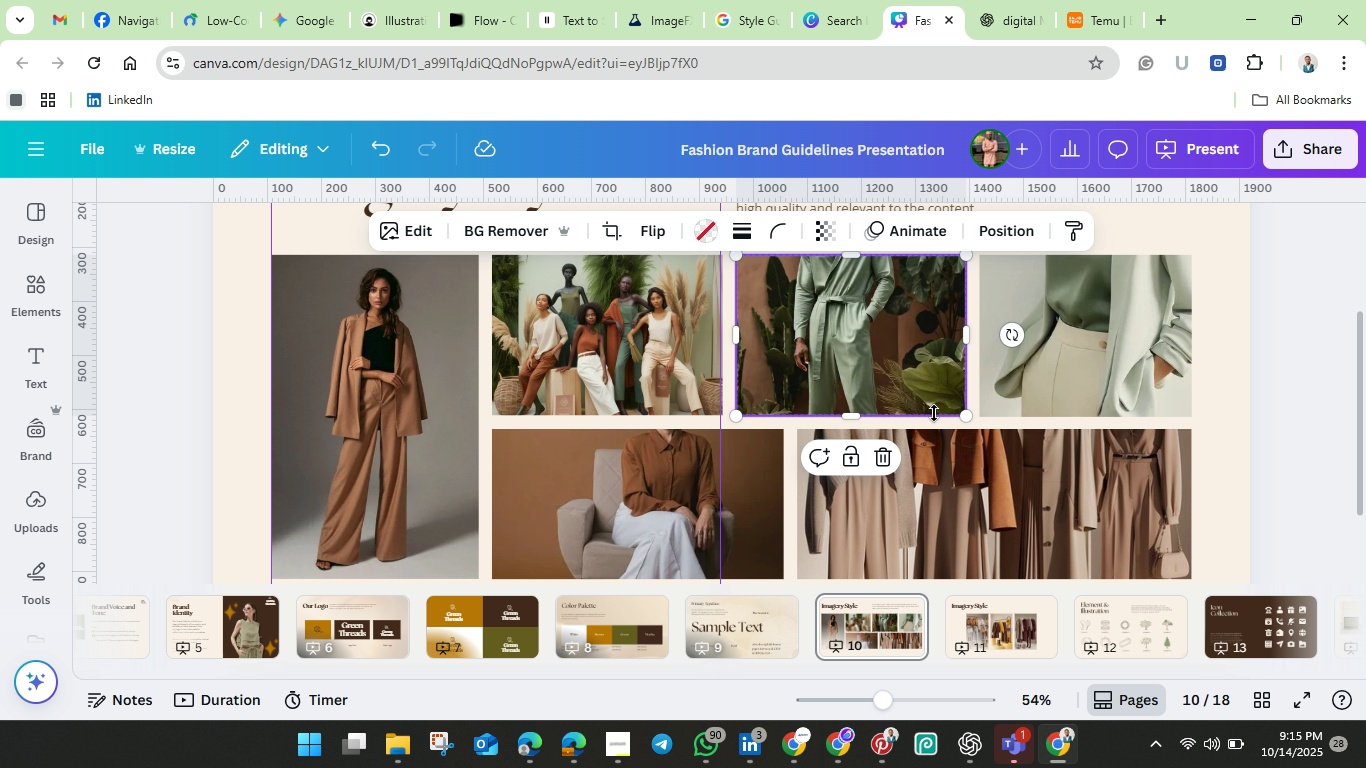 
left_click([962, 411])
 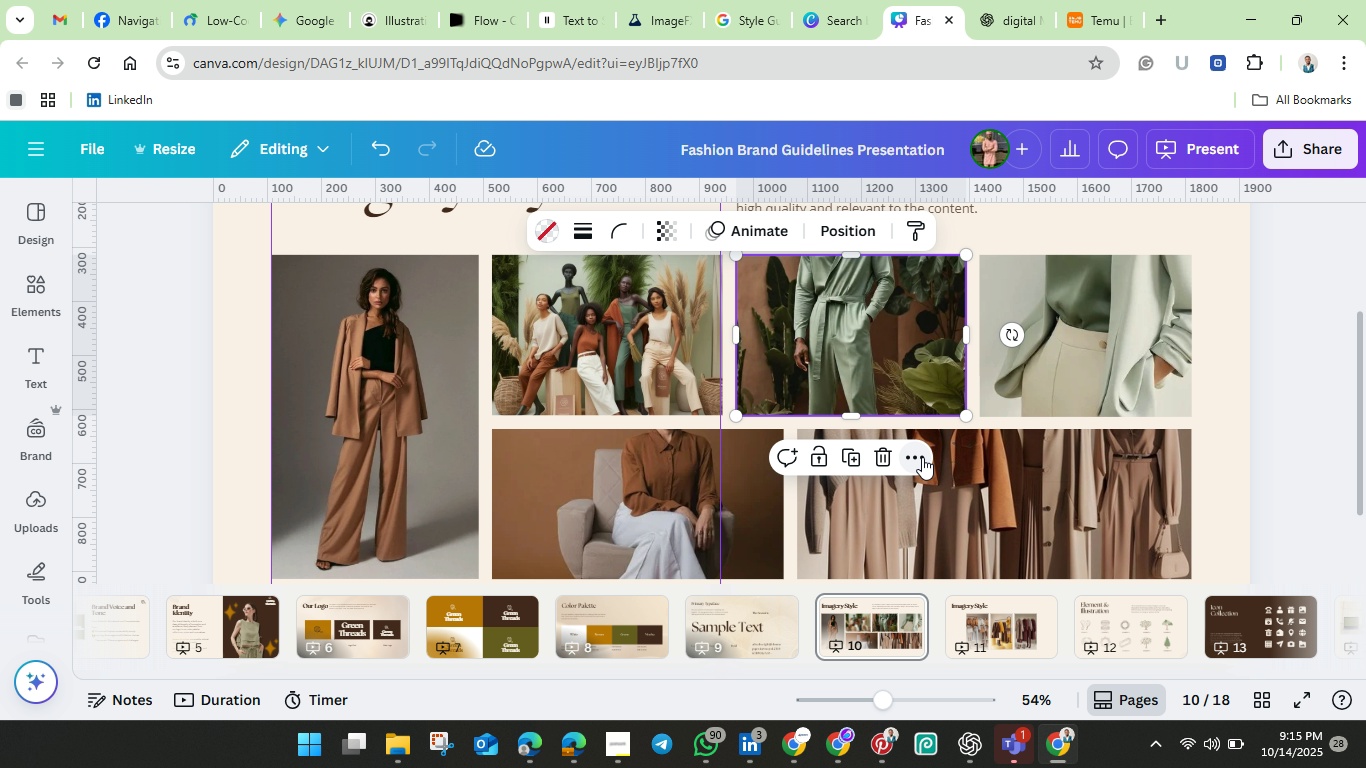 
left_click([922, 457])
 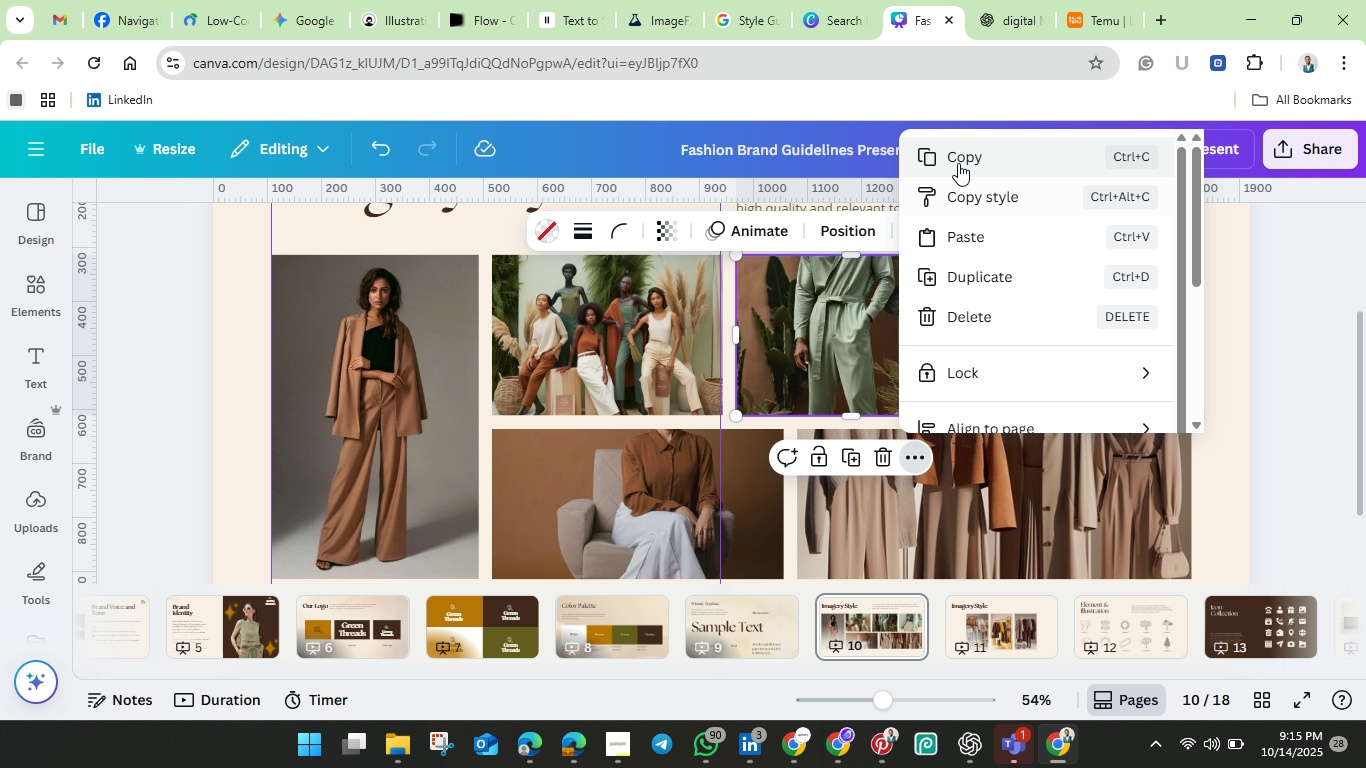 
left_click([958, 162])
 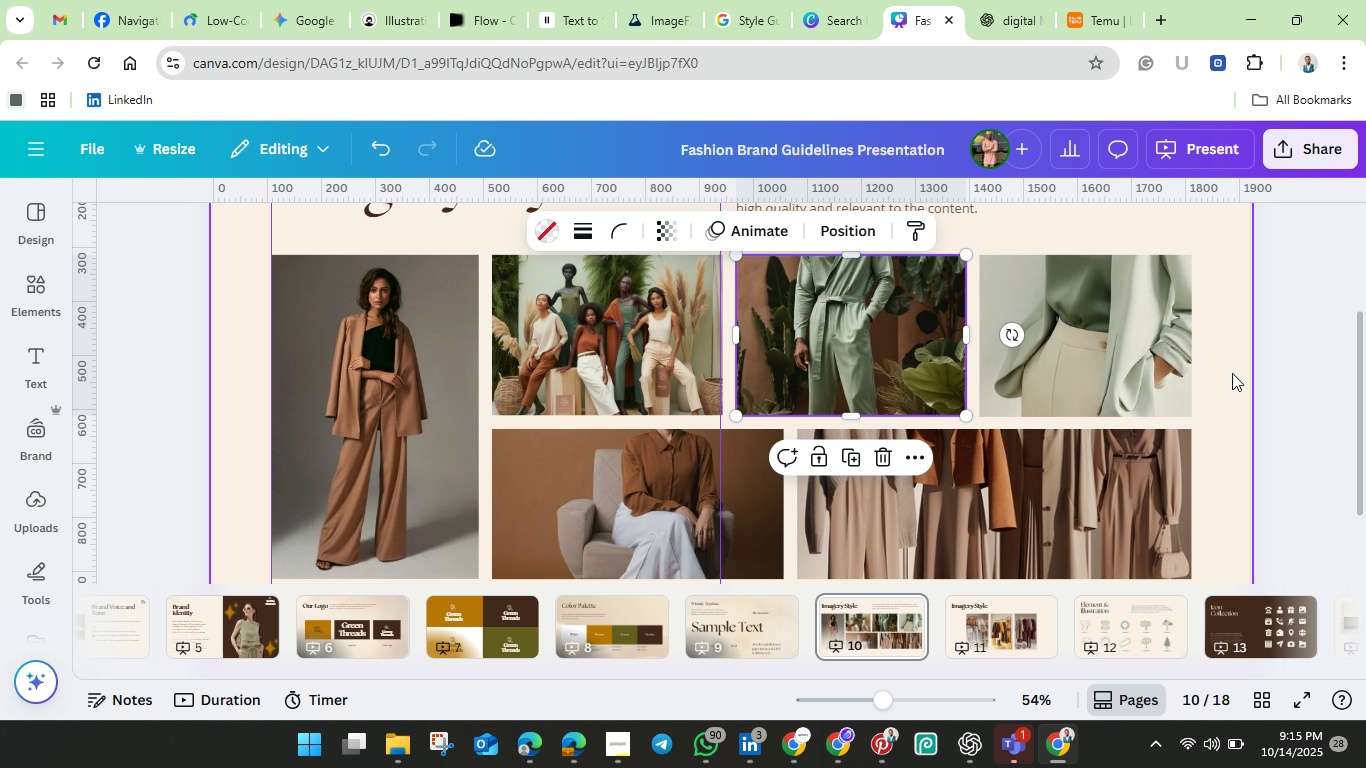 
left_click([1239, 373])
 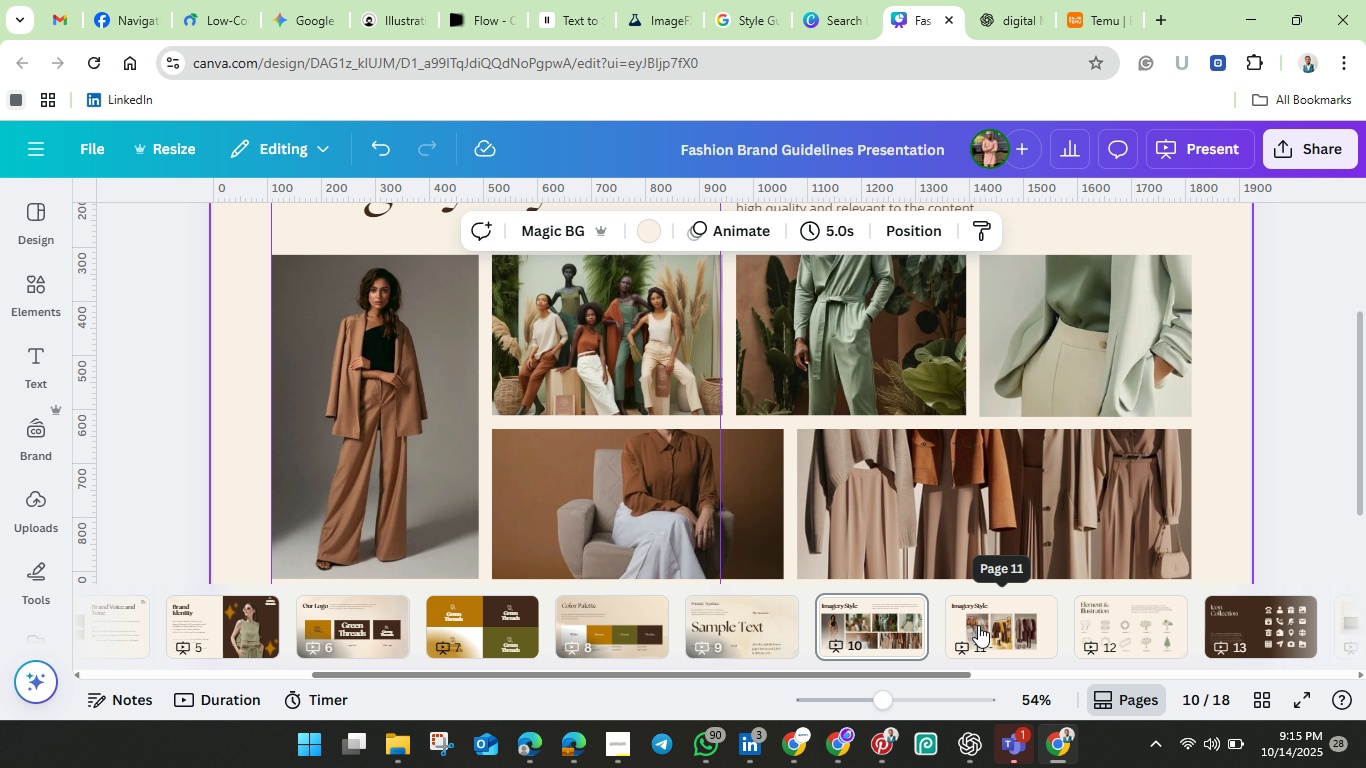 
left_click([983, 622])
 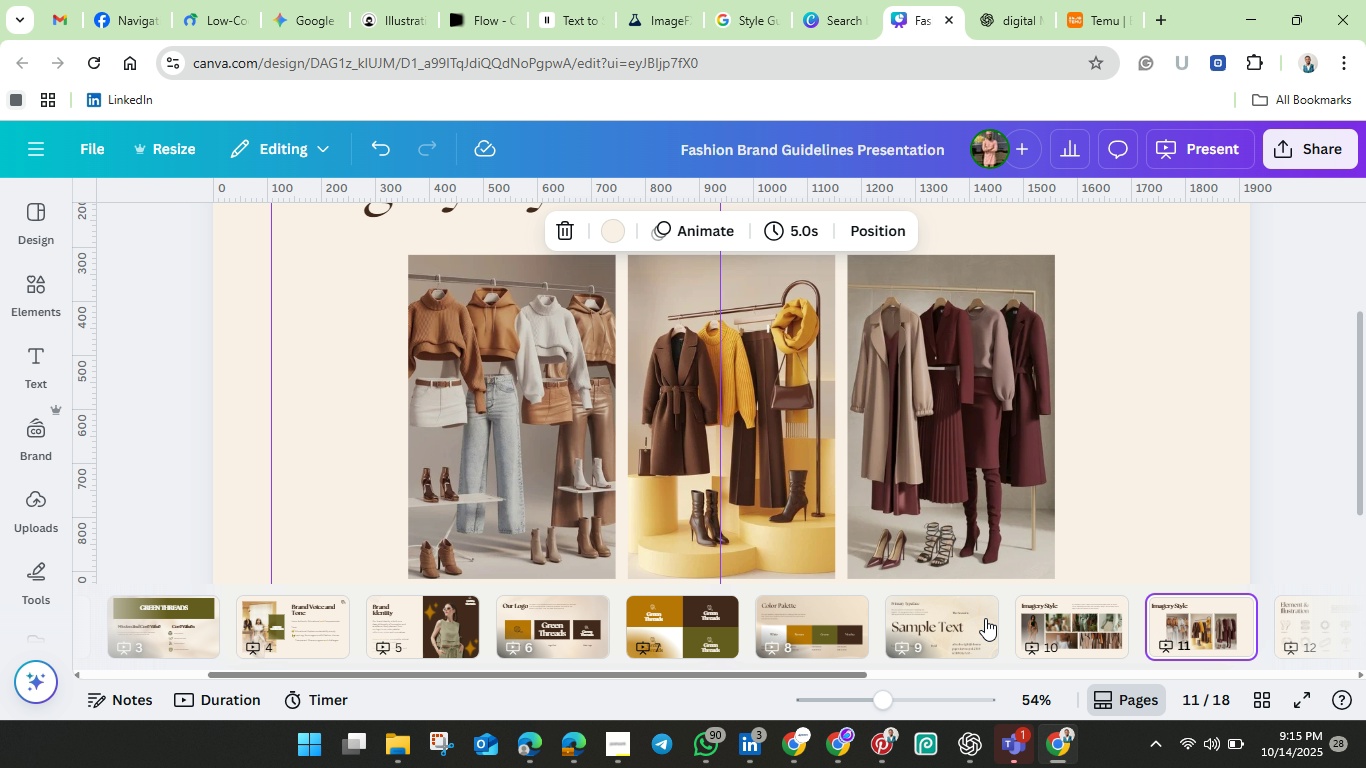 
scroll: coordinate [1069, 420], scroll_direction: up, amount: 3.0
 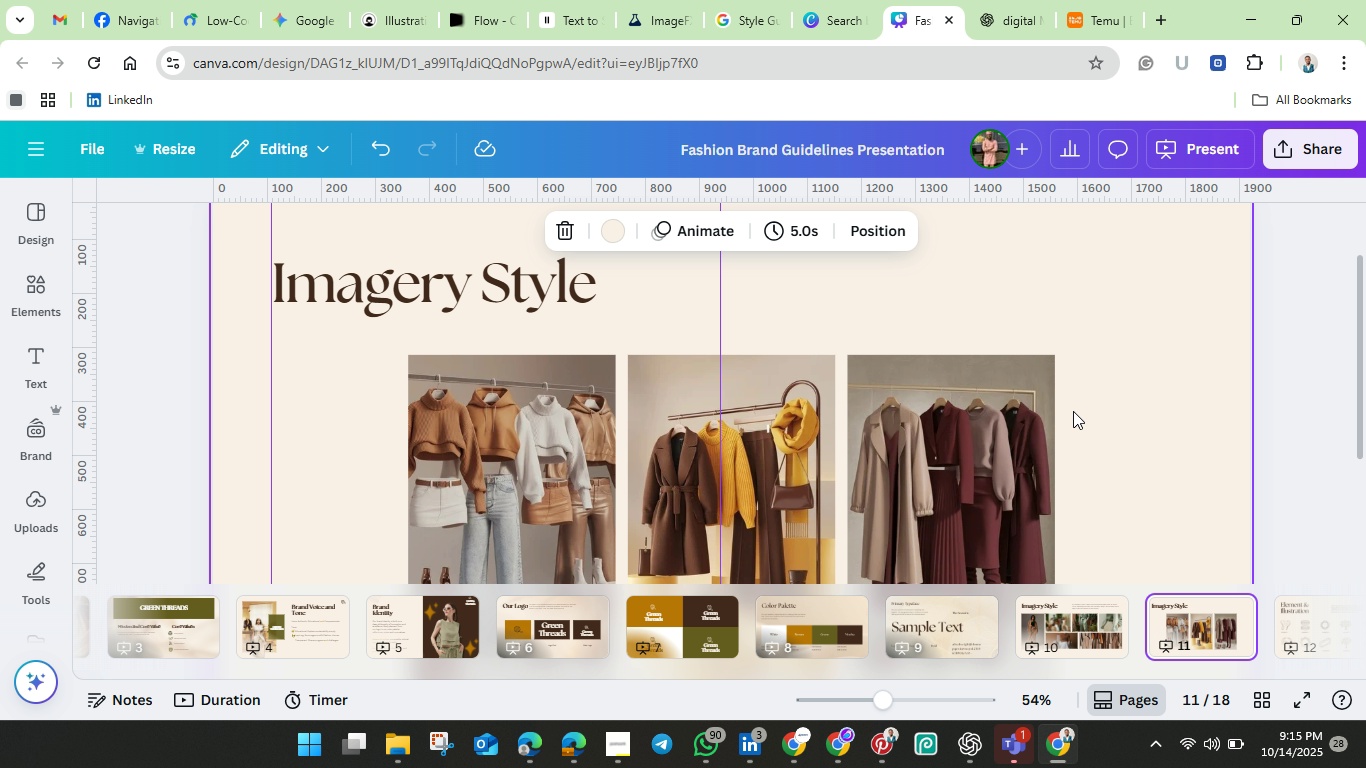 
key(Control+V)
 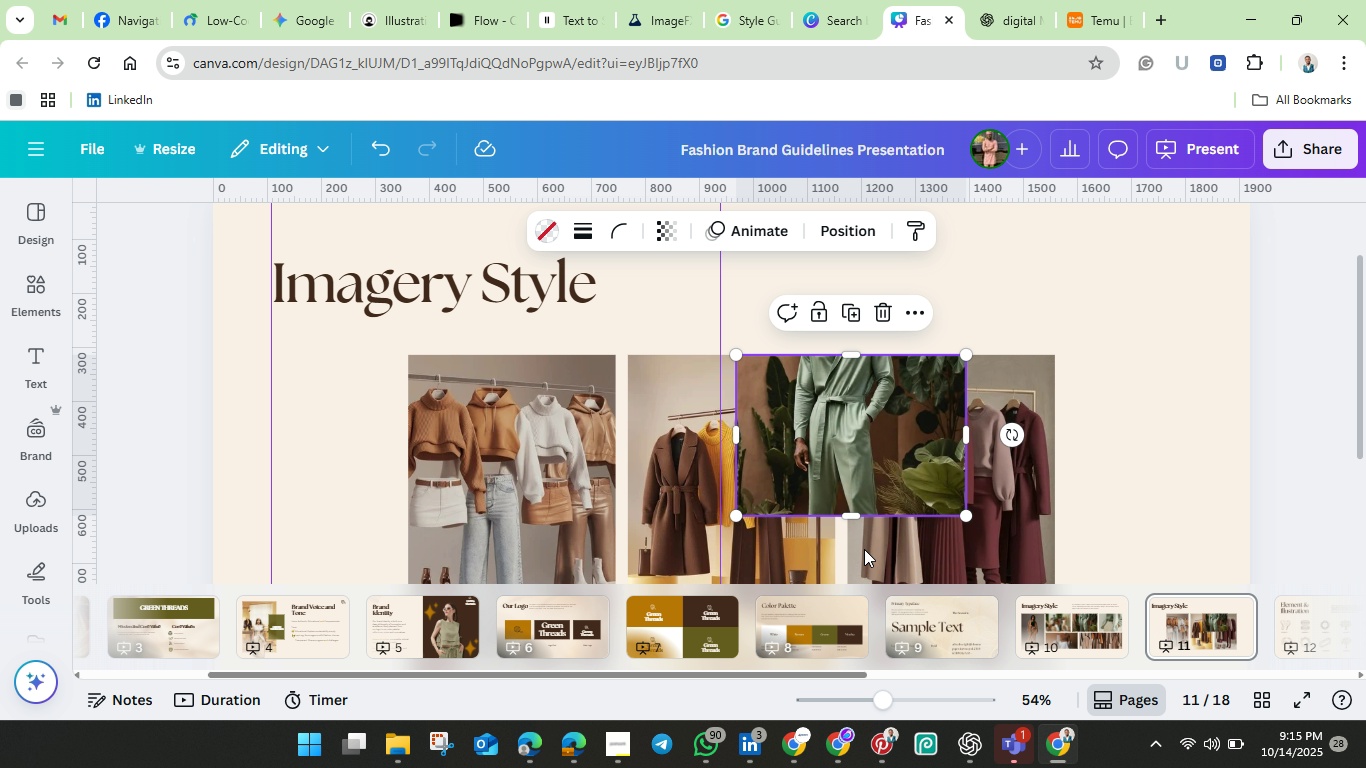 
left_click_drag(start_coordinate=[873, 487], to_coordinate=[1112, 365])
 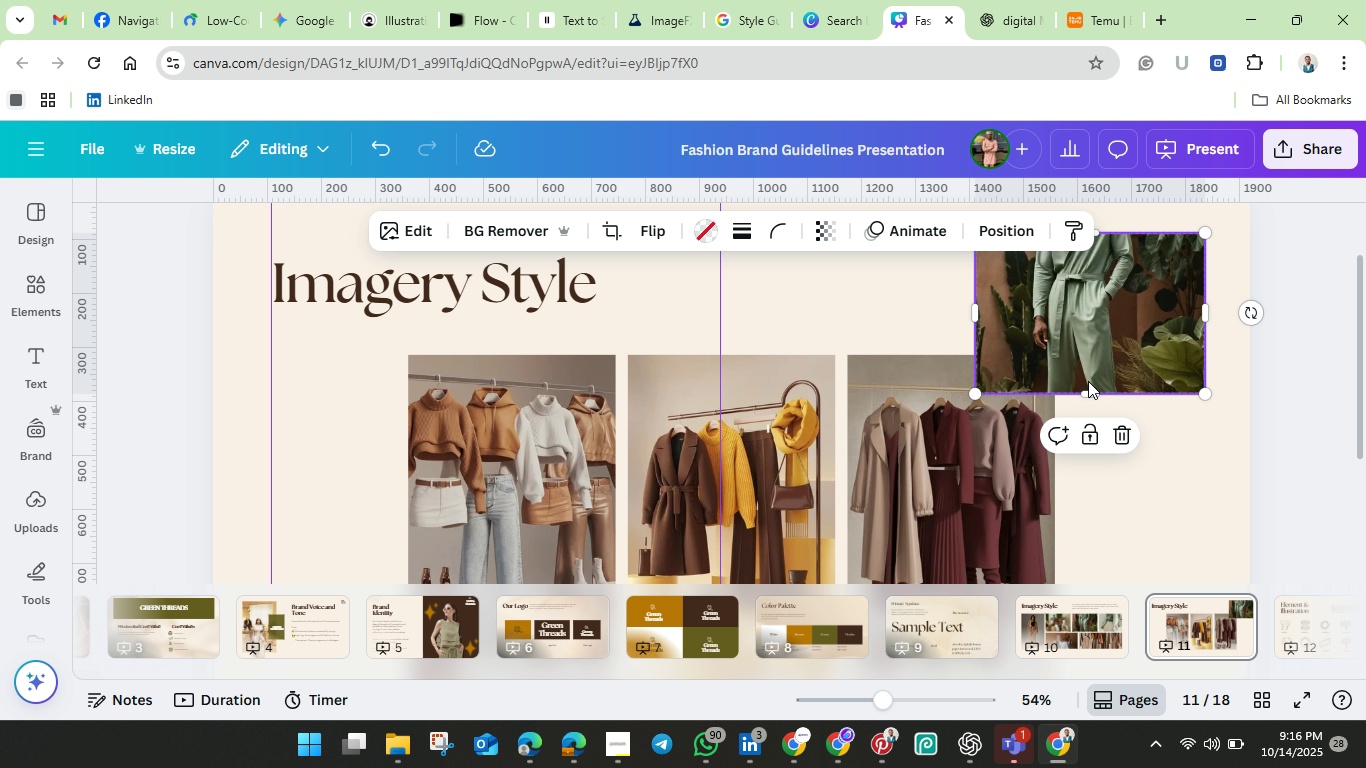 
scroll: coordinate [1088, 382], scroll_direction: down, amount: 1.0
 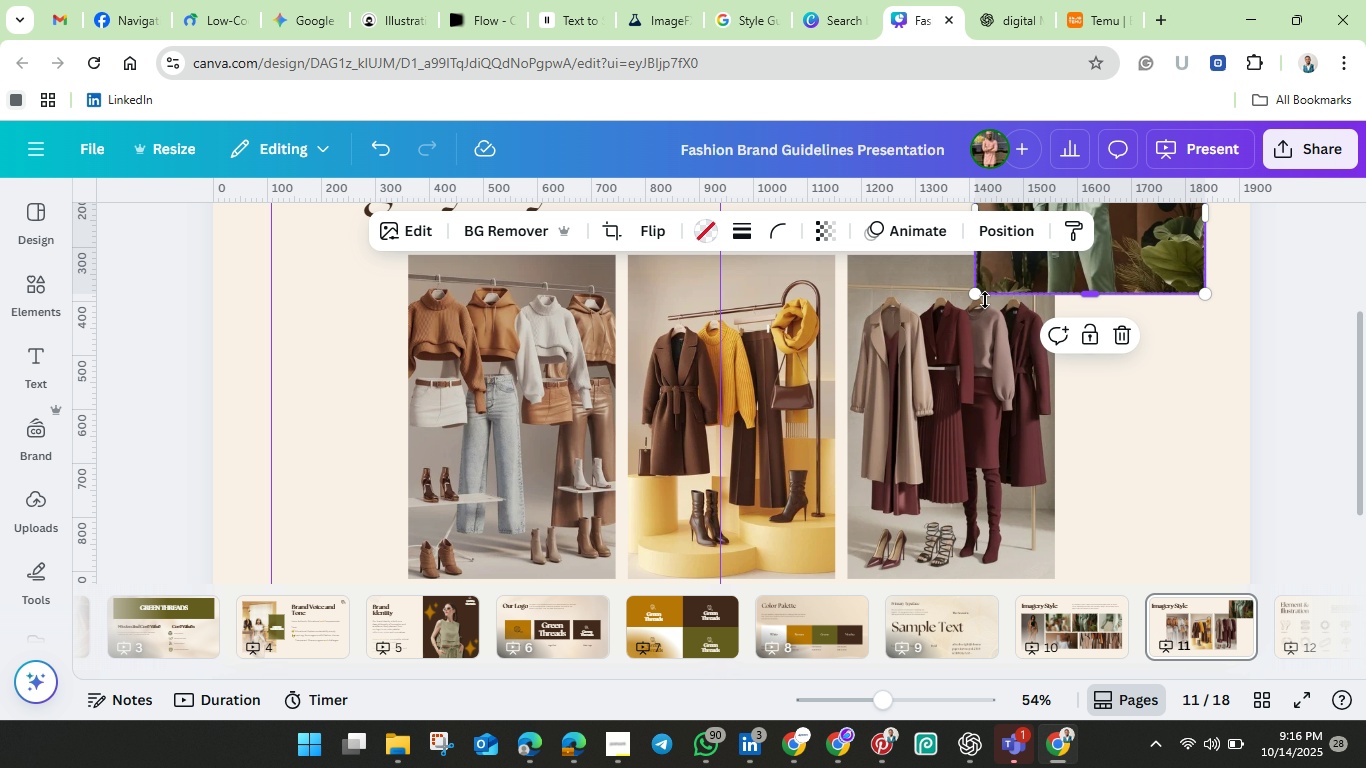 
left_click([976, 294])
 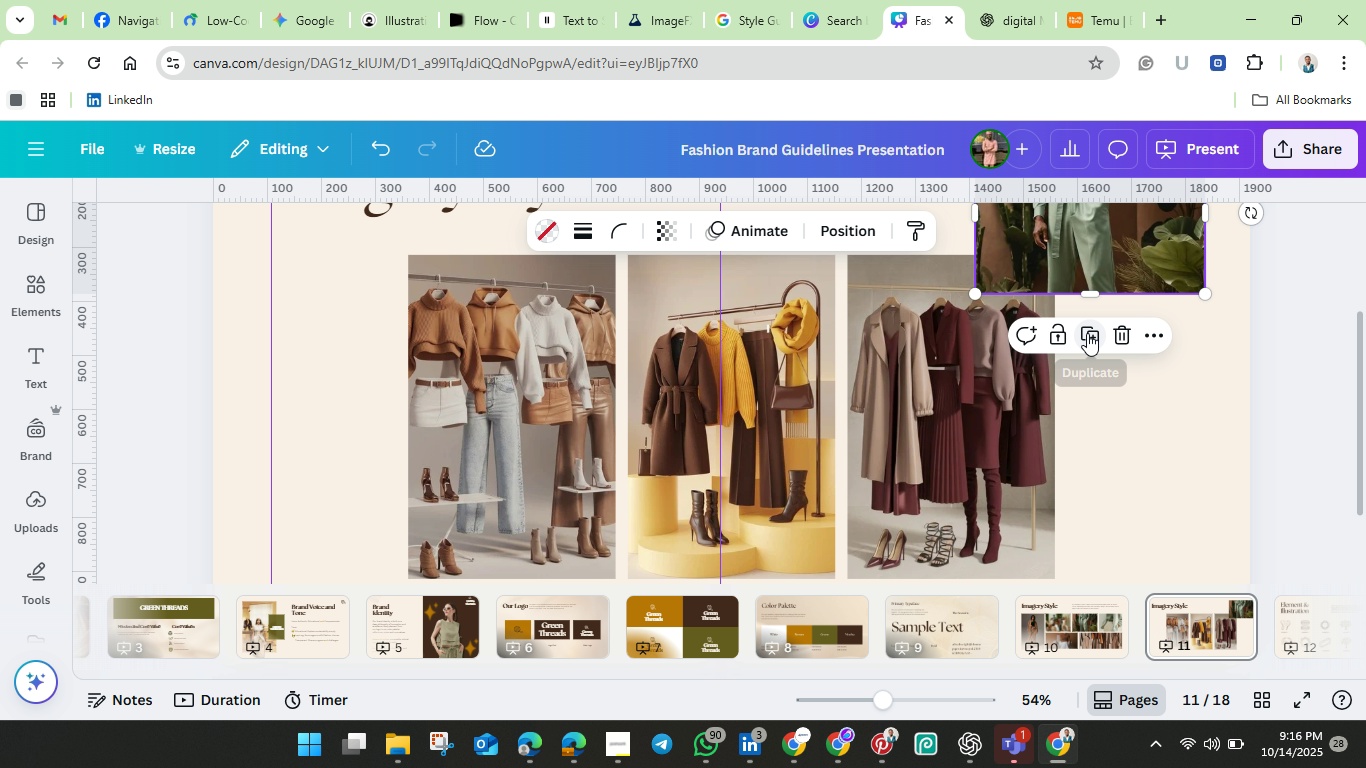 
left_click([1091, 335])
 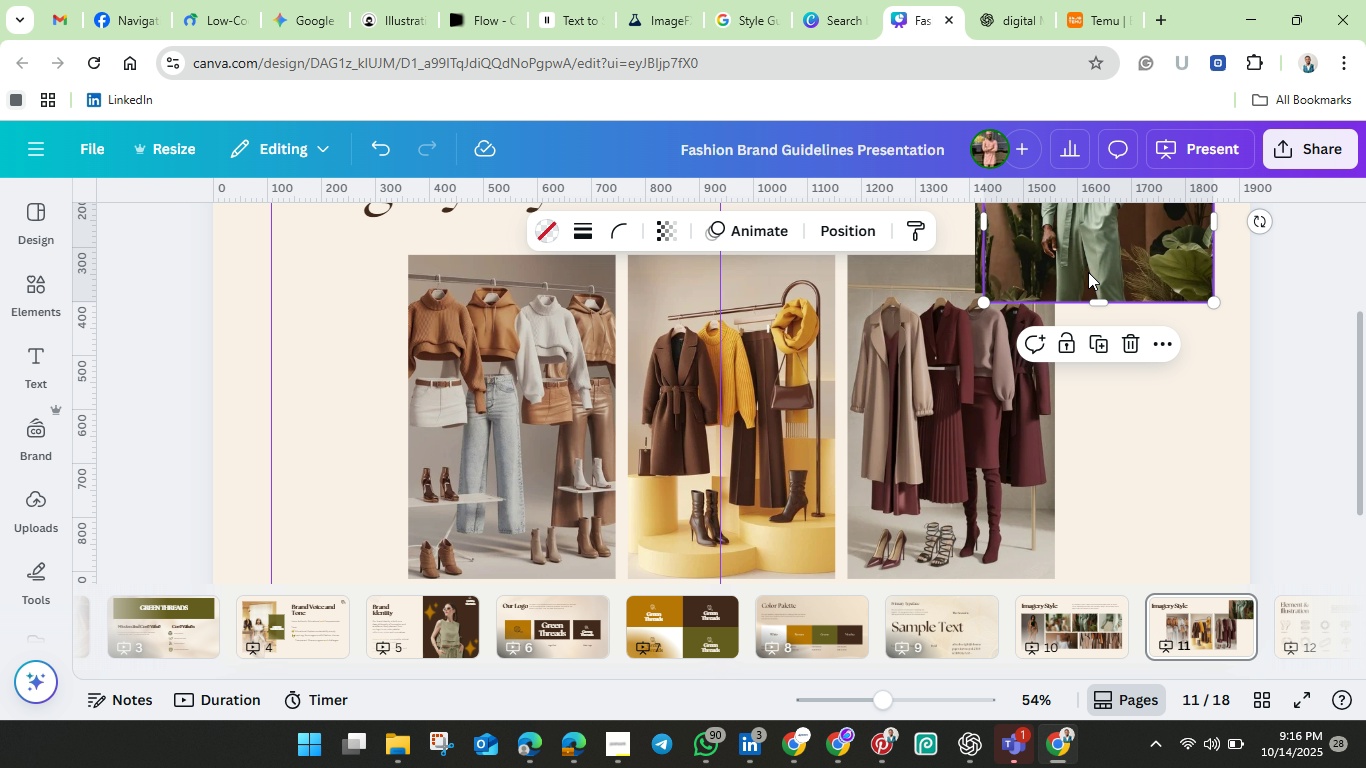 
left_click_drag(start_coordinate=[1088, 272], to_coordinate=[1126, 567])
 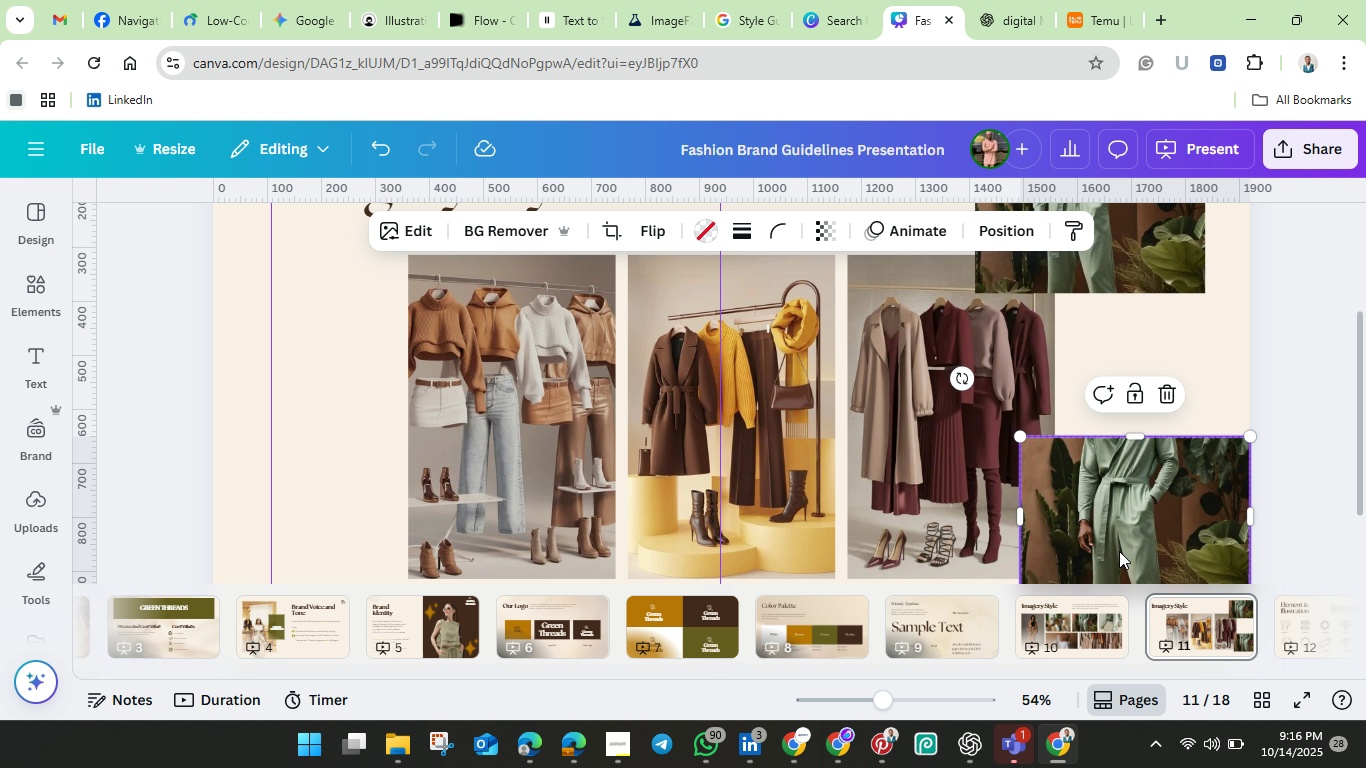 
scroll: coordinate [1119, 551], scroll_direction: down, amount: 2.0
 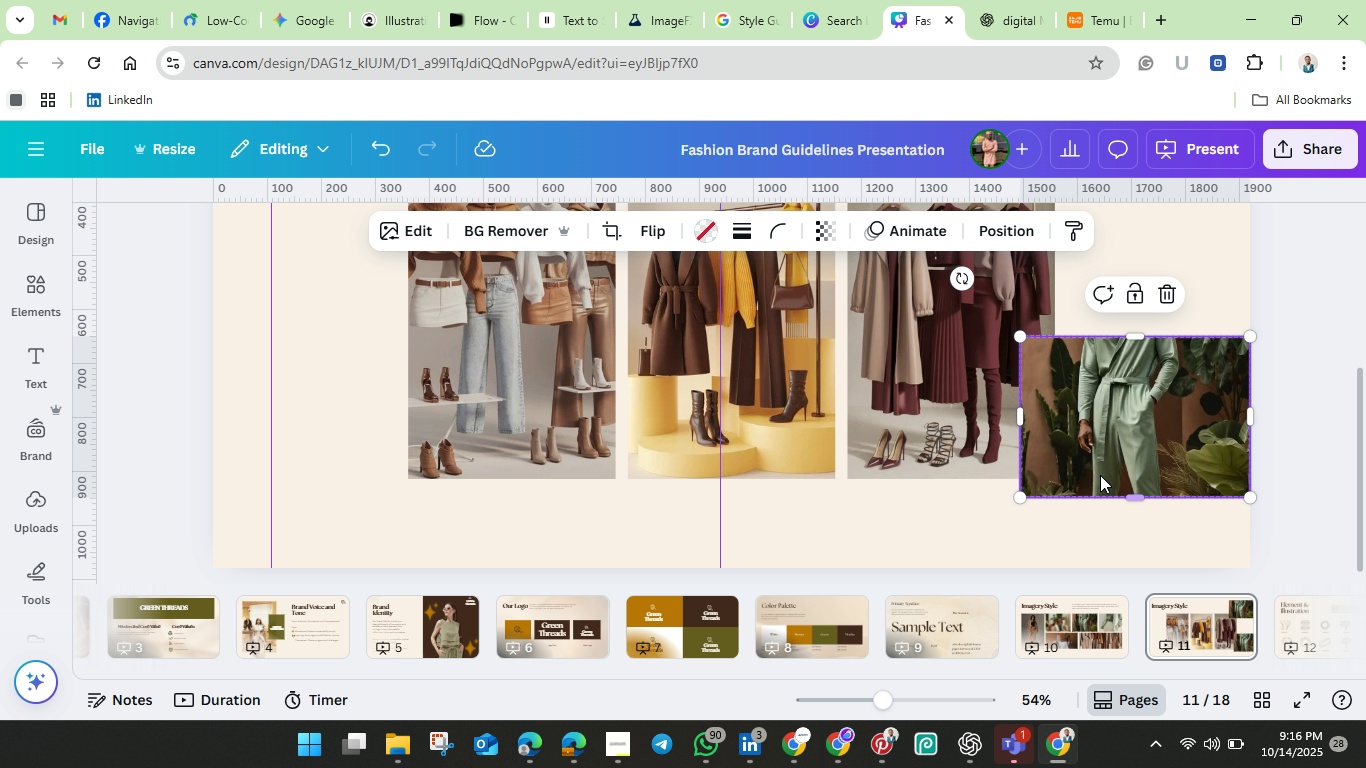 
left_click_drag(start_coordinate=[1100, 451], to_coordinate=[1052, 521])
 